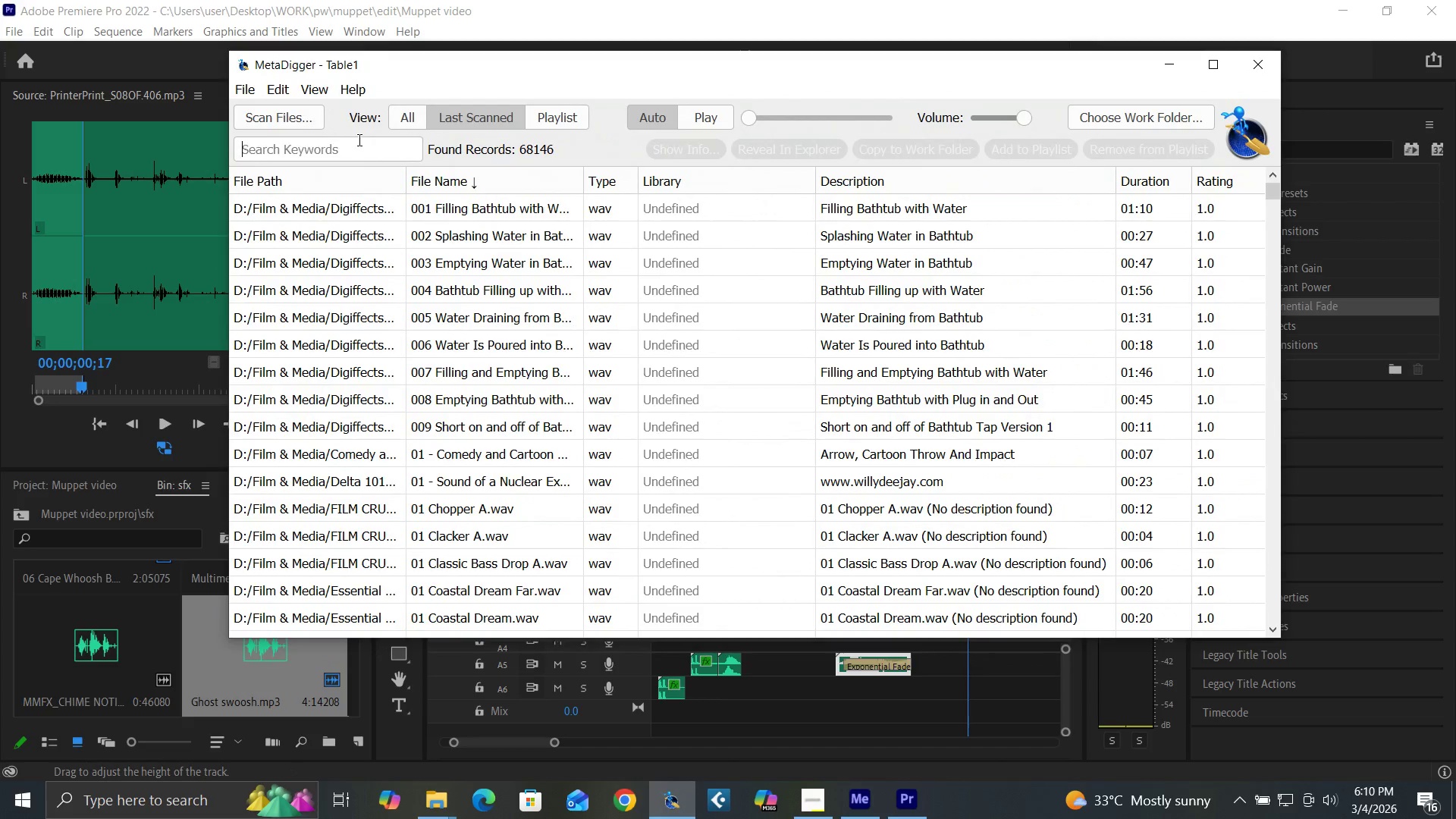 
type(digital)
 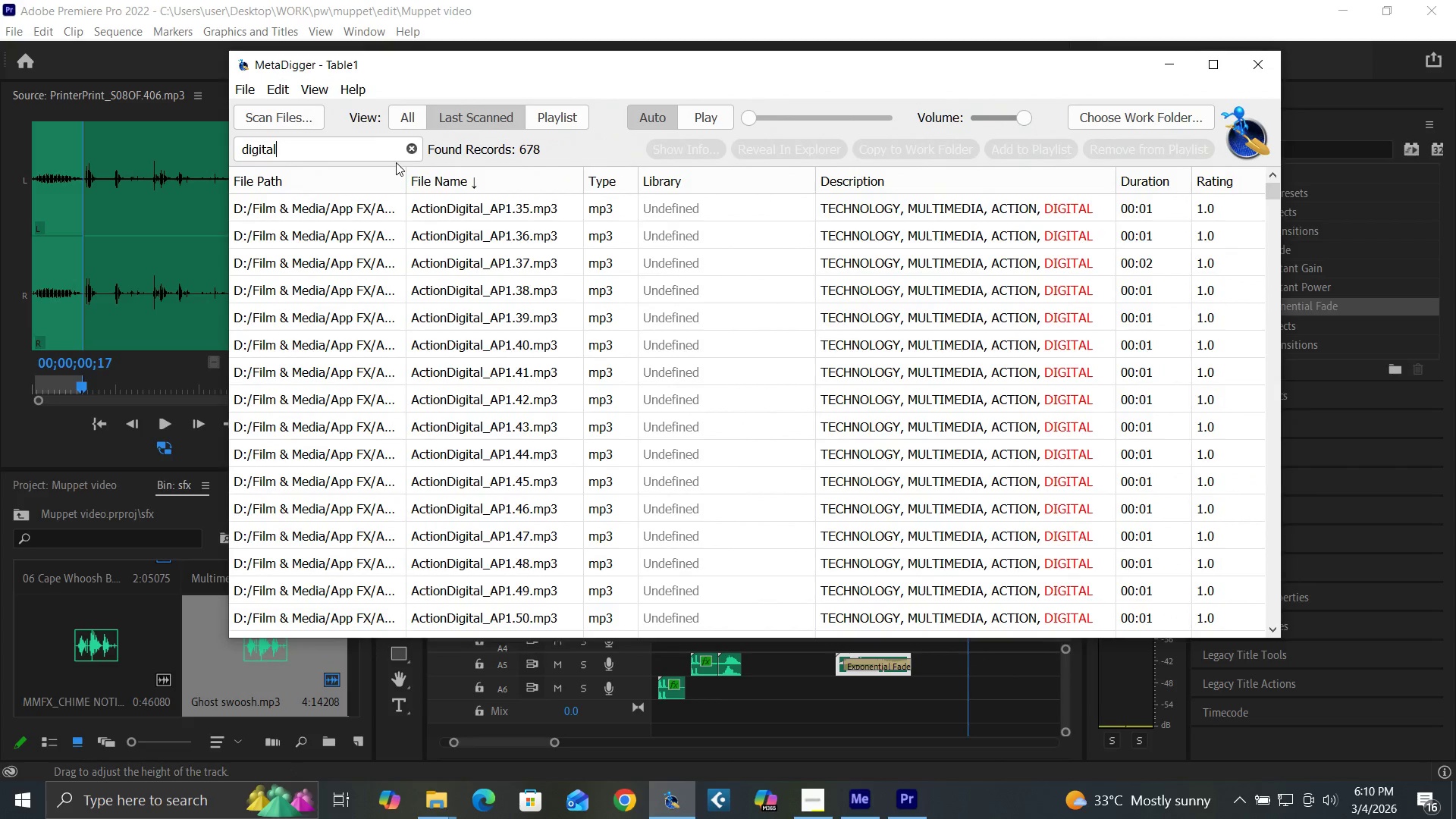 
left_click([441, 218])
 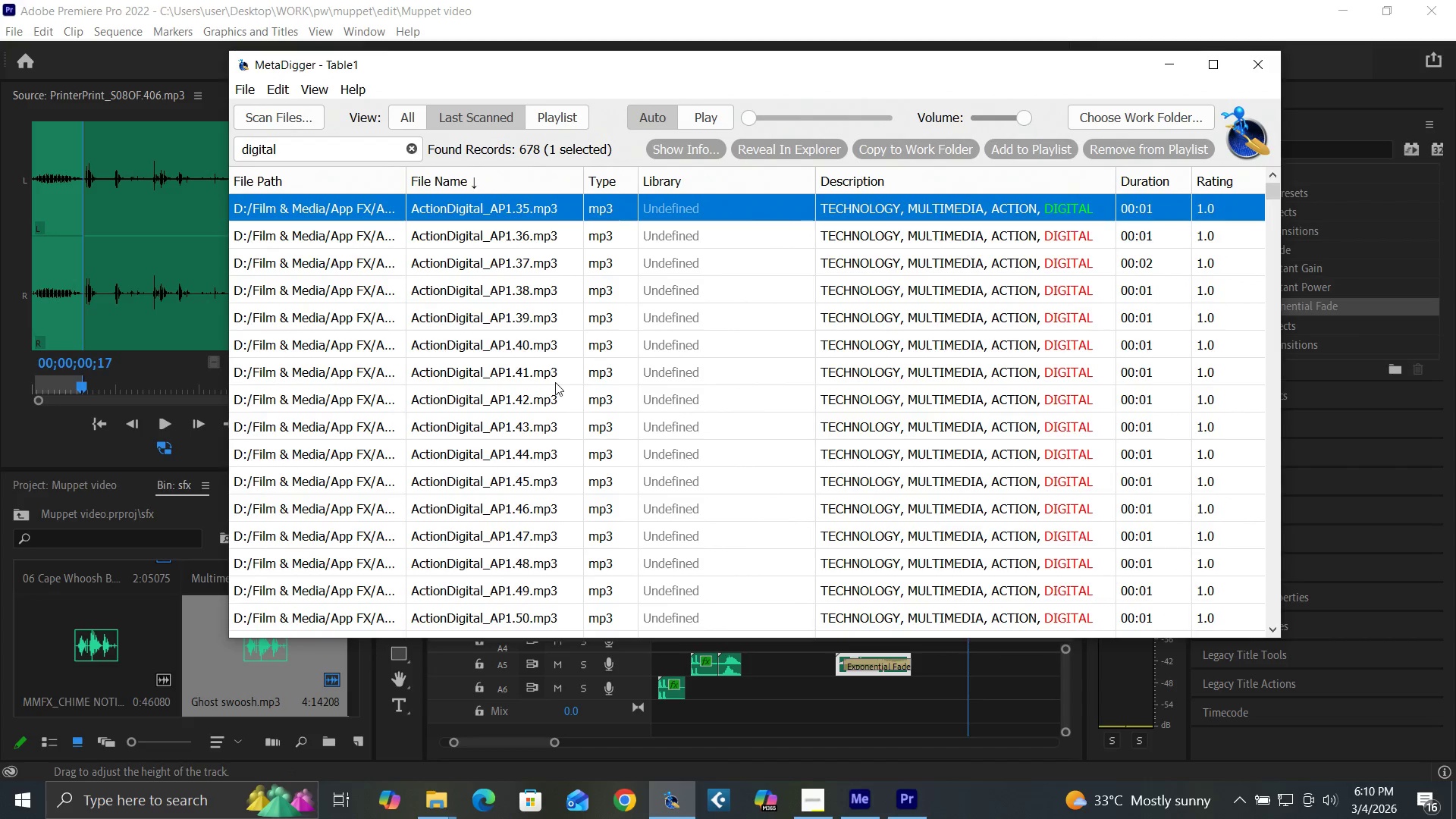 
scroll: coordinate [501, 443], scroll_direction: down, amount: 10.0
 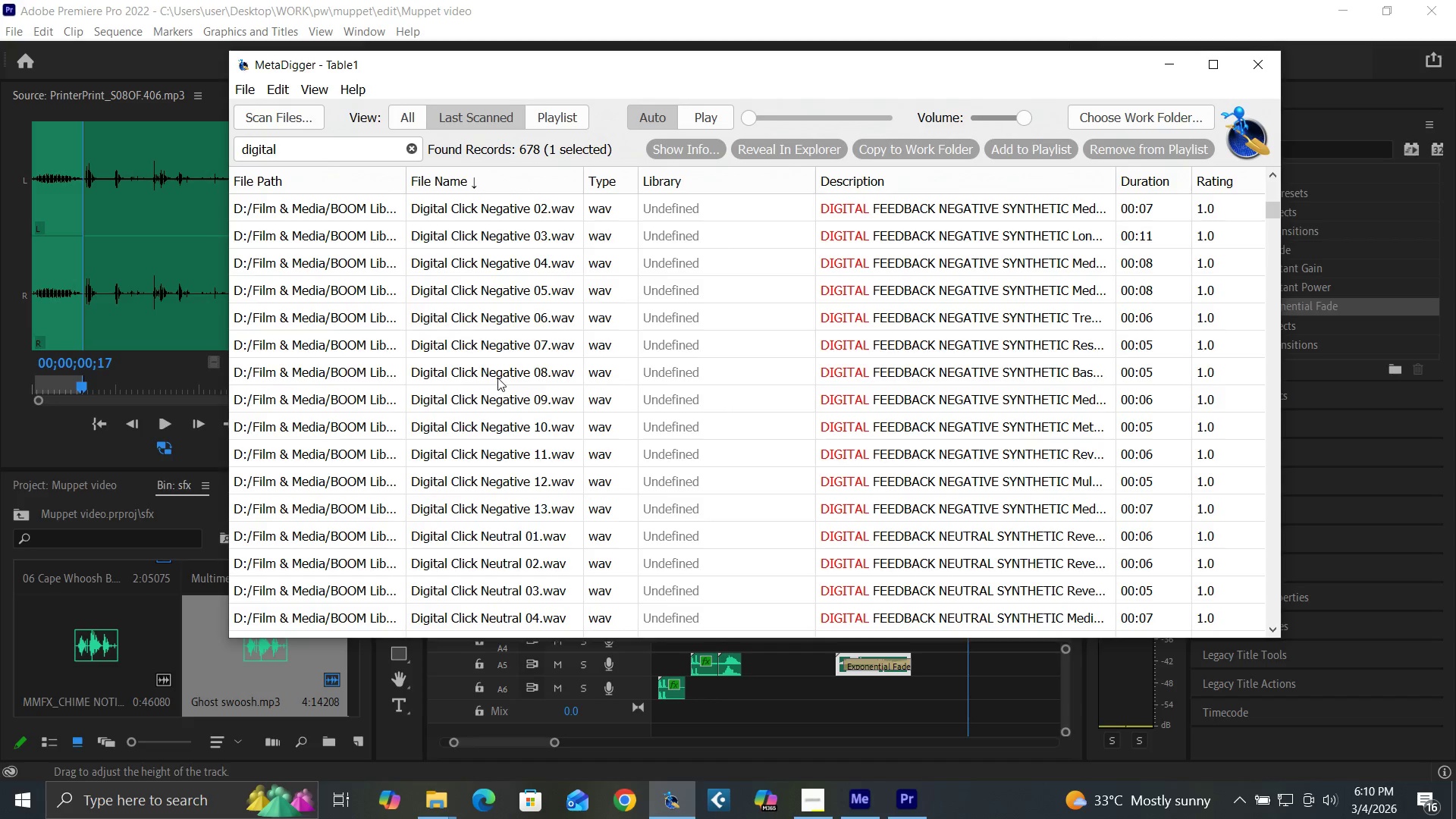 
left_click([497, 371])
 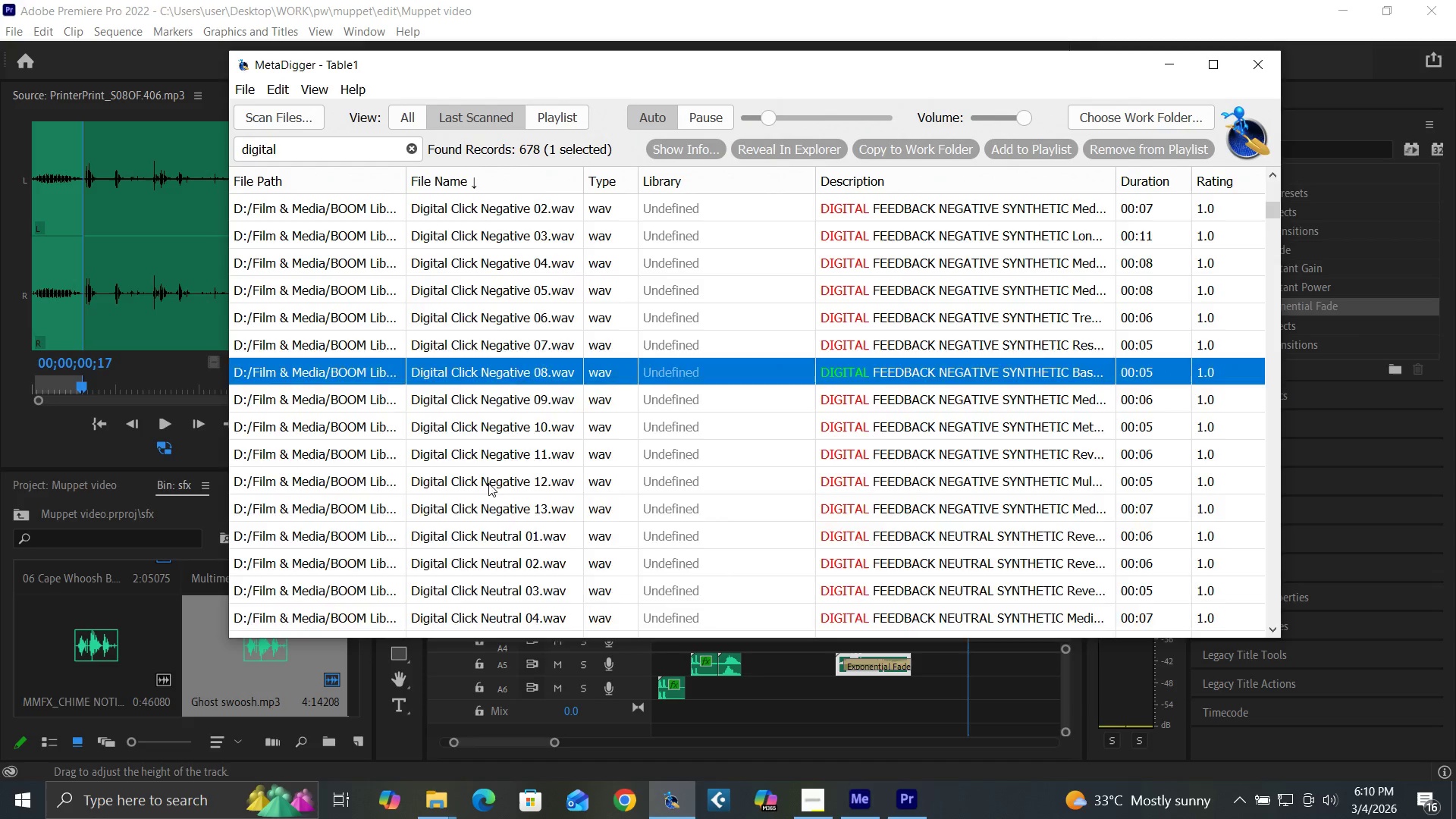 
left_click([466, 499])
 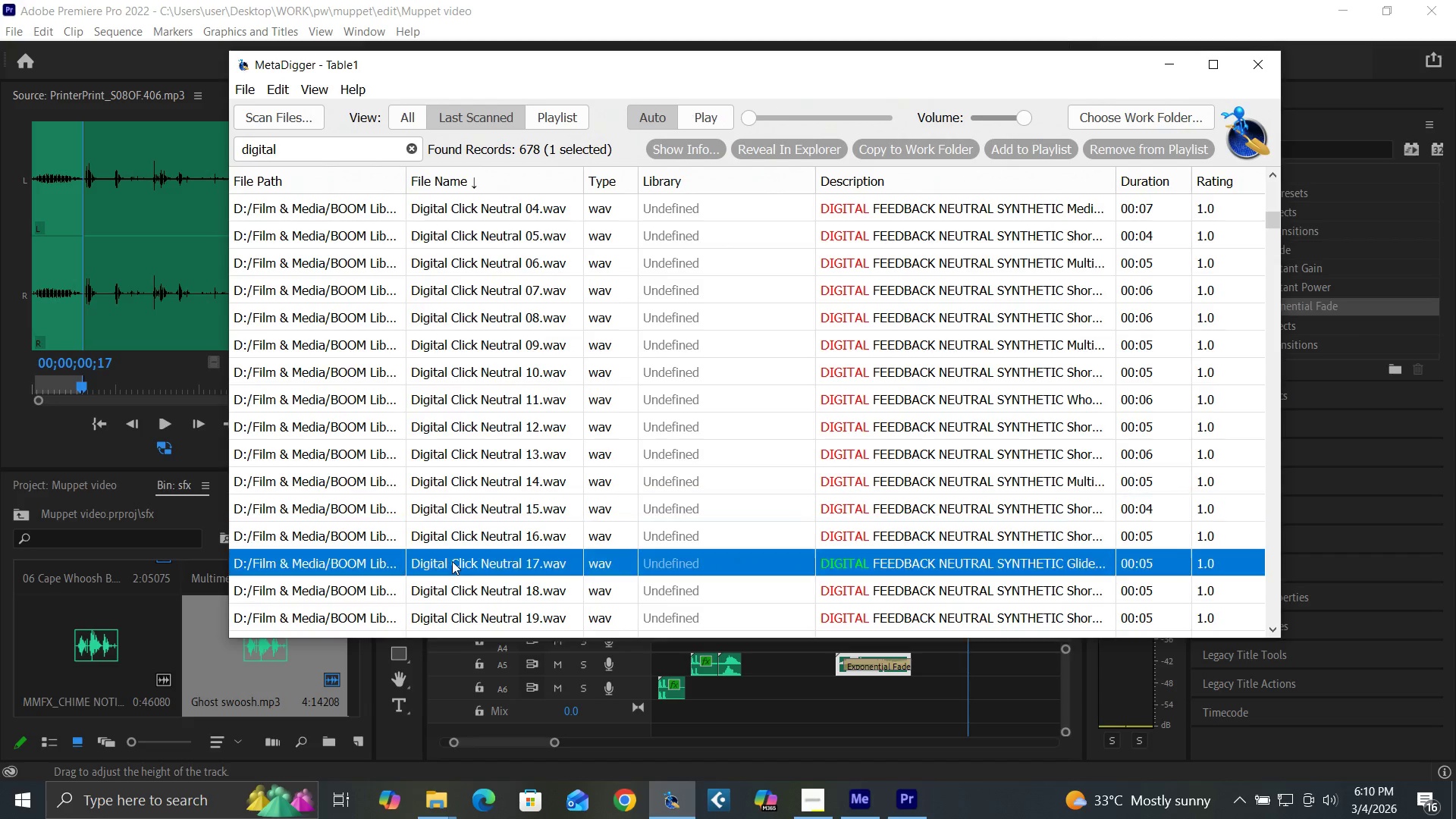 
scroll: coordinate [494, 485], scroll_direction: down, amount: 5.0
 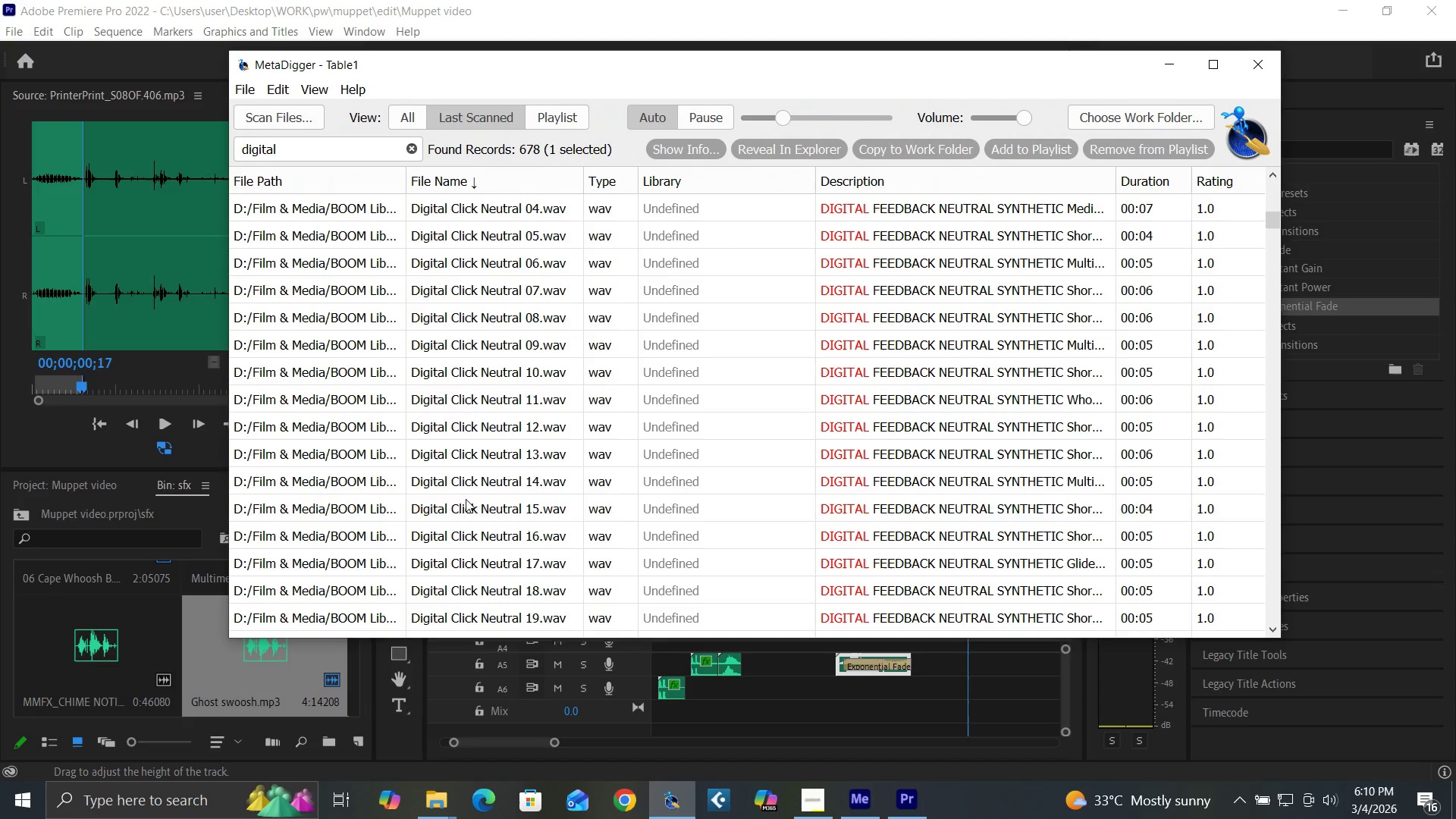 
double_click([452, 561])
 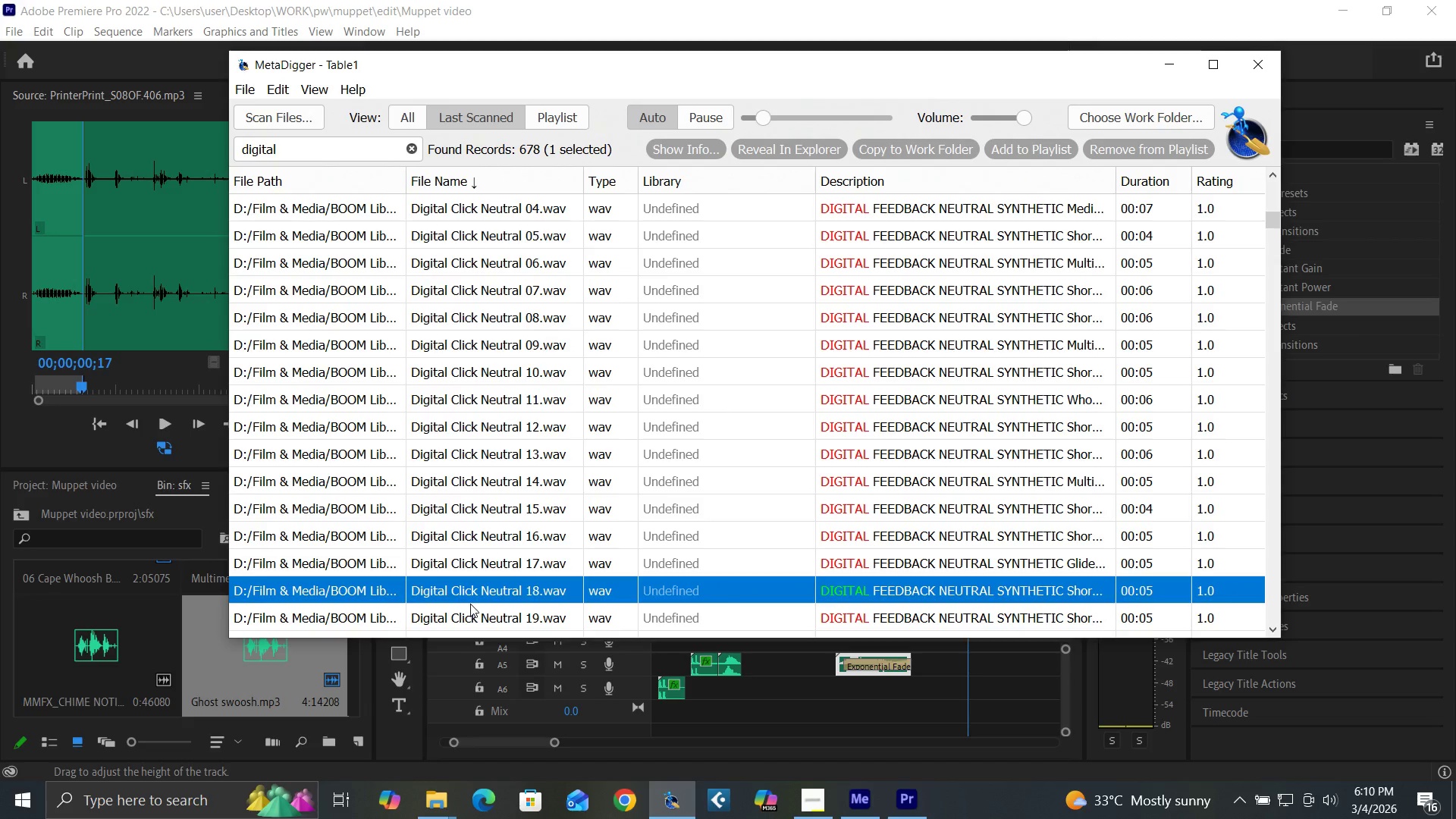 
left_click([470, 612])
 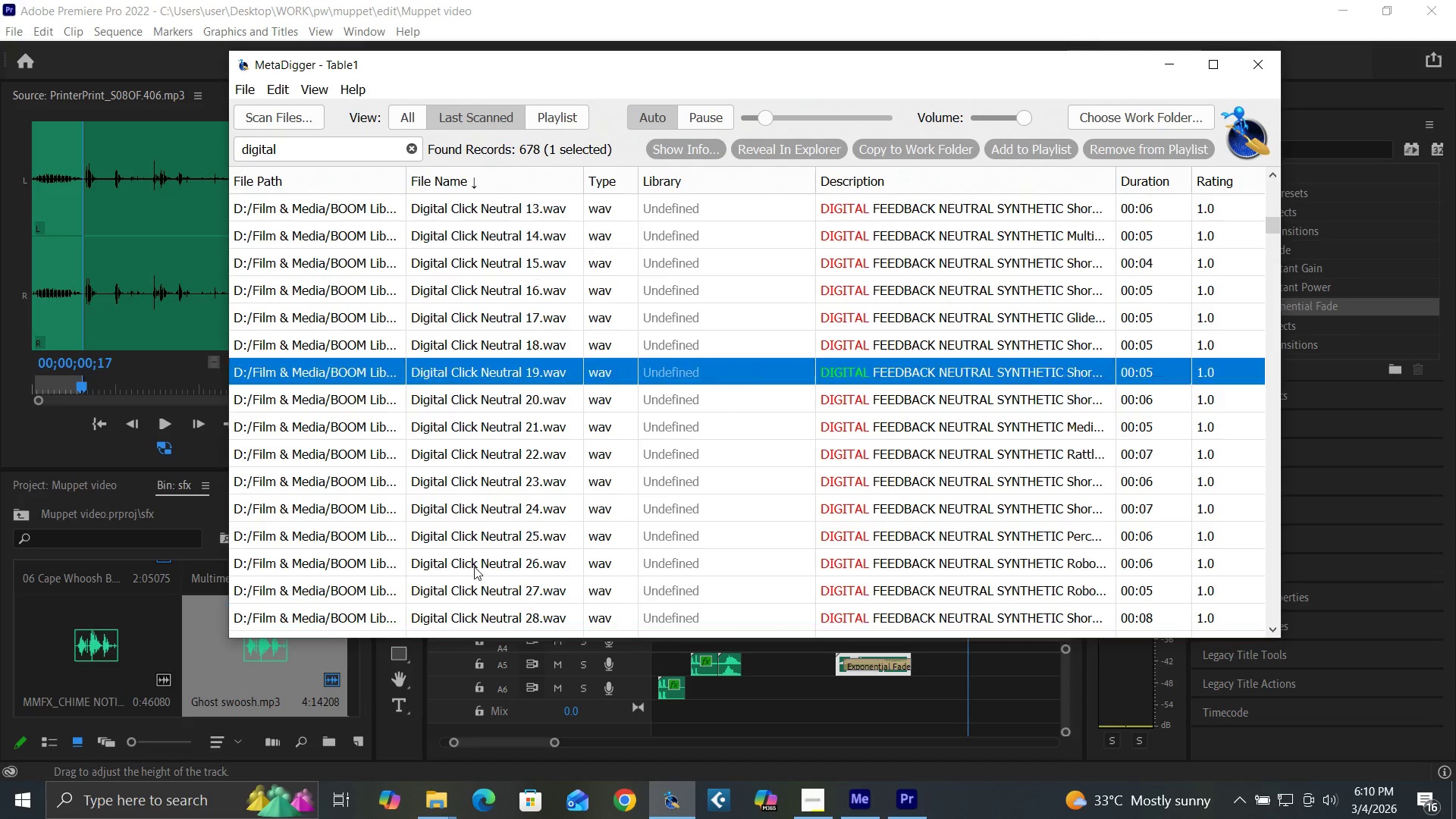 
scroll: coordinate [473, 562], scroll_direction: down, amount: 5.0
 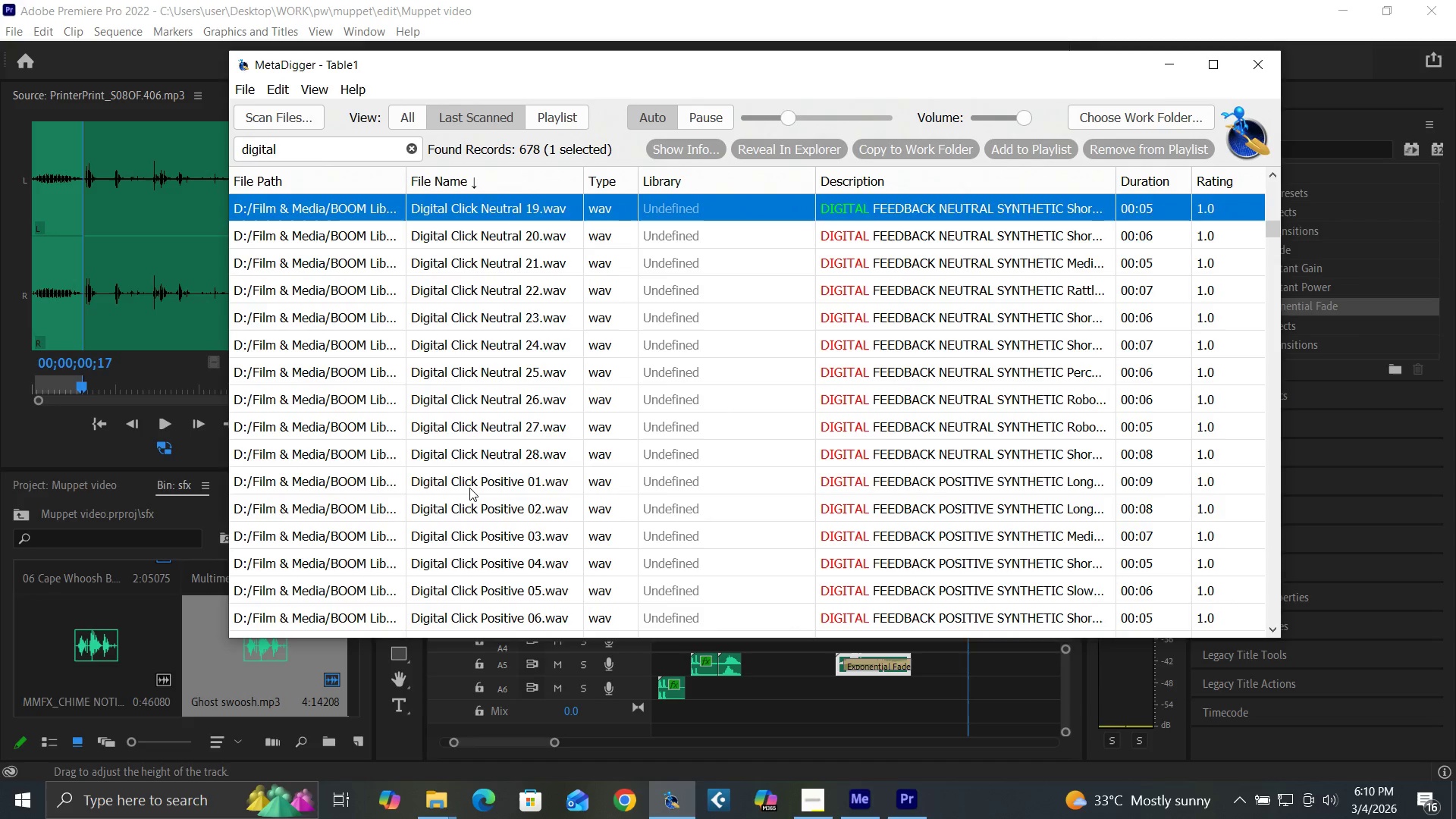 
left_click([469, 488])
 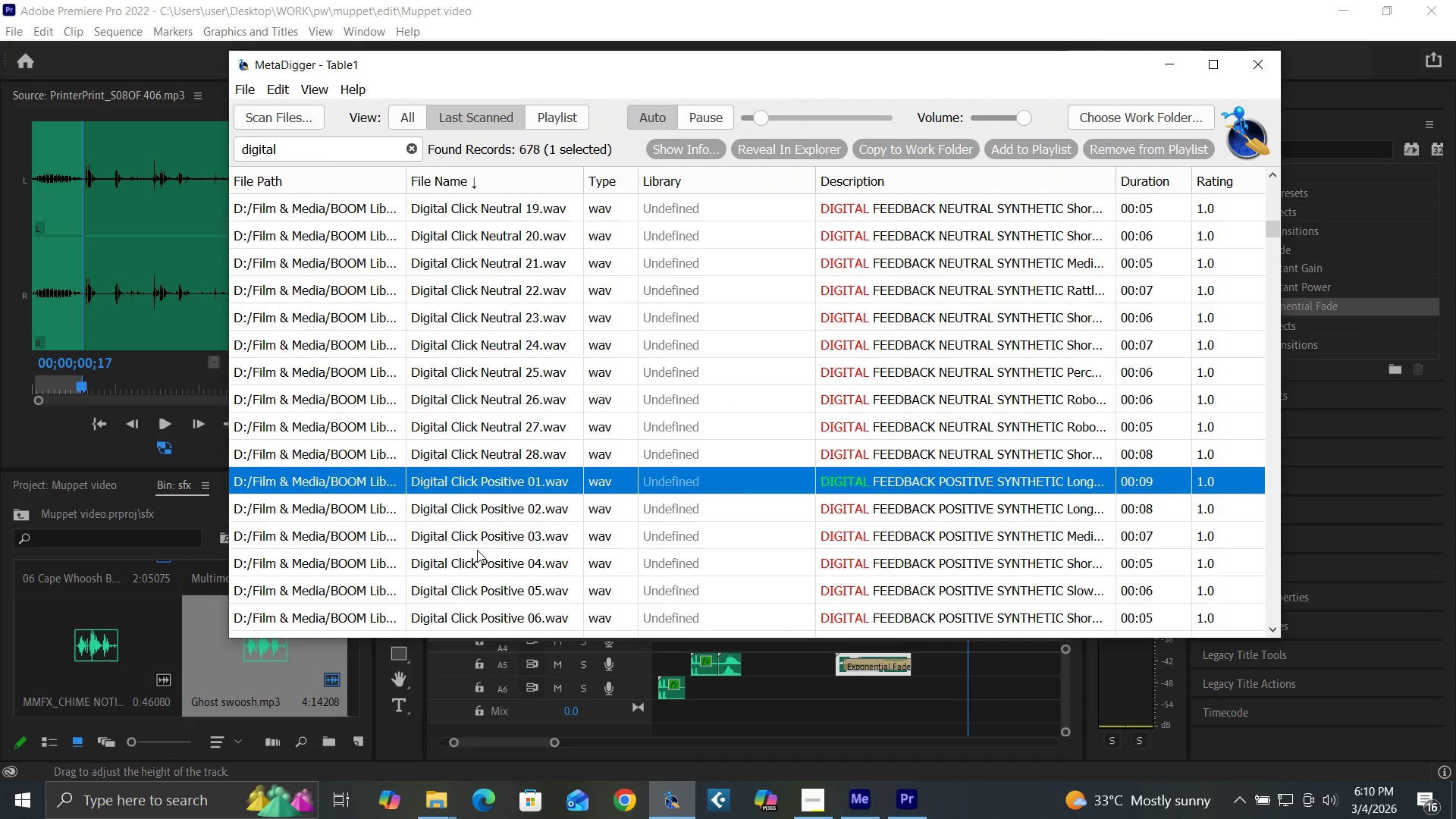 
left_click([478, 554])
 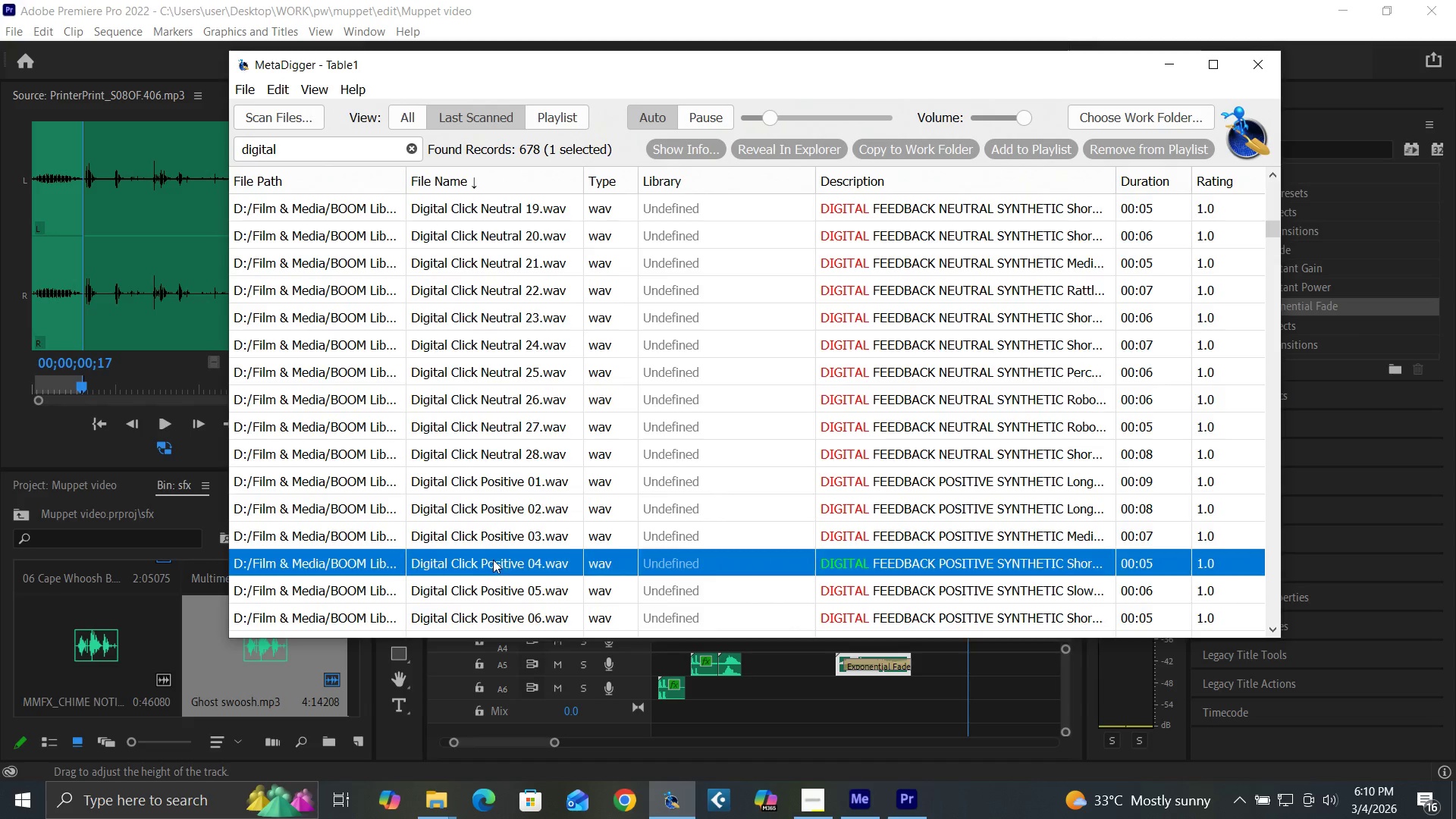 
scroll: coordinate [494, 560], scroll_direction: down, amount: 2.0
 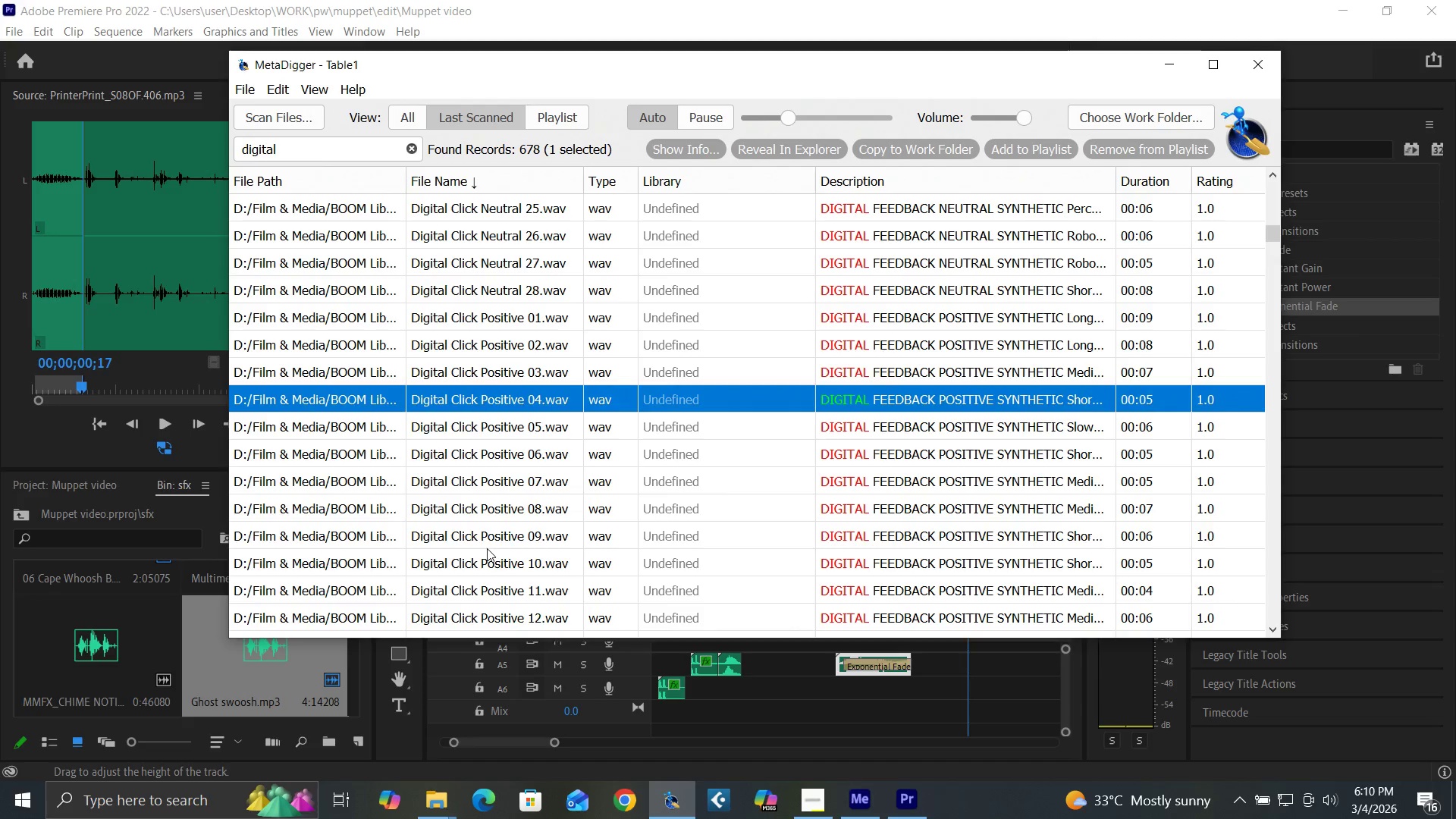 
left_click([487, 548])
 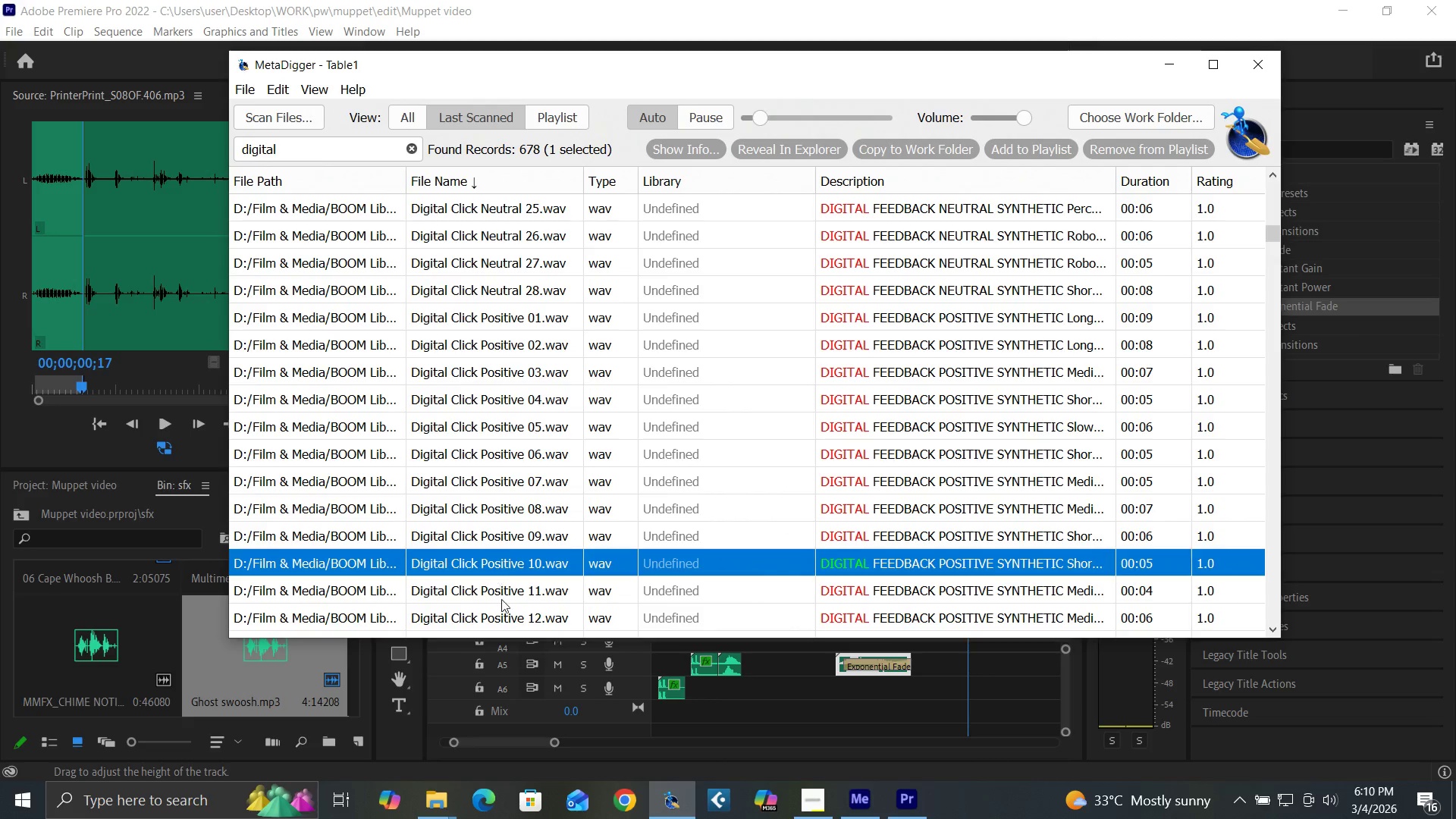 
double_click([501, 599])
 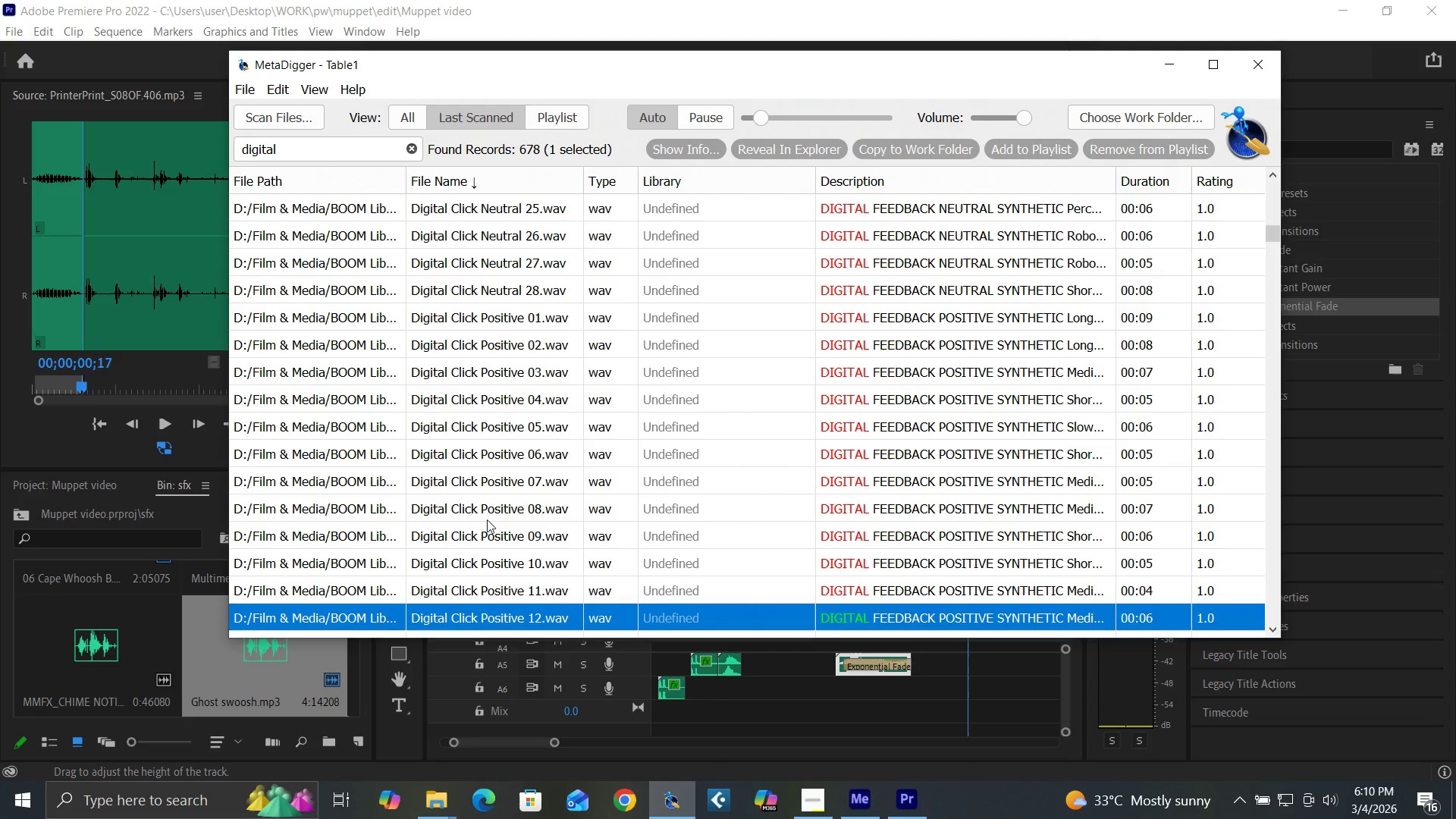 
scroll: coordinate [485, 501], scroll_direction: down, amount: 4.0
 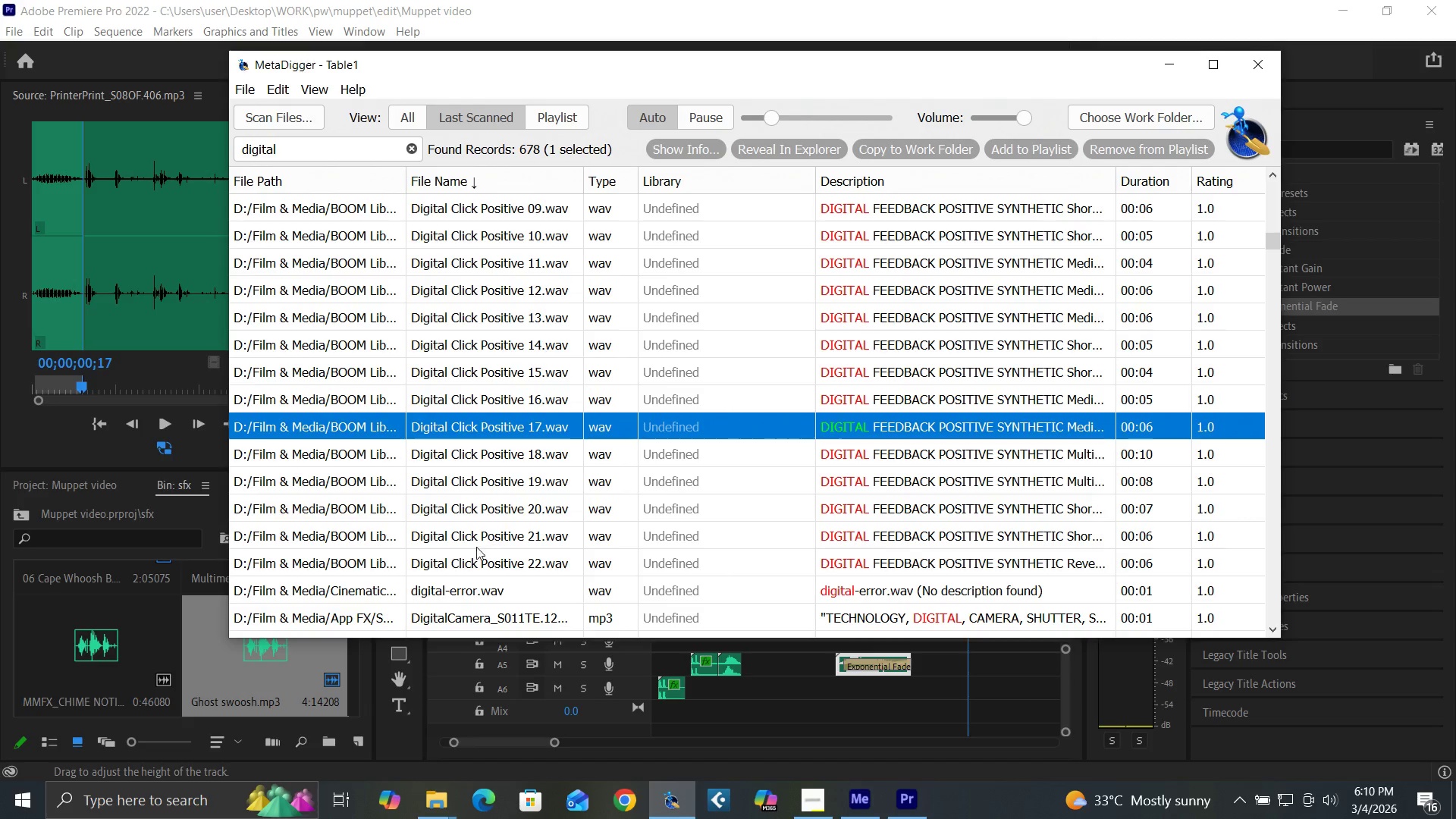 
left_click([463, 589])
 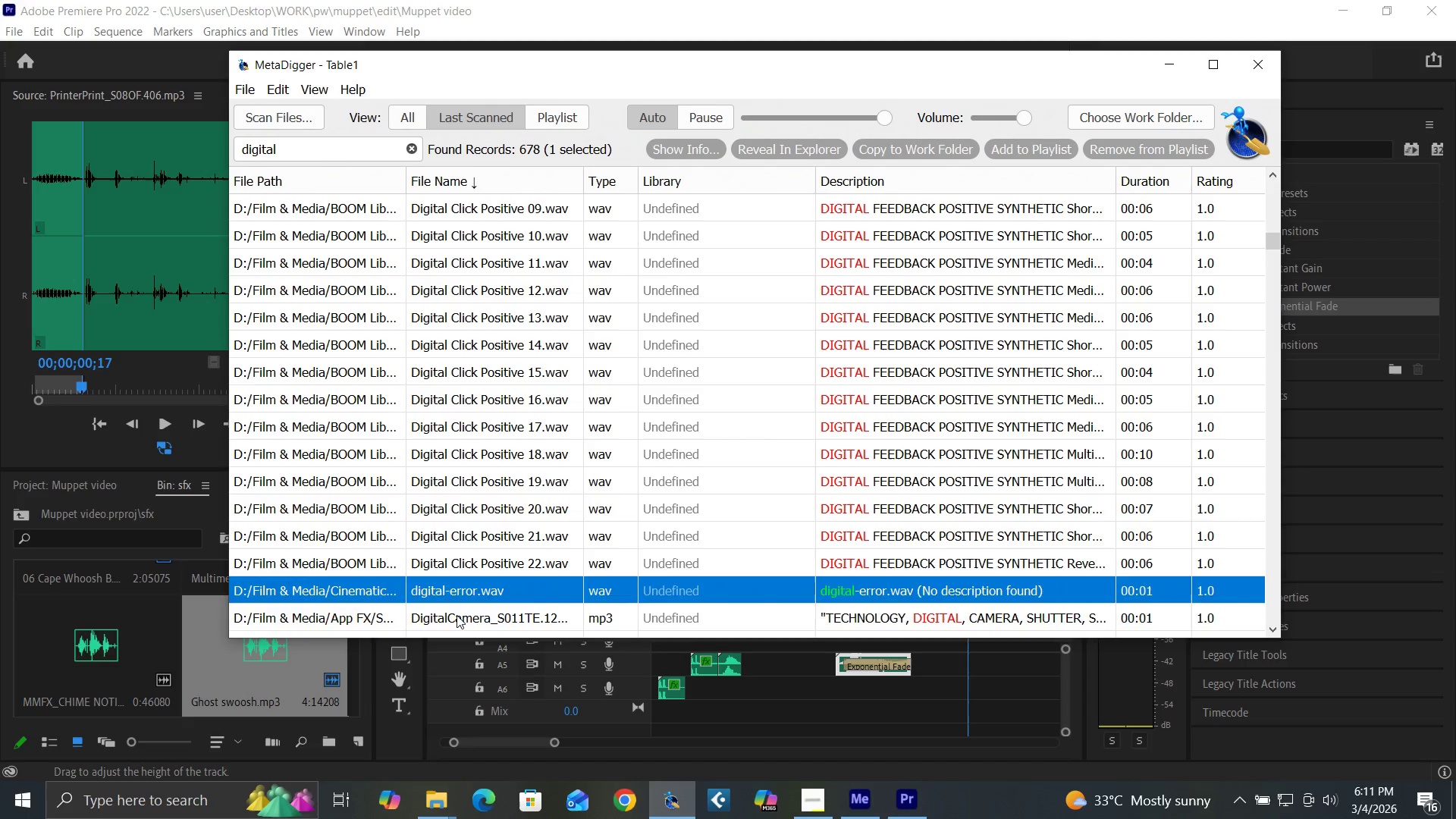 
left_click([457, 615])
 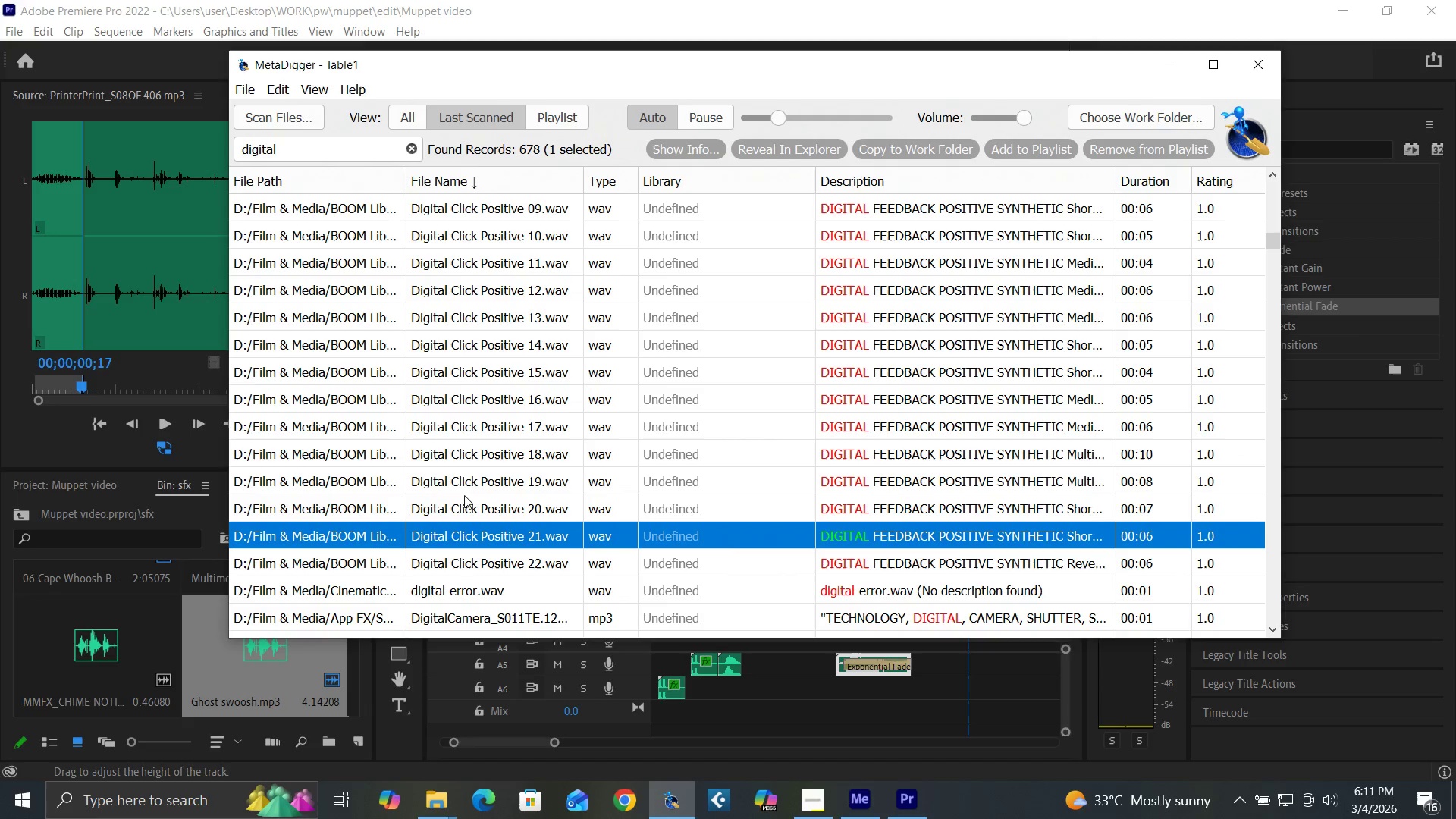 
scroll: coordinate [475, 475], scroll_direction: down, amount: 6.0
 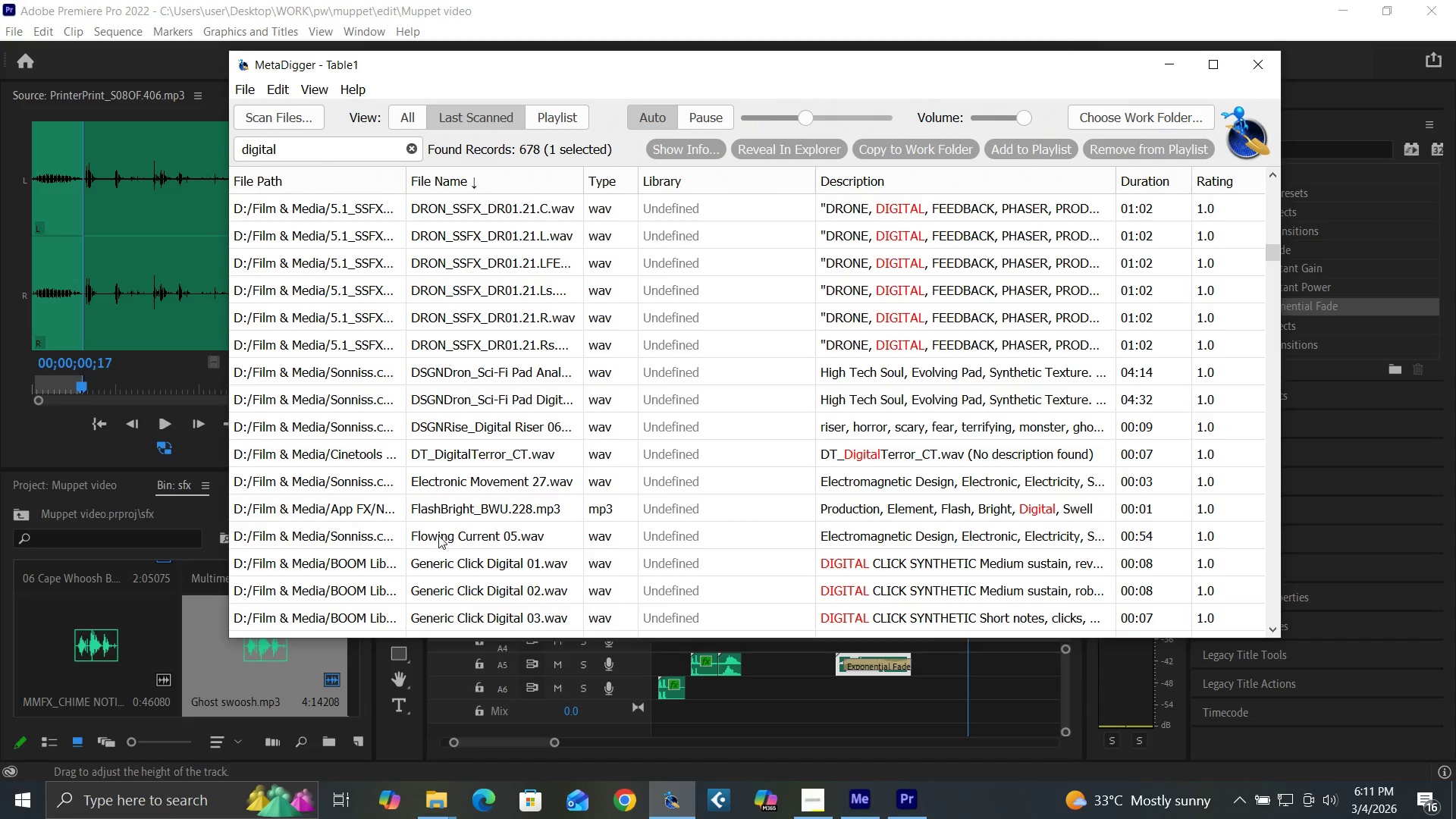 
left_click([438, 535])
 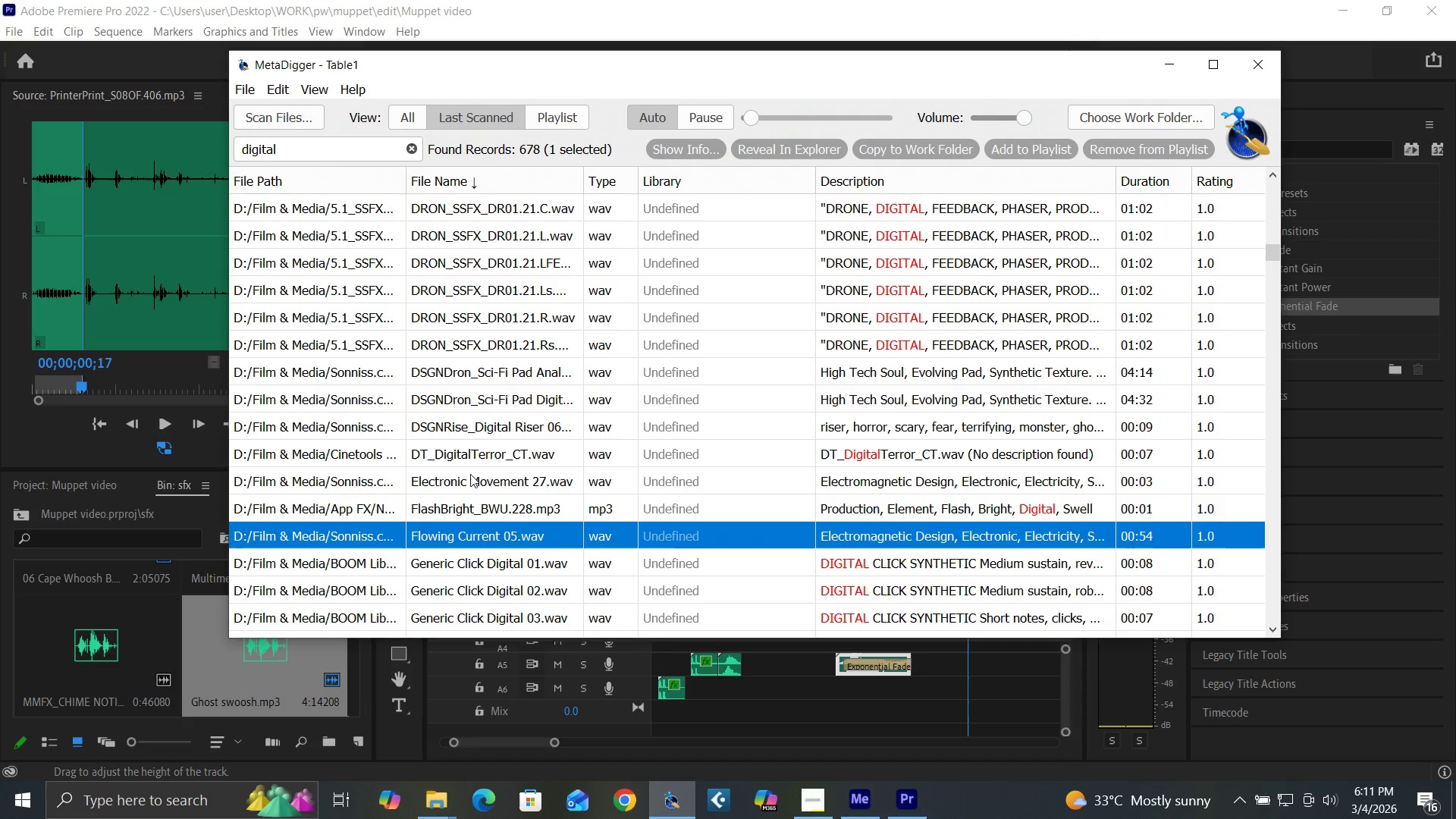 
left_click([471, 475])
 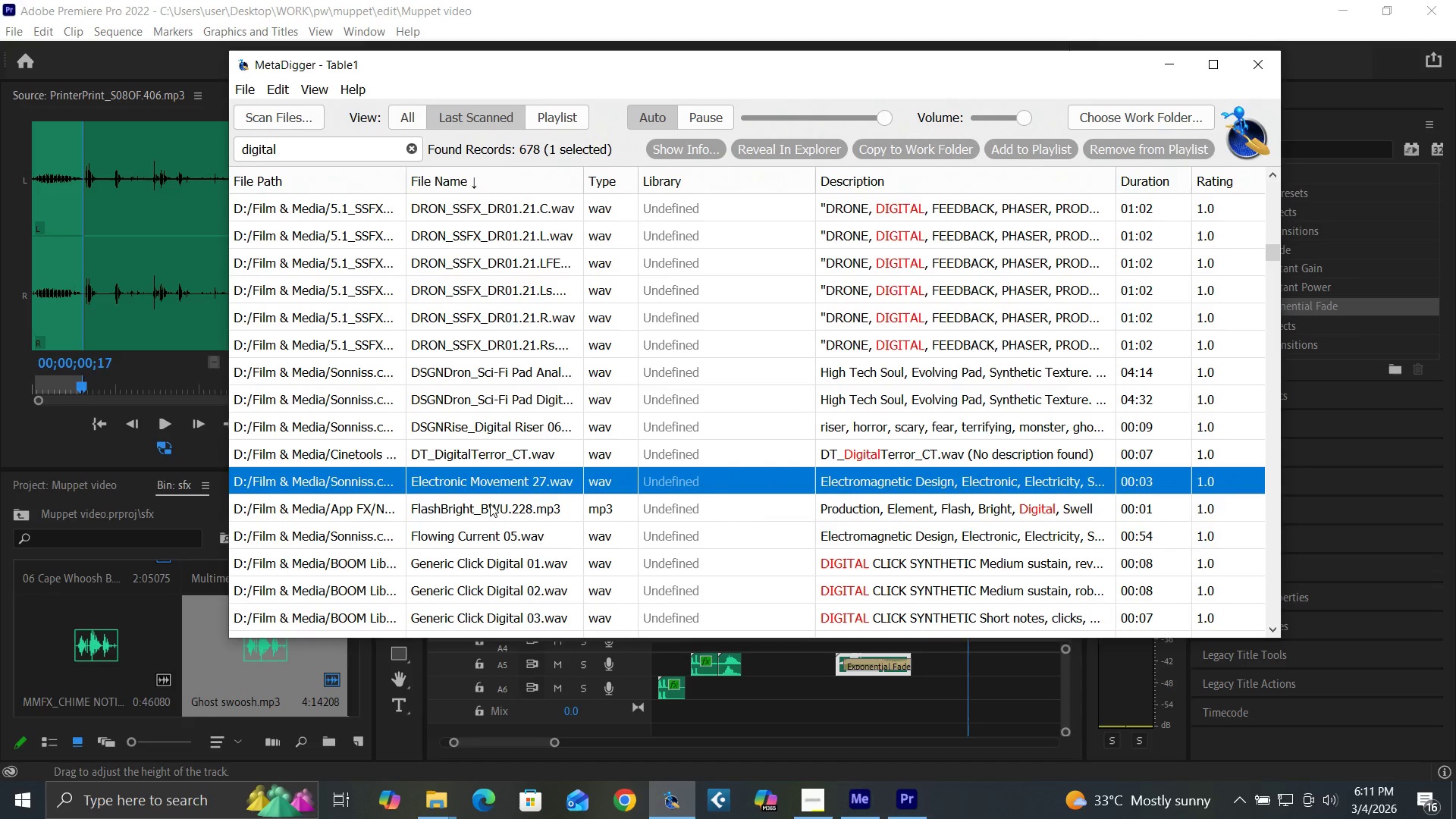 
left_click([490, 504])
 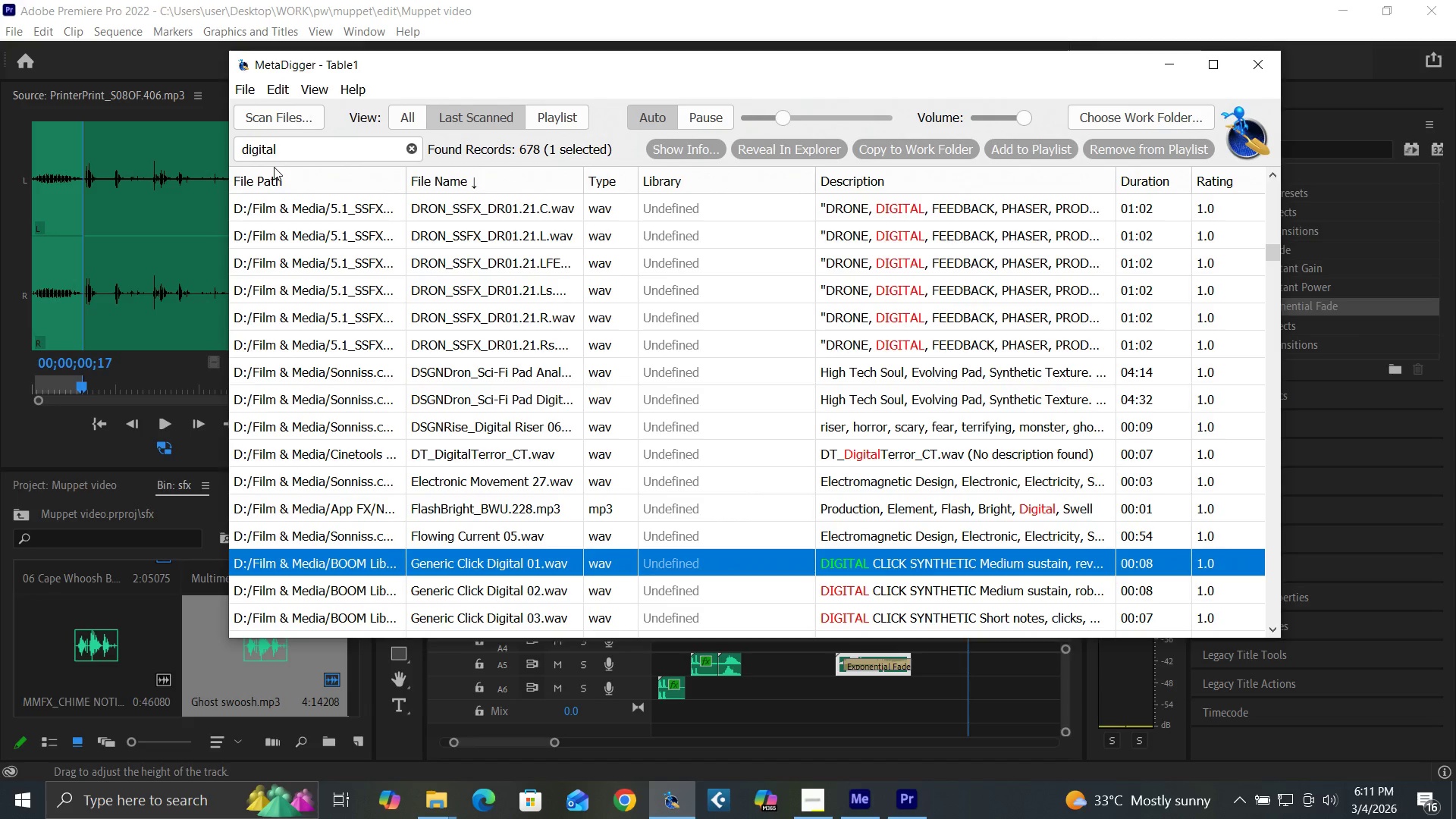 
wait(7.53)
 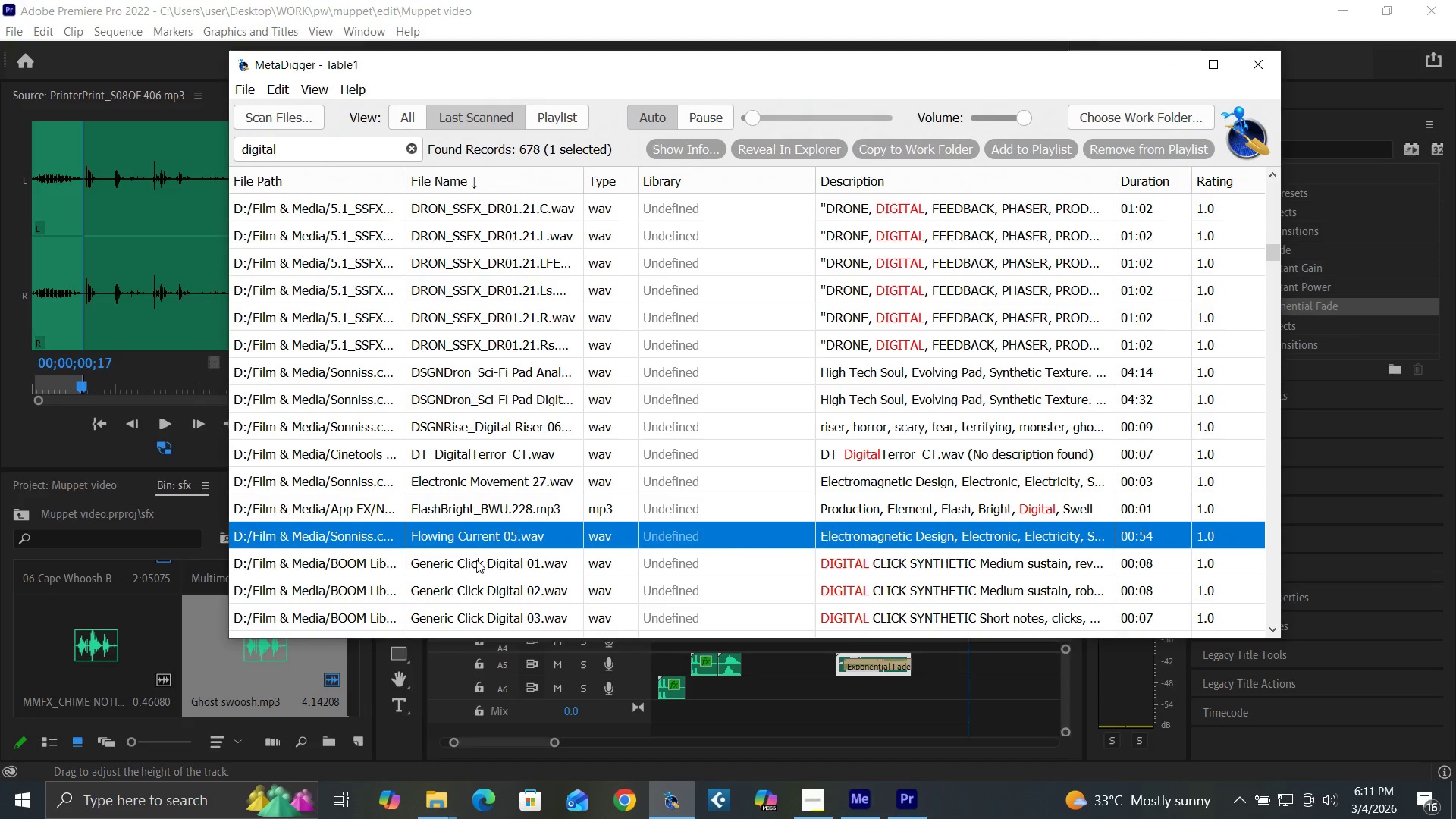 
left_click([413, 150])
 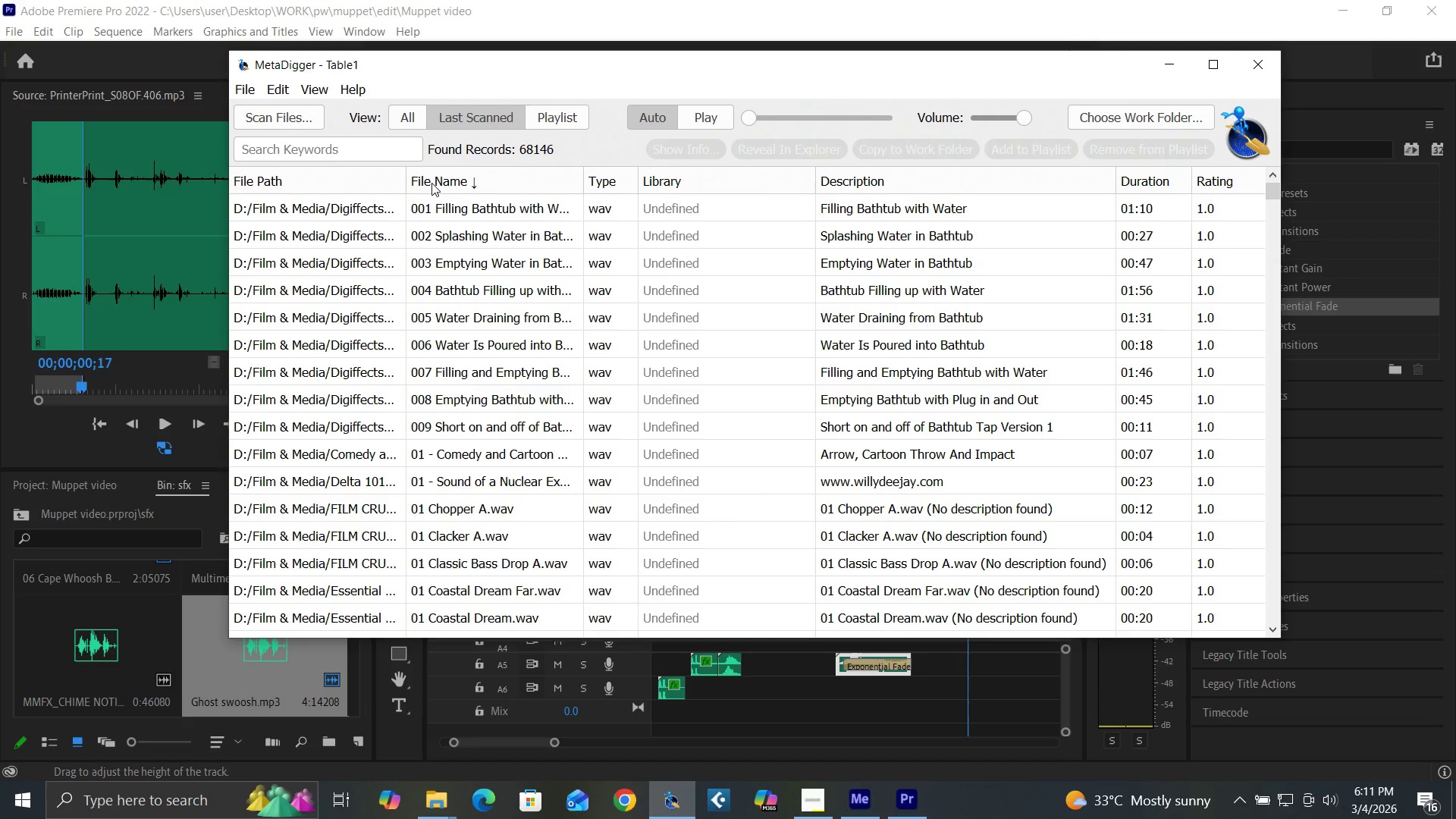 
left_click([438, 180])
 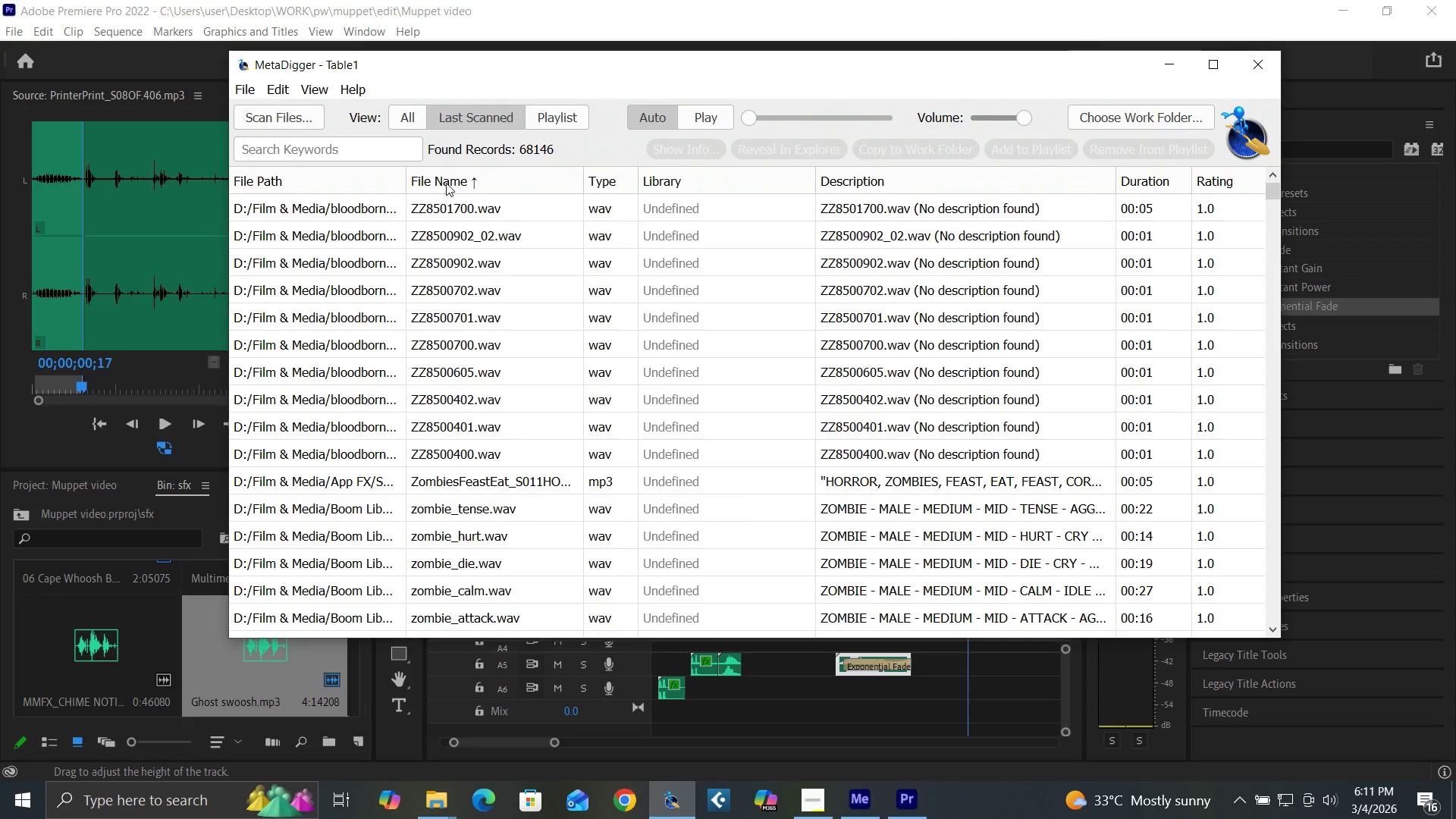 
type(swo)
 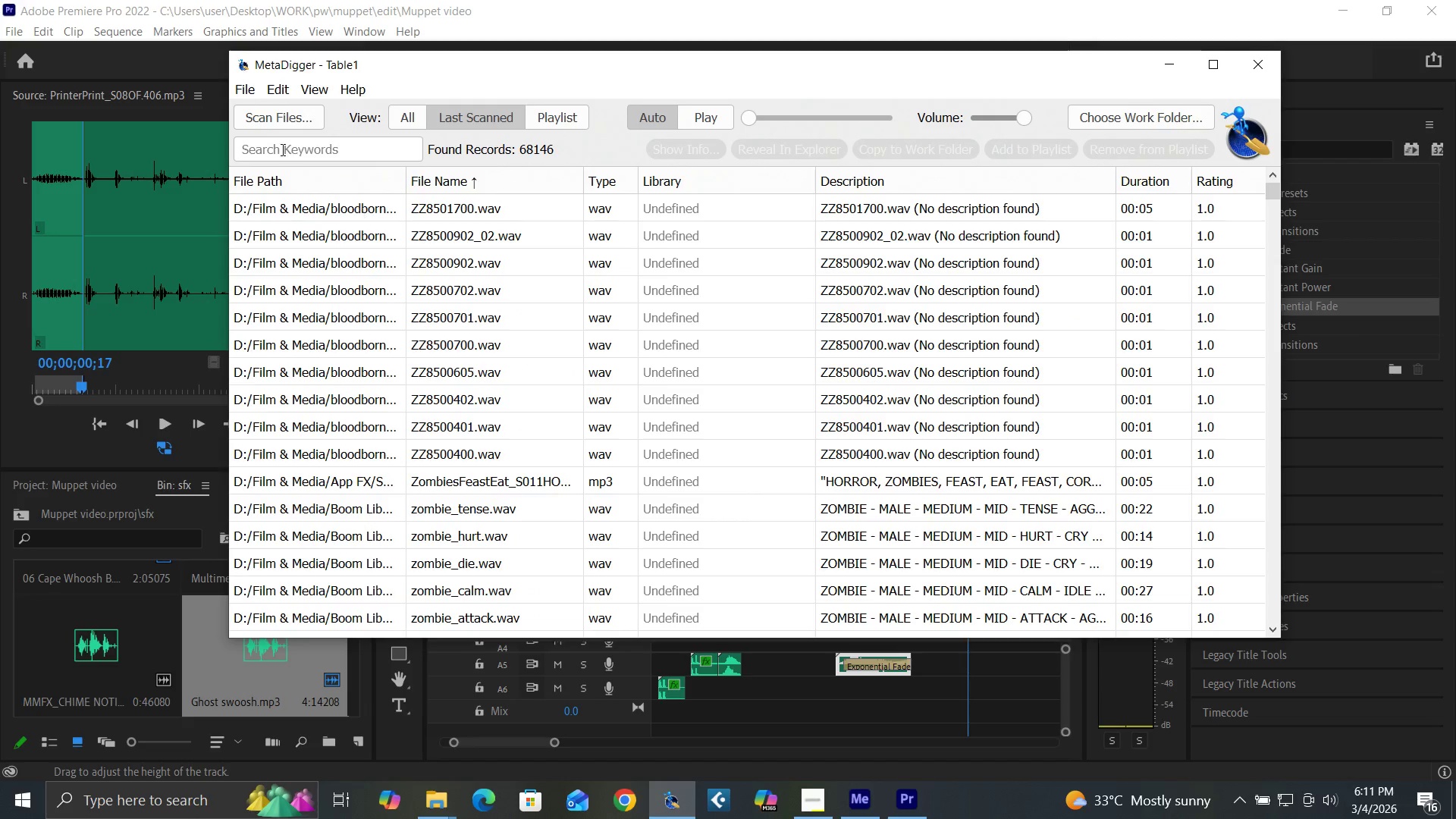 
left_click([281, 146])
 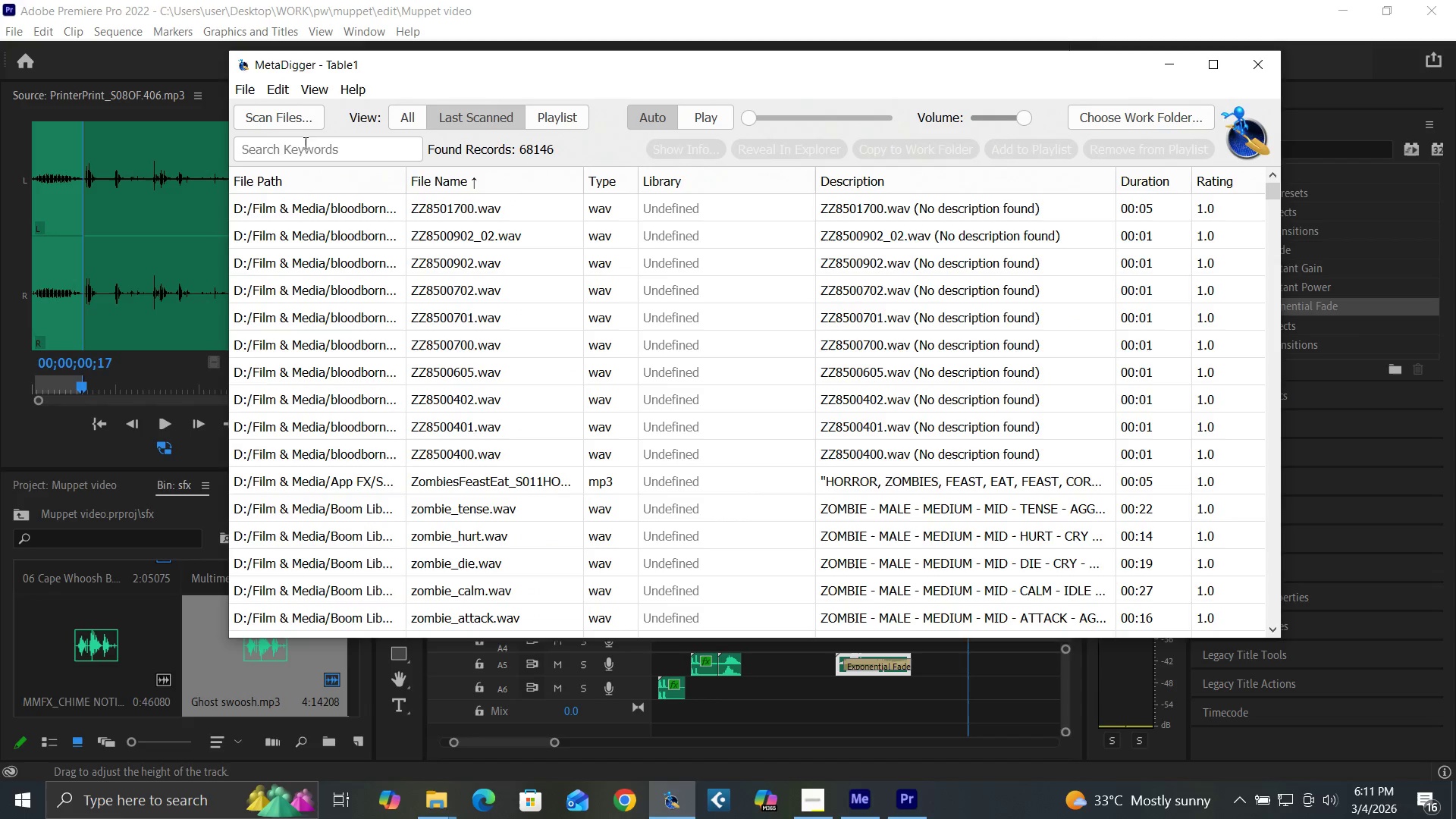 
type(swoosh)
 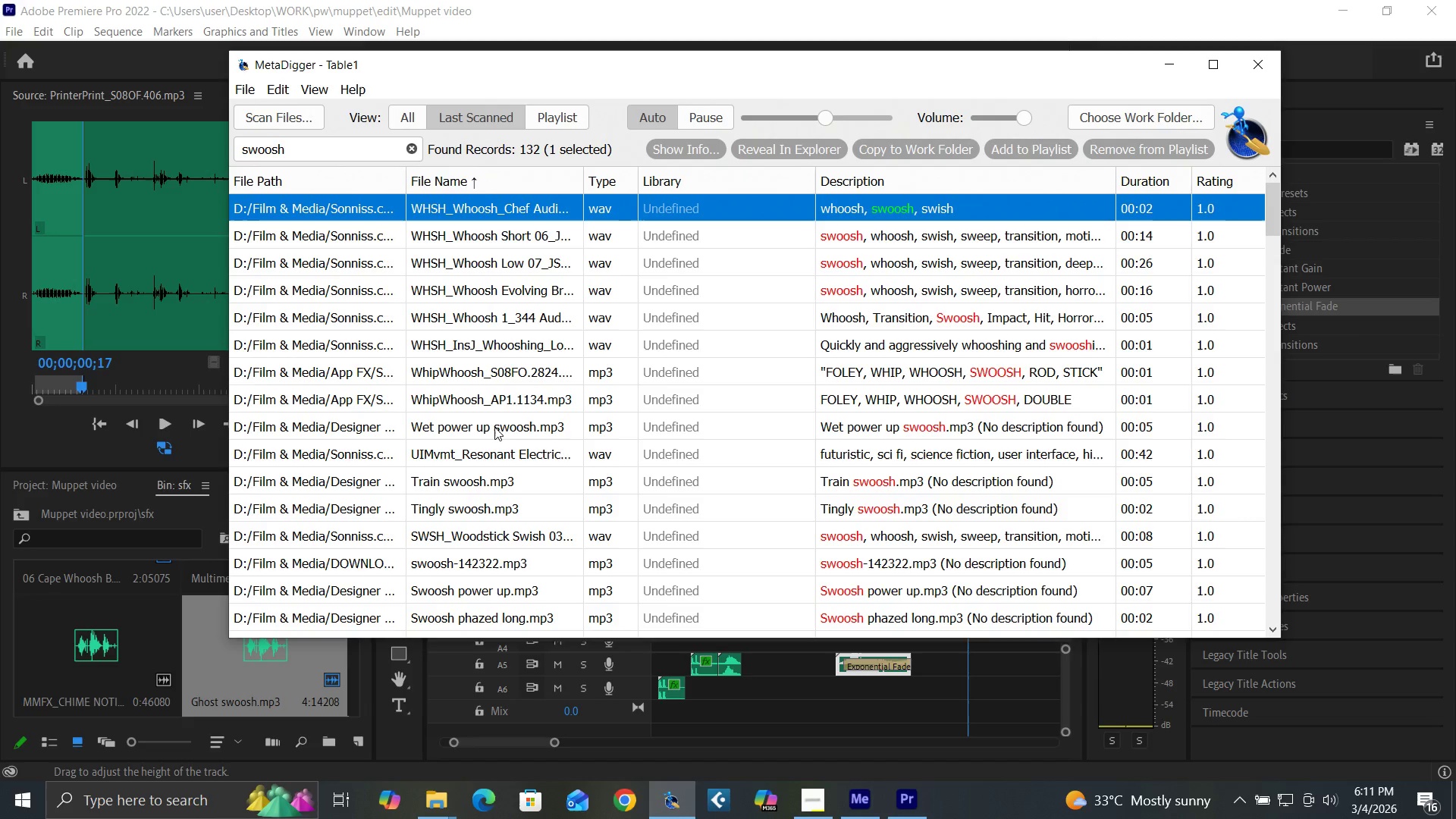 
left_click([498, 430])
 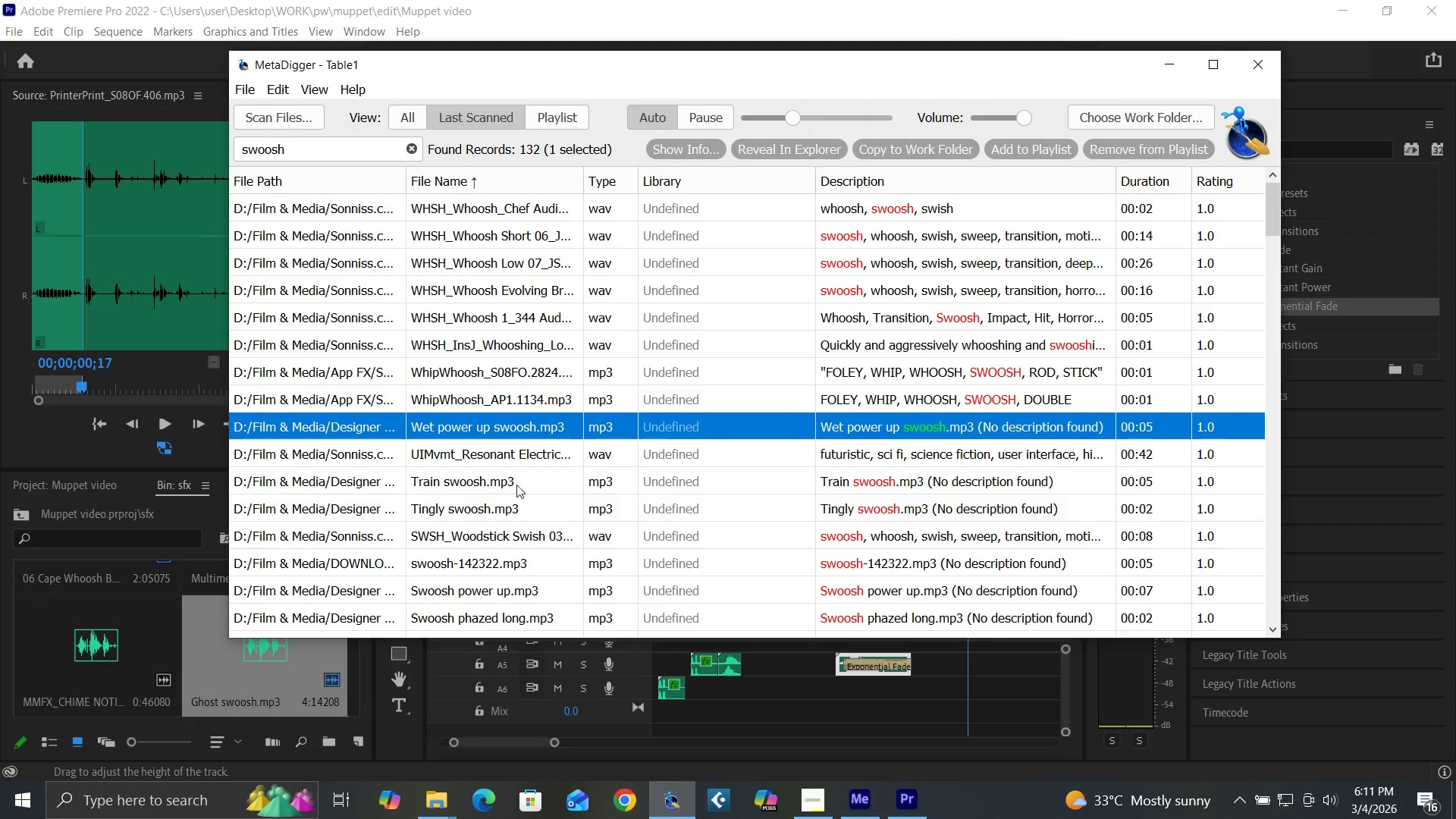 
left_click([498, 482])
 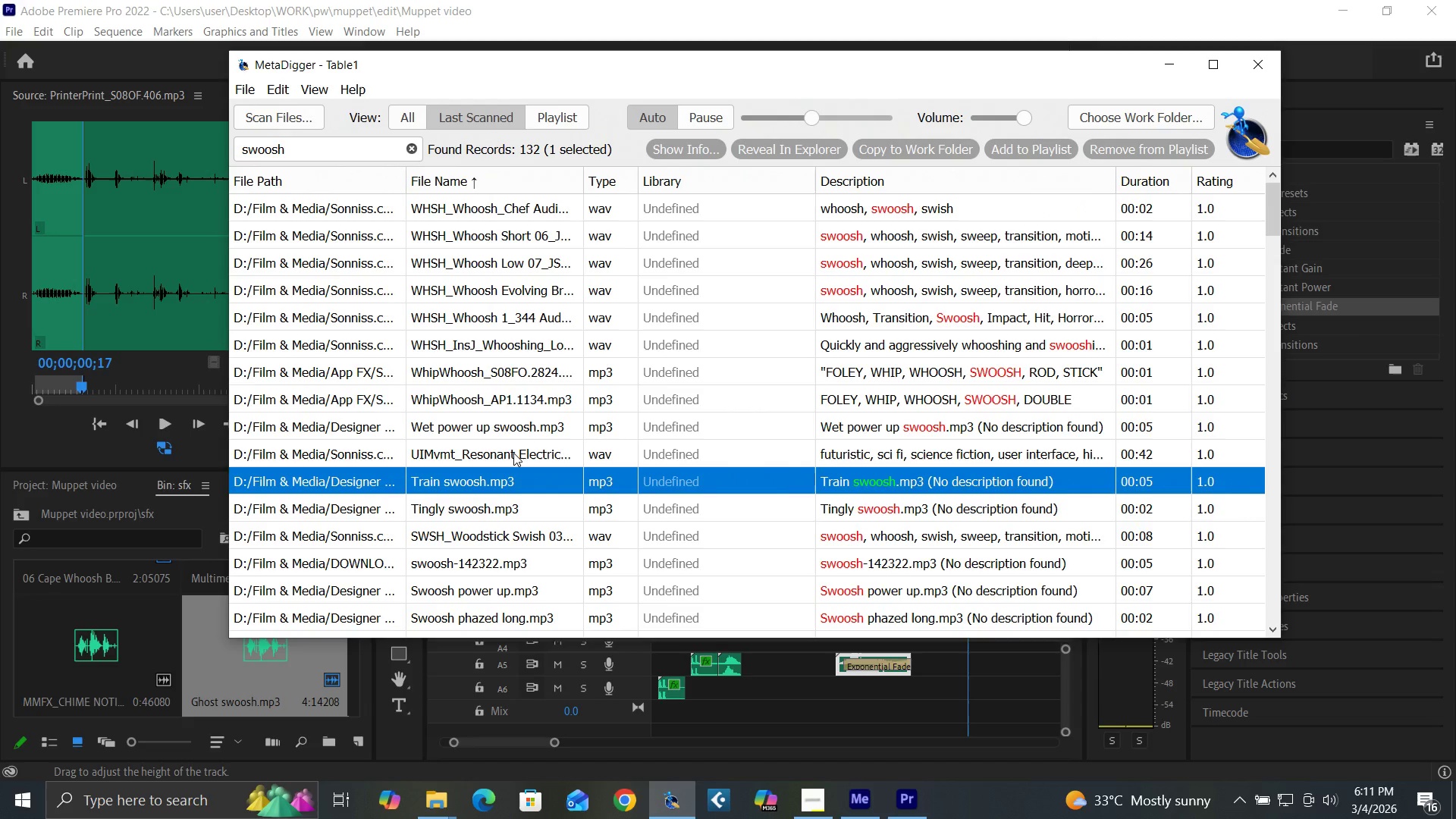 
left_click([513, 453])
 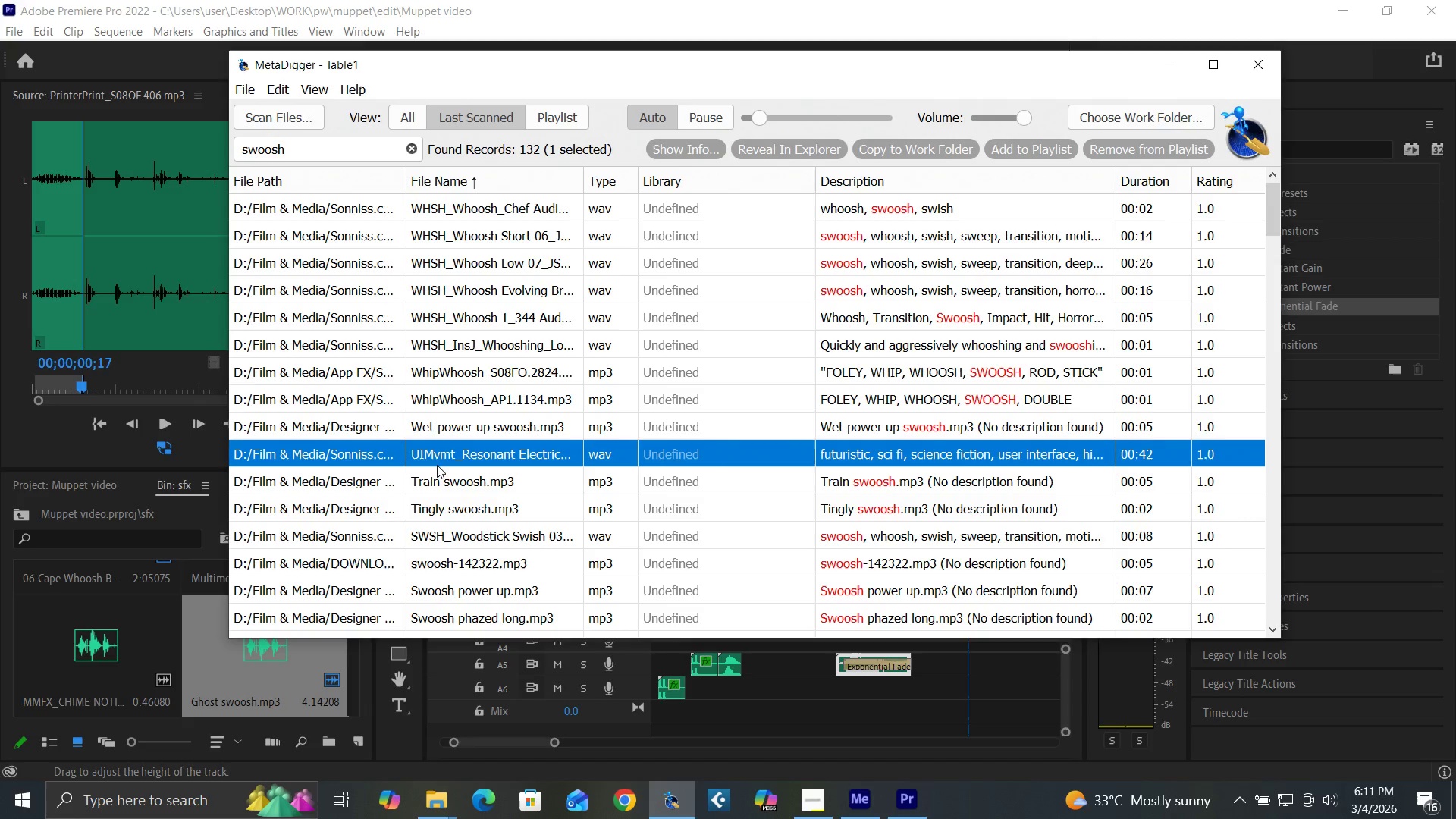 
right_click([494, 453])
 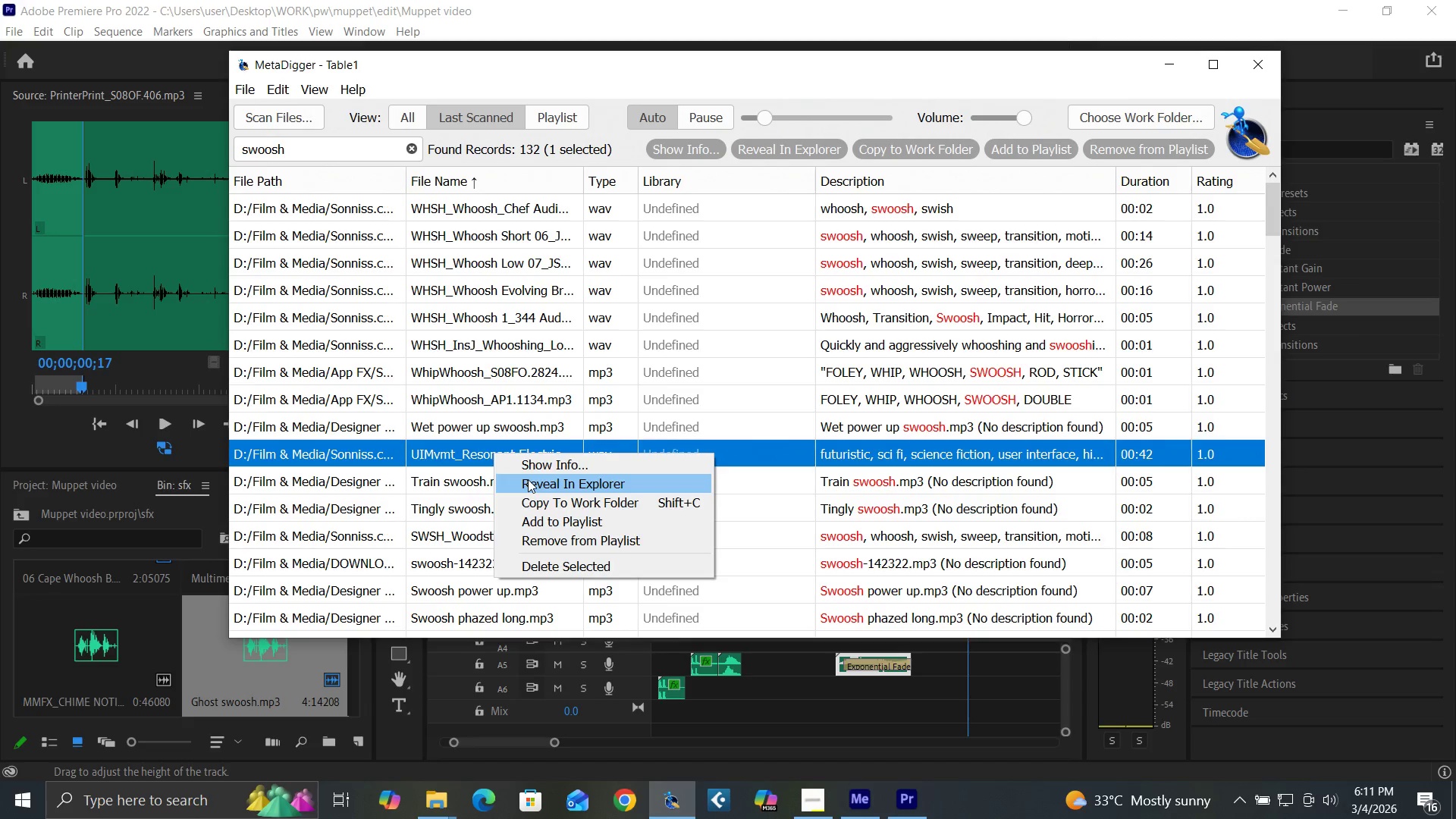 
left_click([528, 479])
 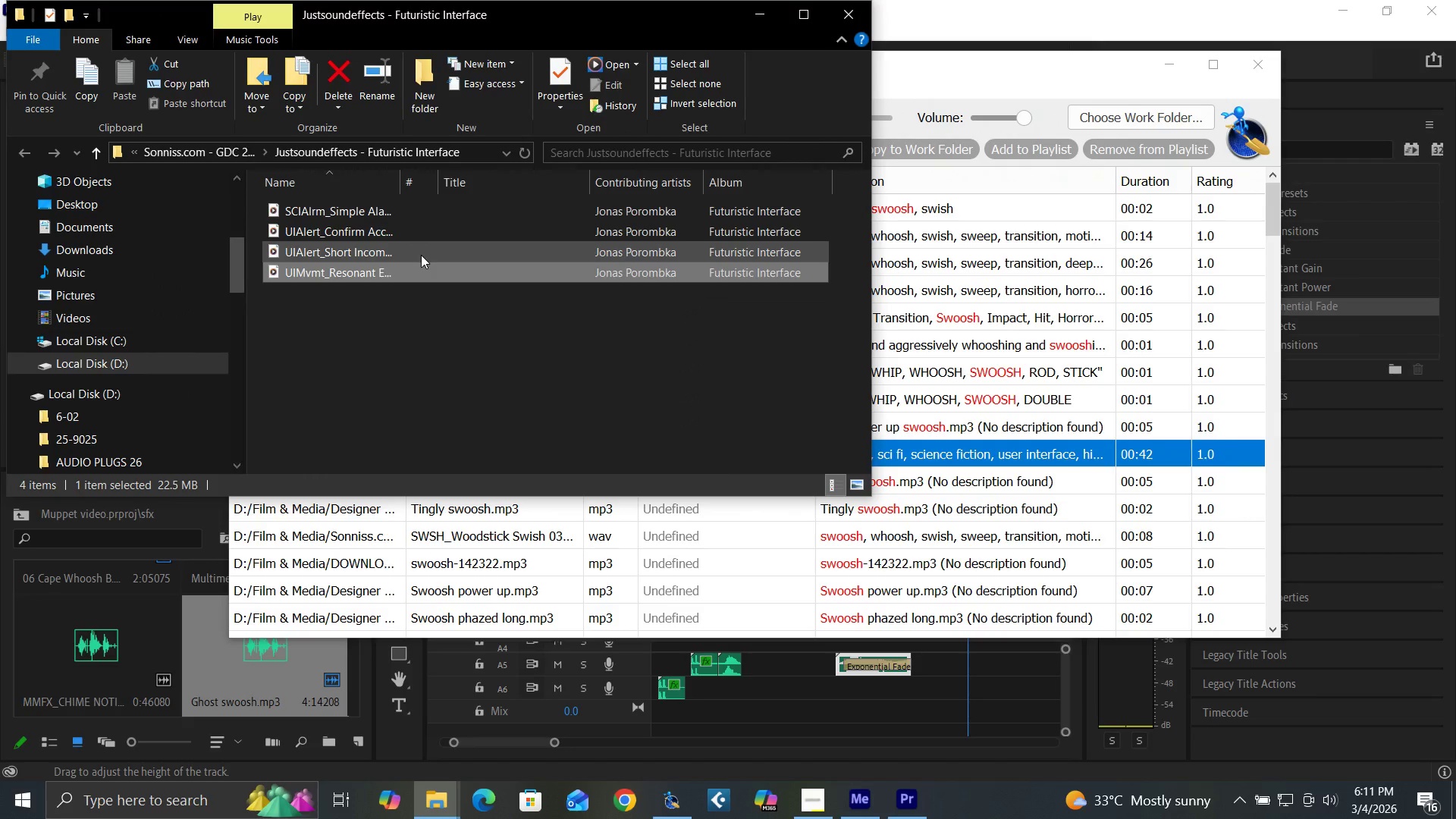 
left_click_drag(start_coordinate=[422, 268], to_coordinate=[156, 654])
 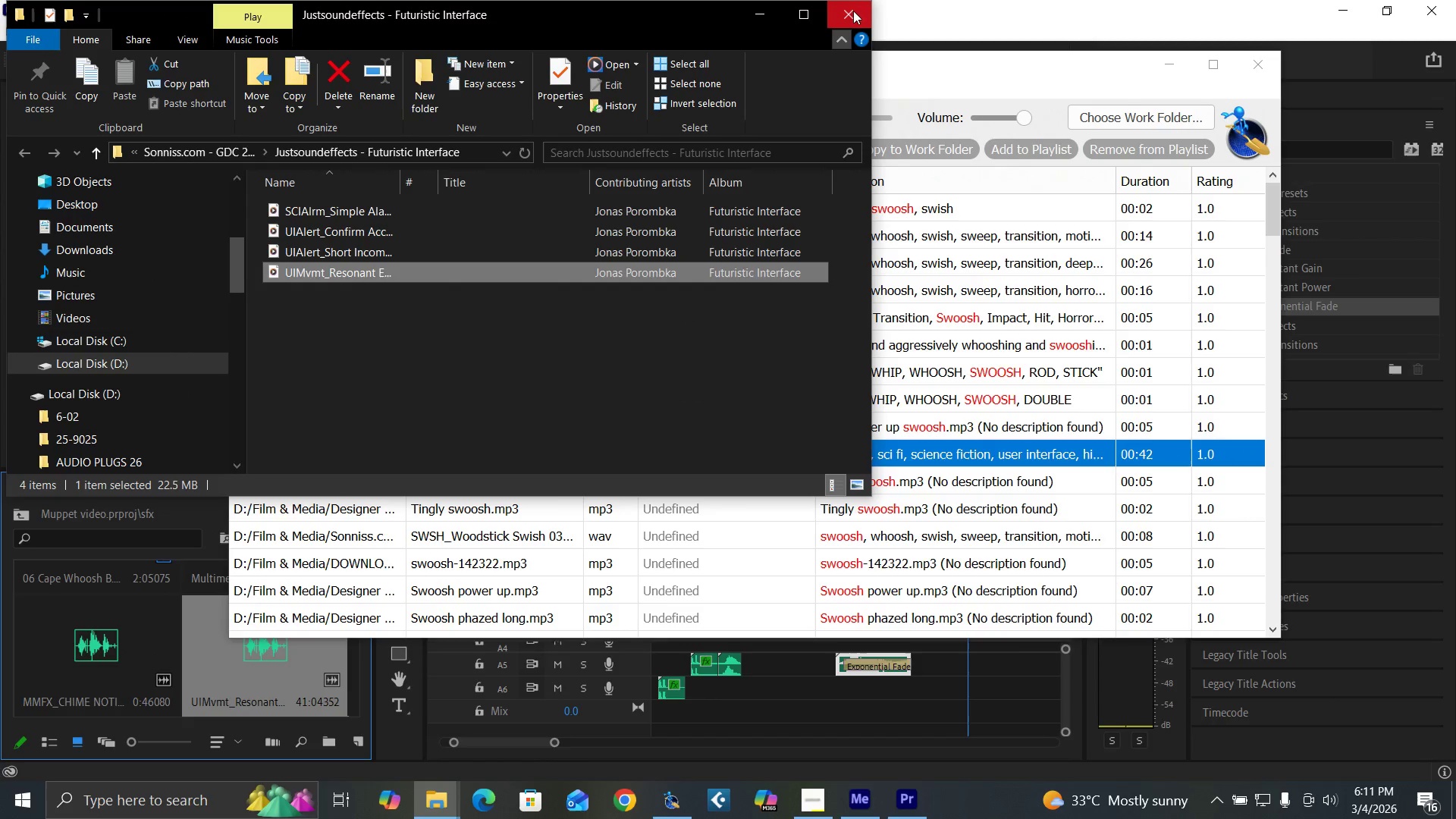 
left_click([846, 11])
 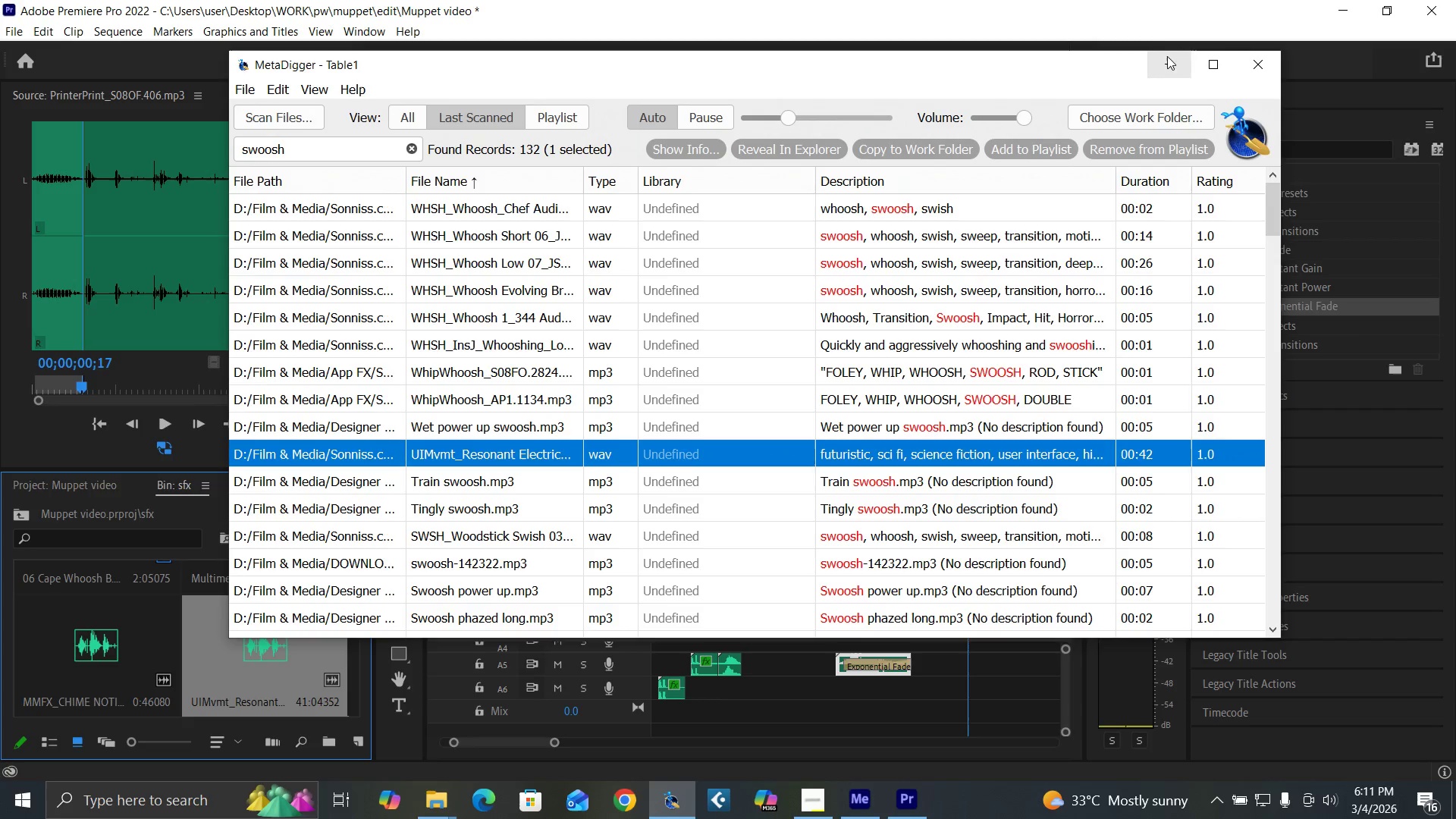 
left_click([1166, 67])
 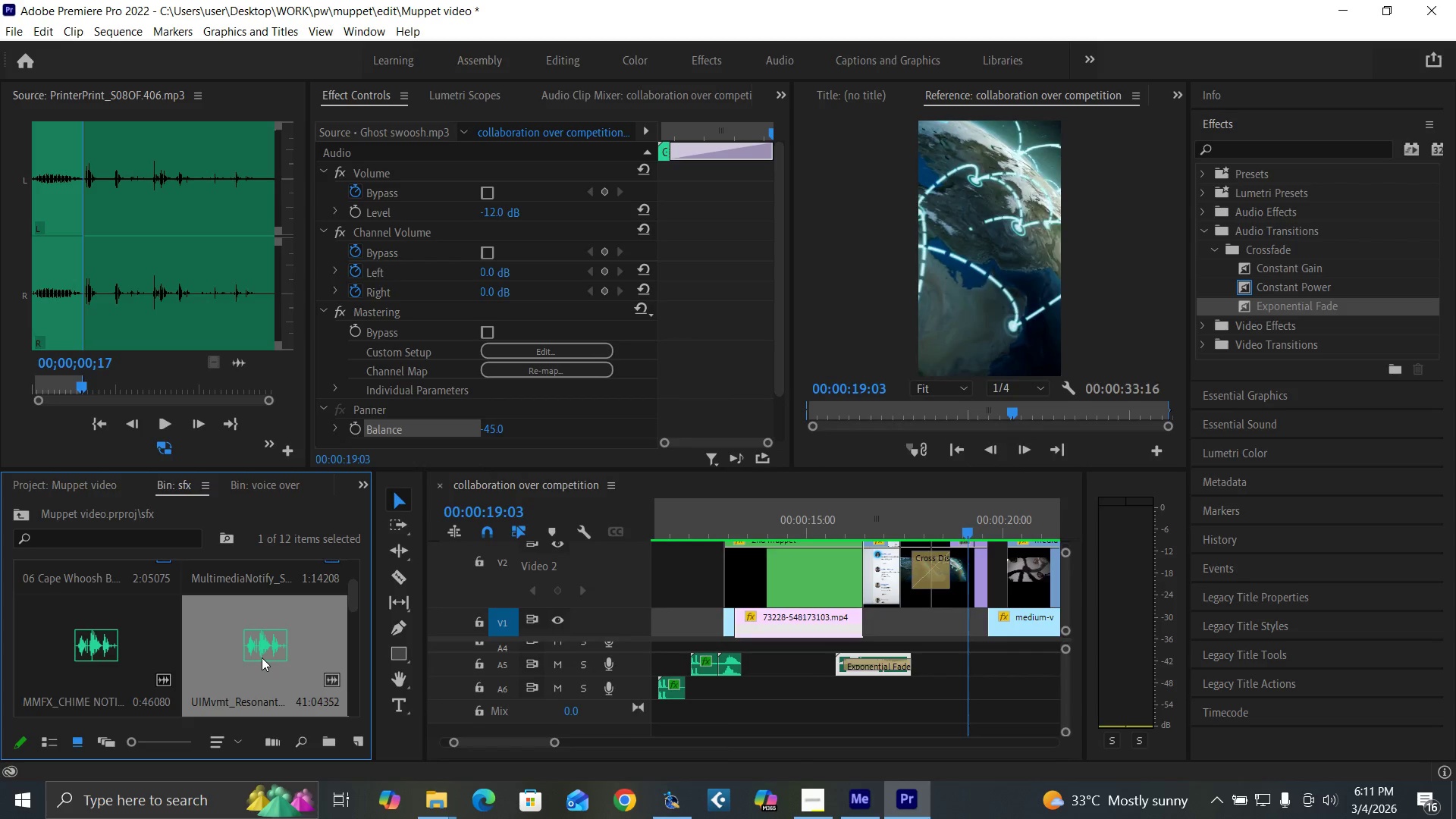 
double_click([262, 657])
 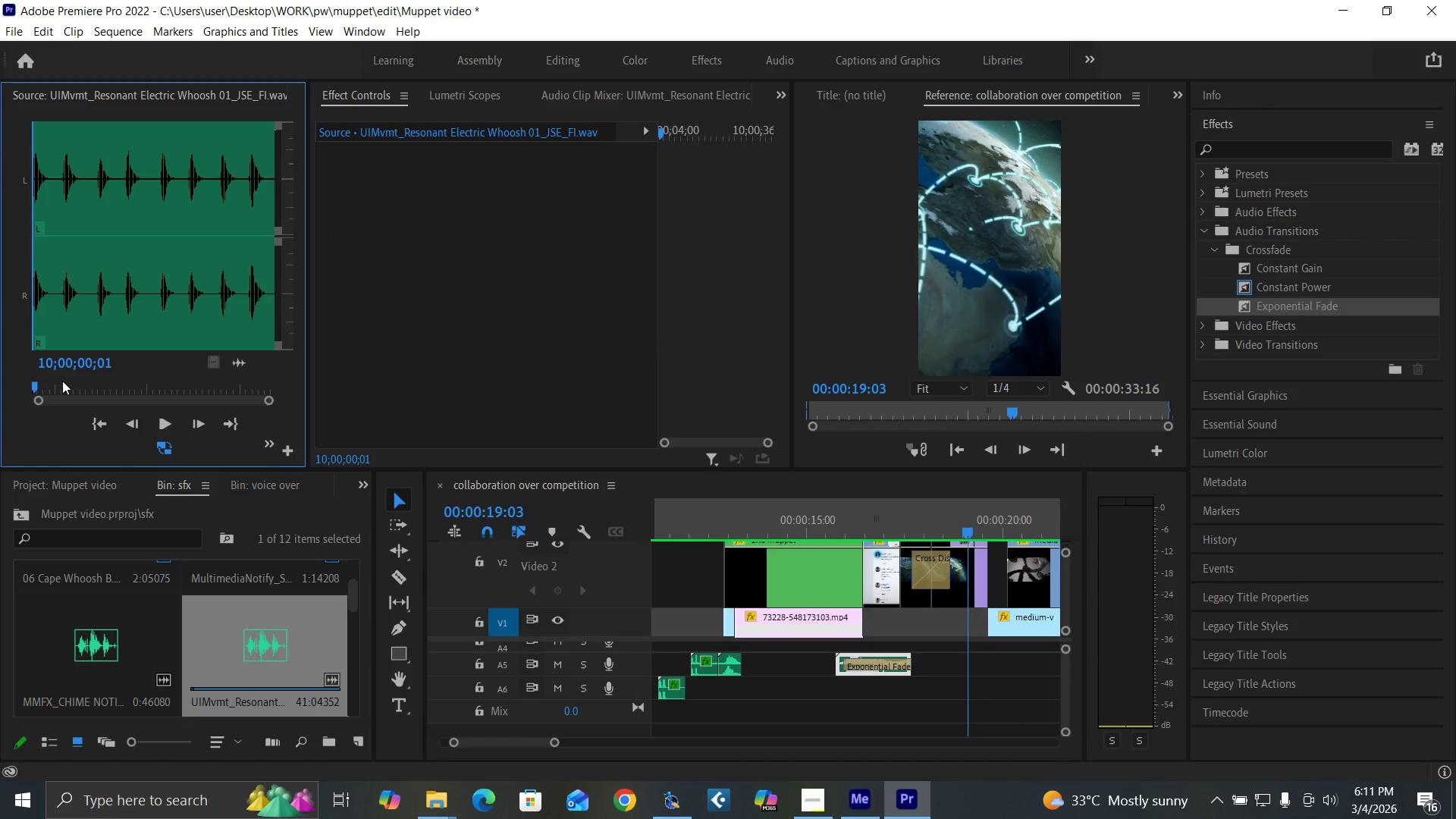 
left_click_drag(start_coordinate=[62, 381], to_coordinate=[49, 383])
 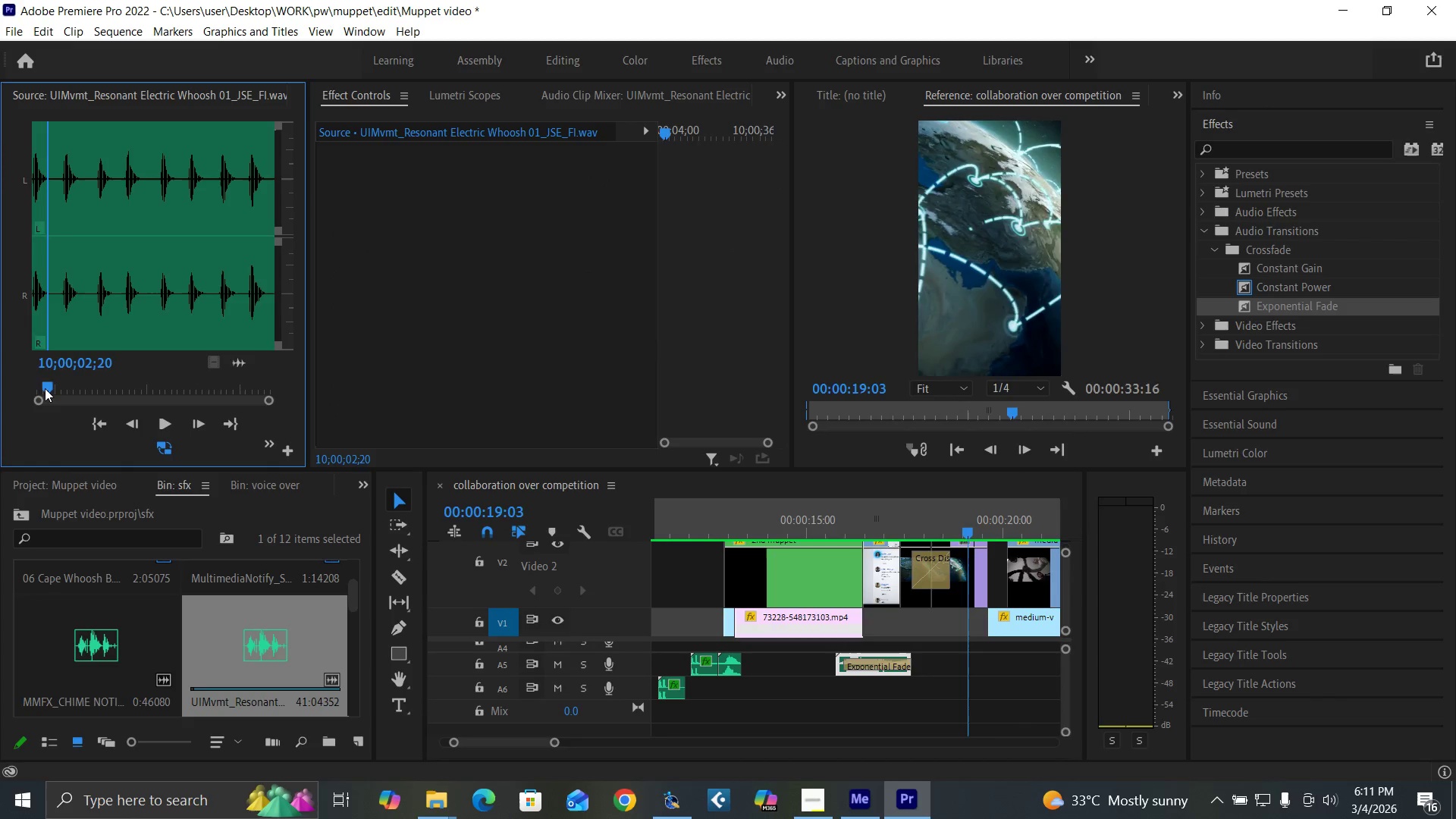 
key(O)
 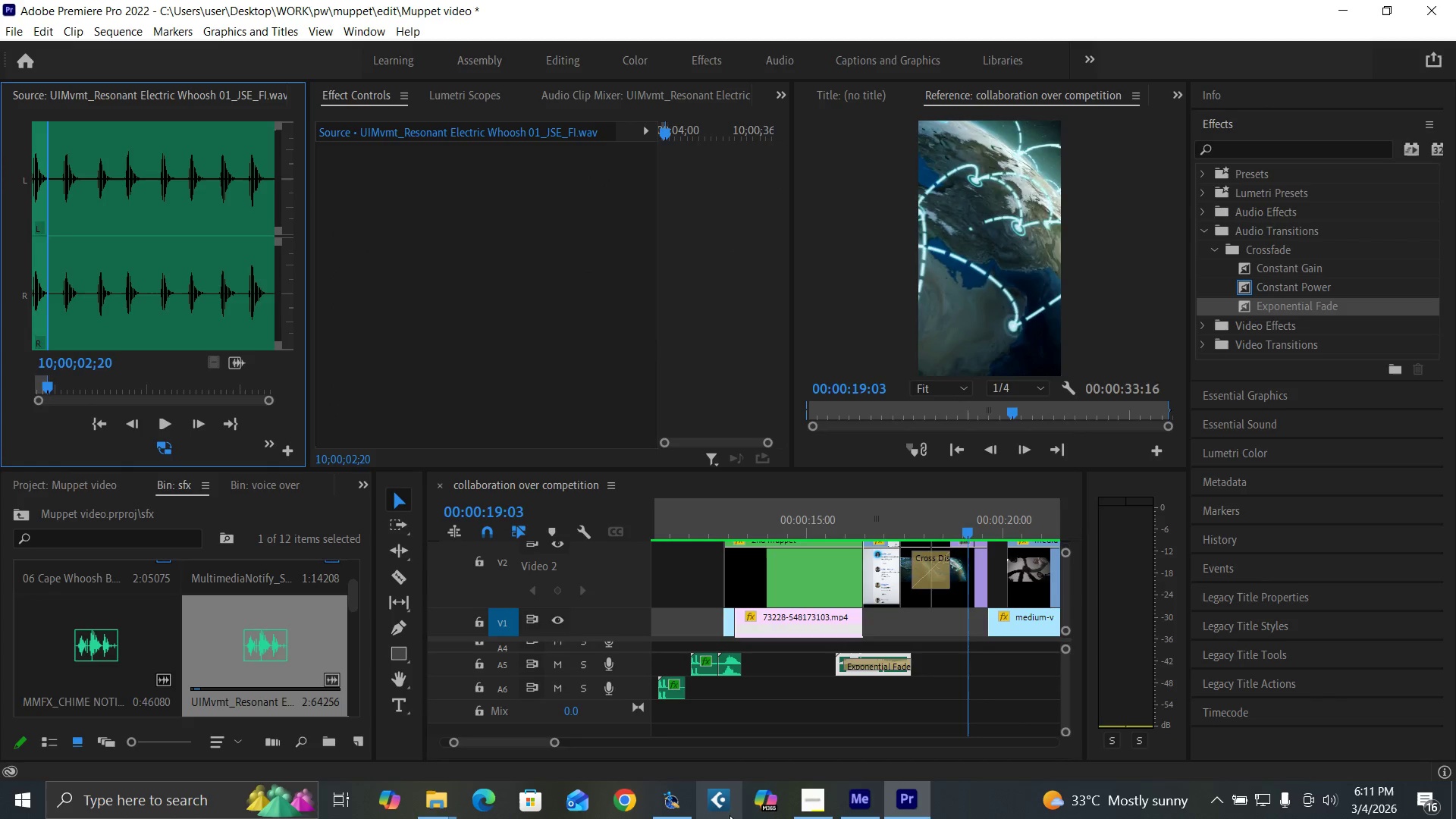 
left_click([657, 811])
 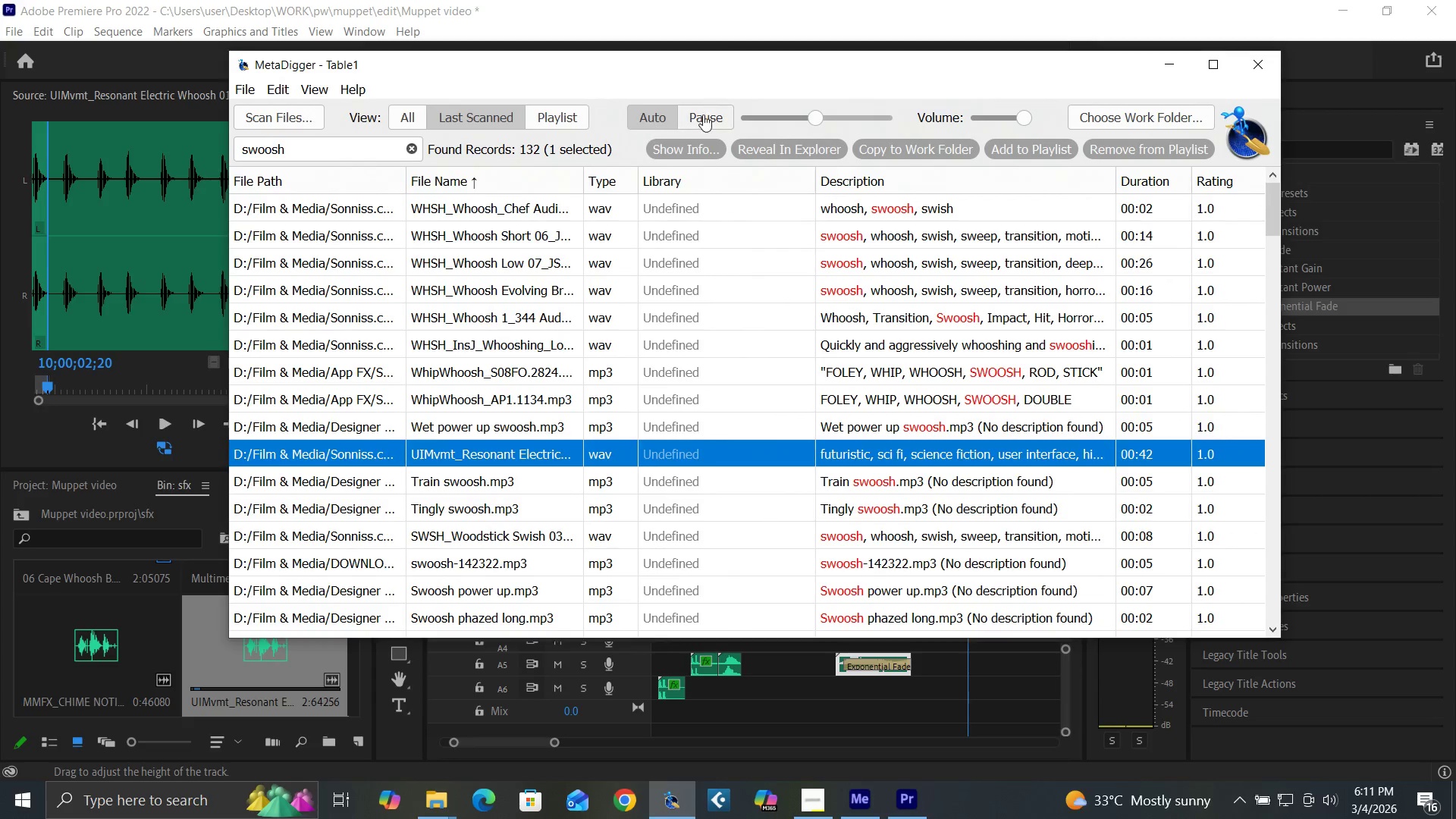 
left_click([707, 115])
 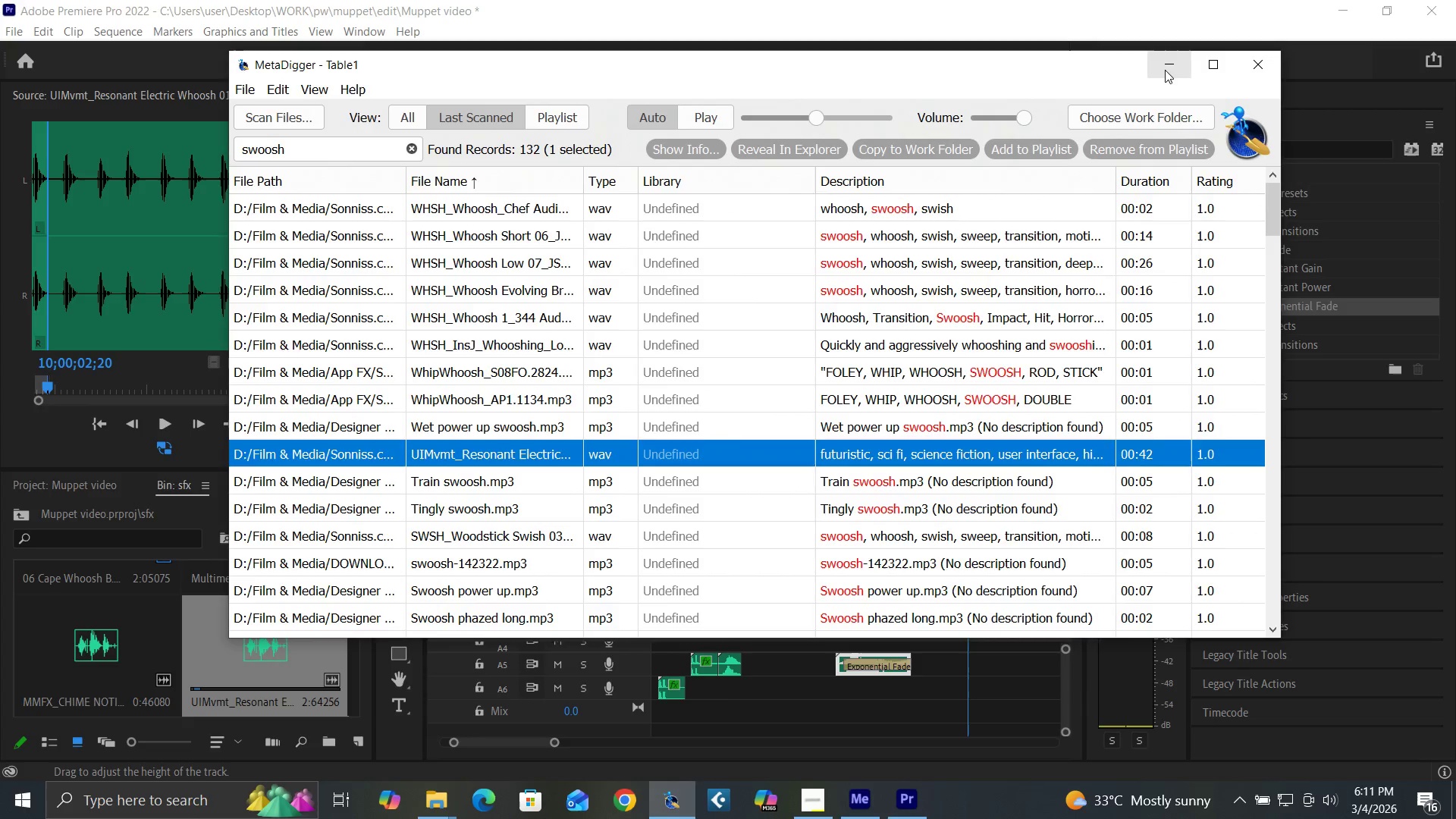 
left_click([1165, 70])
 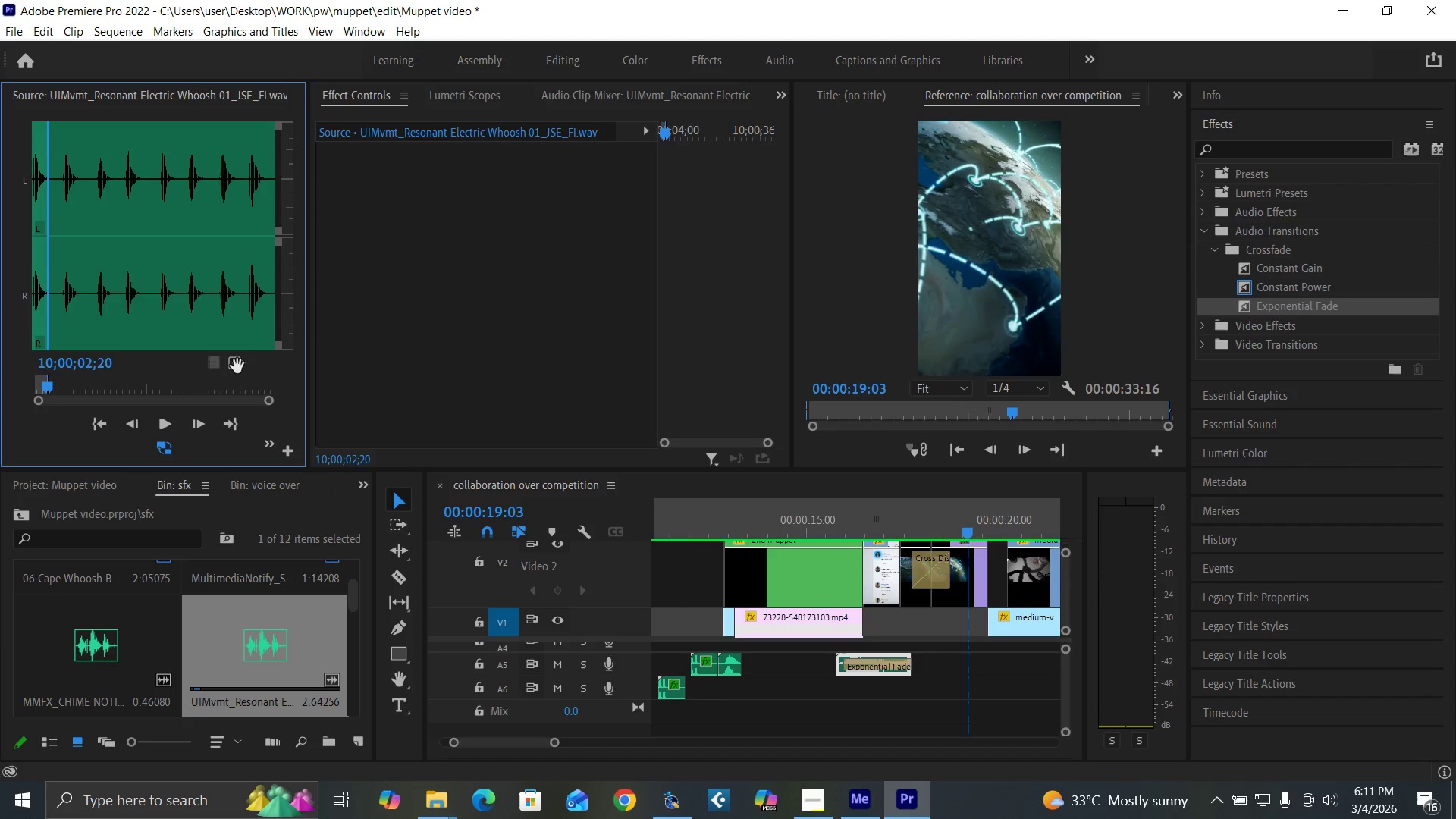 
left_click_drag(start_coordinate=[237, 363], to_coordinate=[940, 685])
 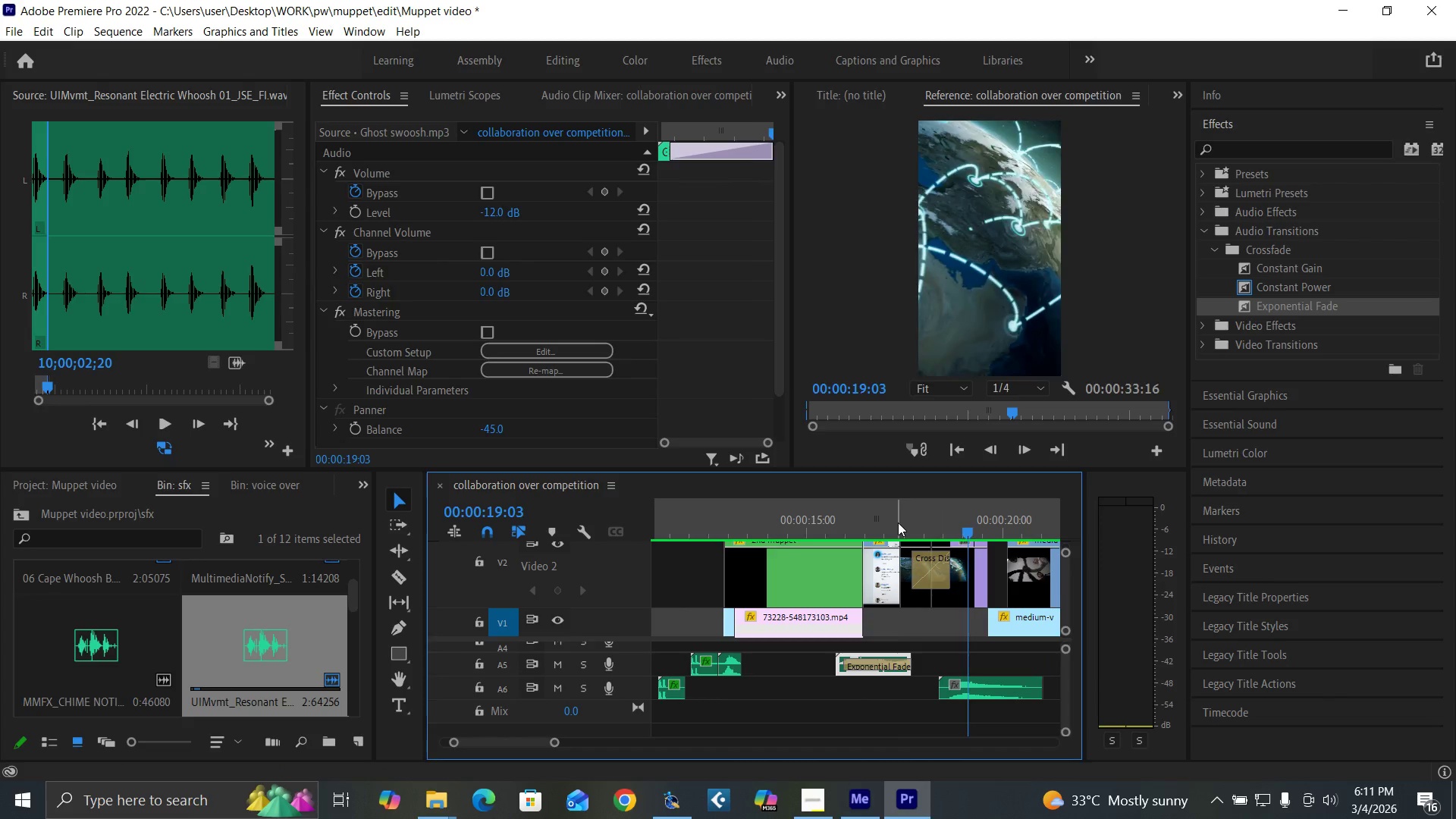 
left_click([899, 521])
 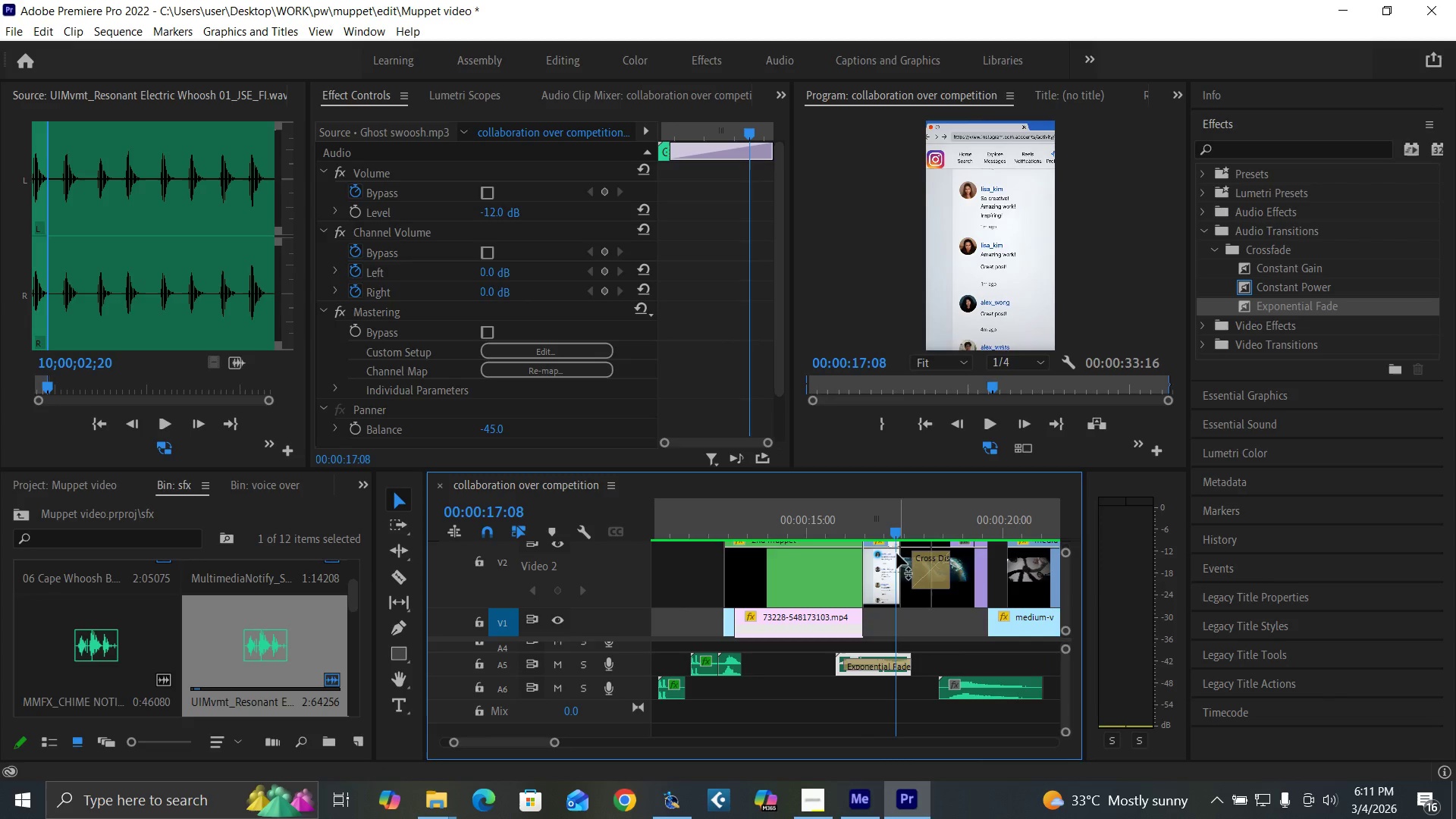 
key(Space)
 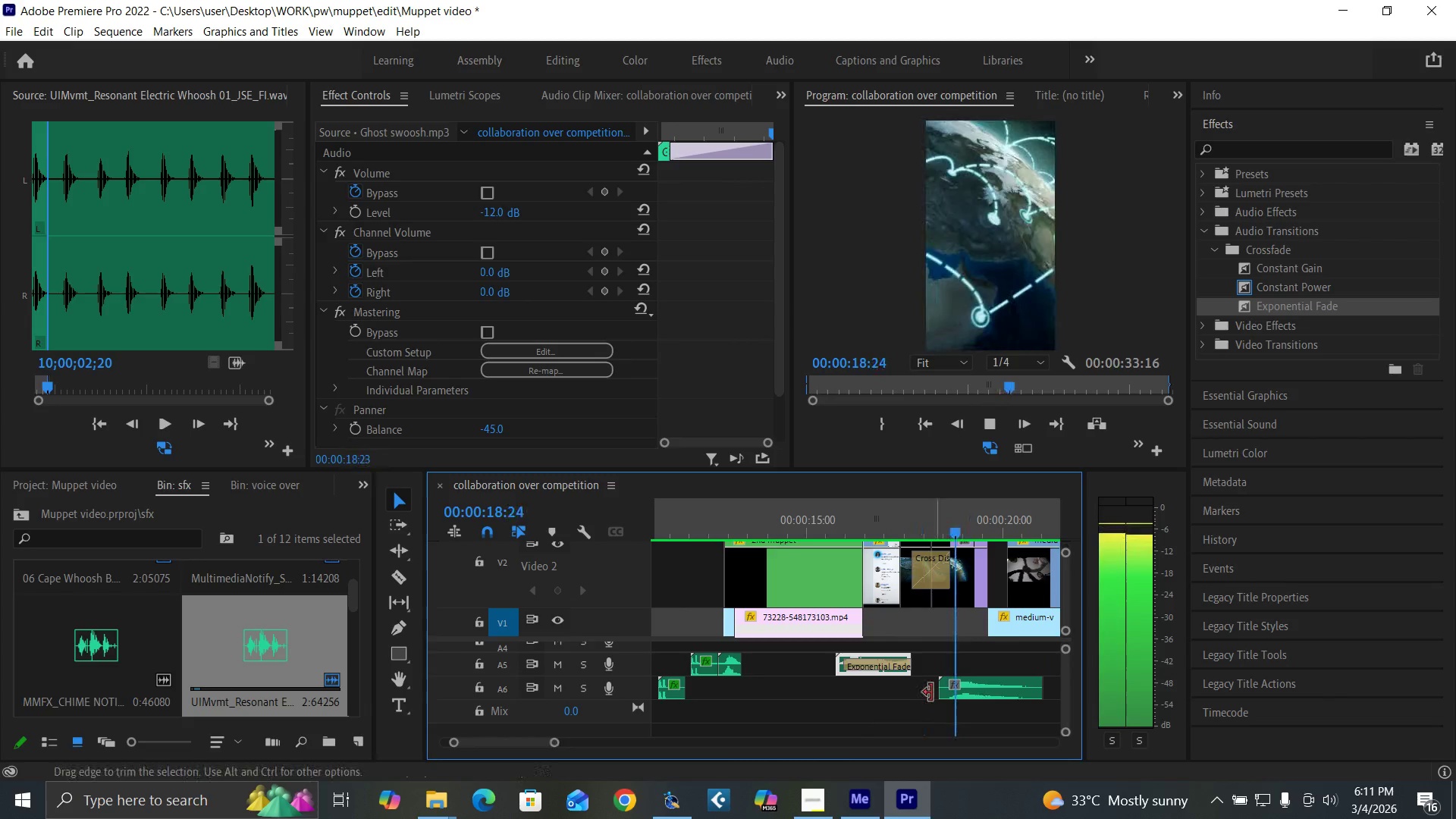 
key(Space)
 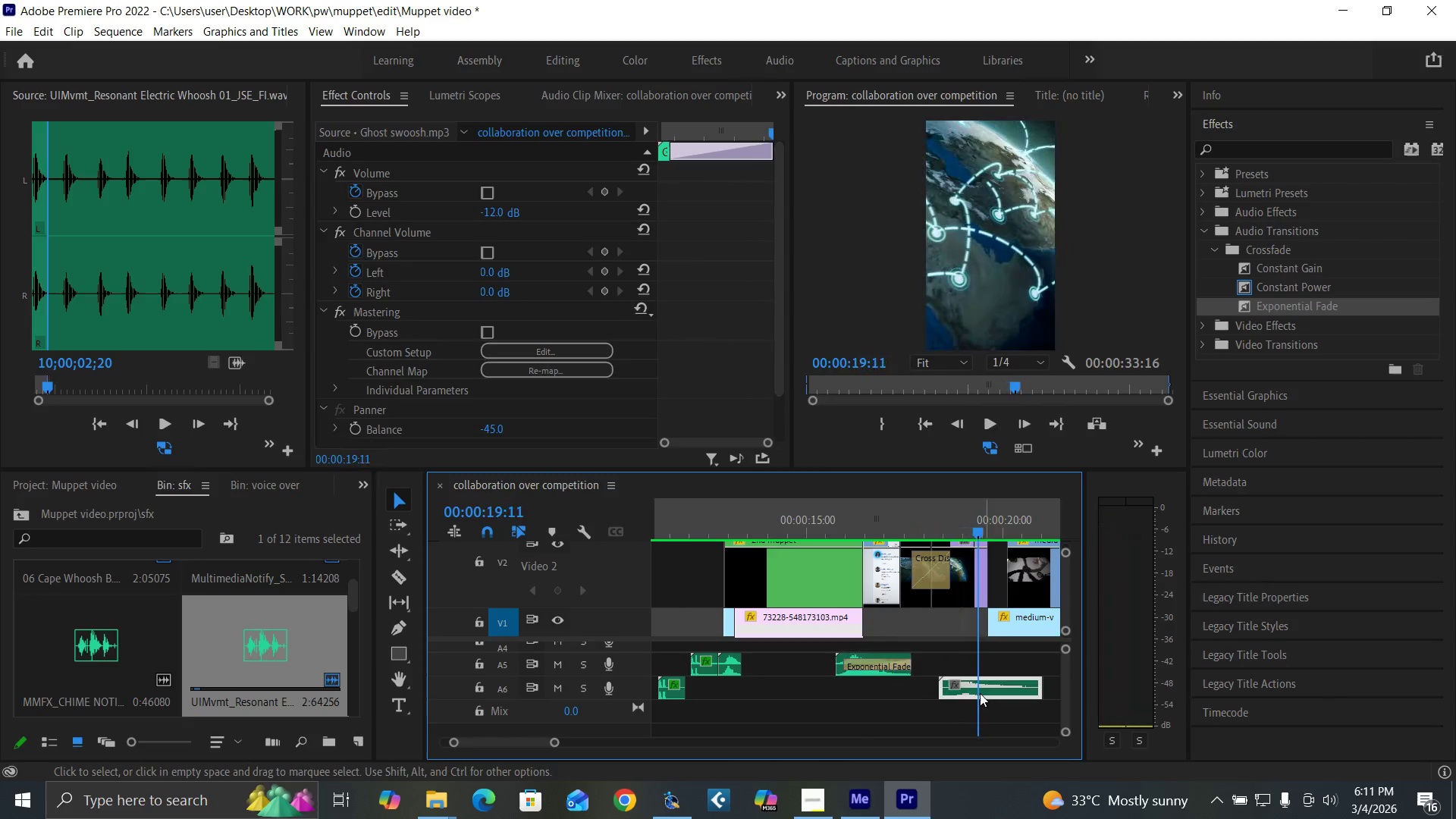 
left_click_drag(start_coordinate=[984, 692], to_coordinate=[956, 694])
 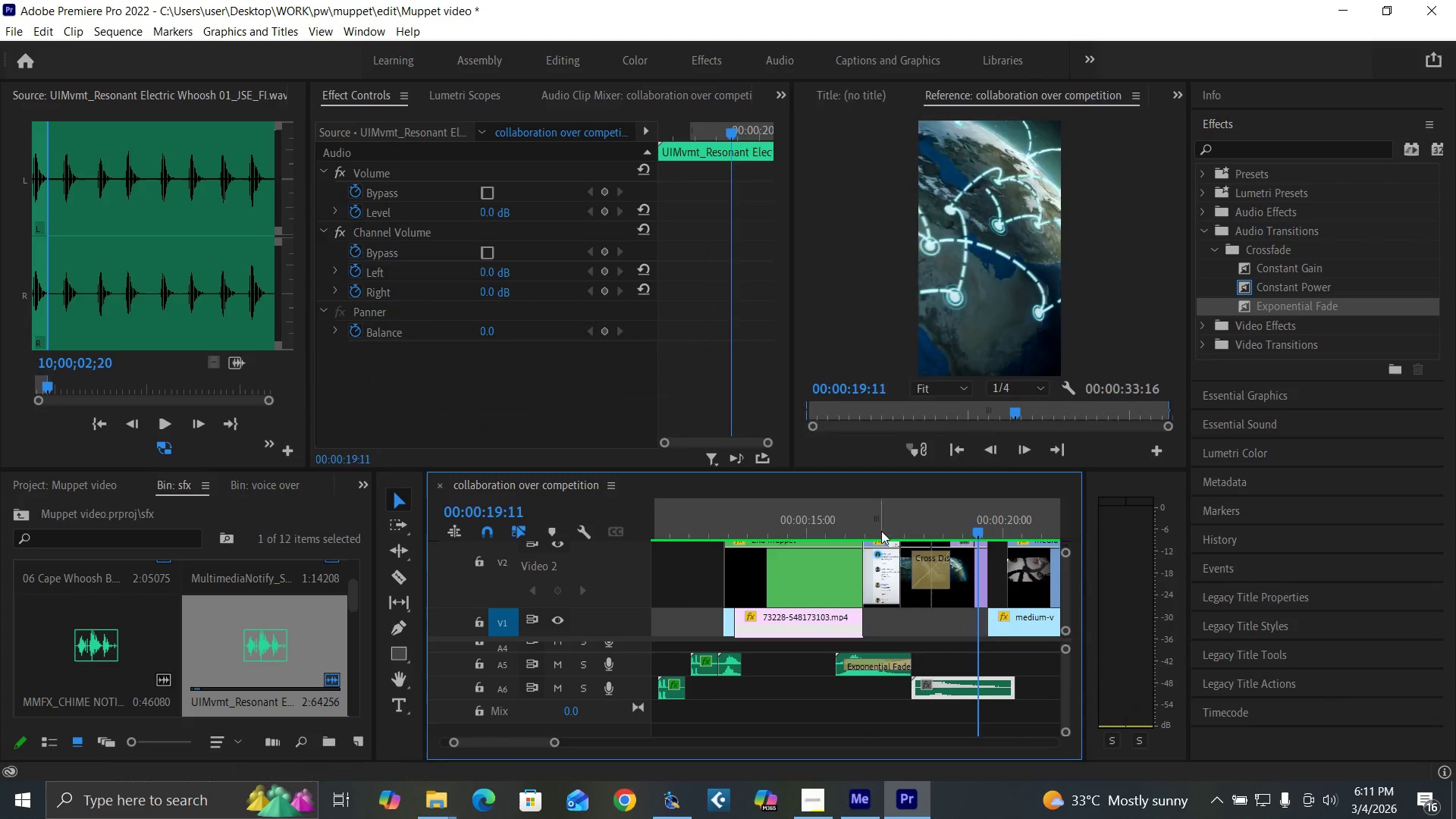 
left_click([881, 531])
 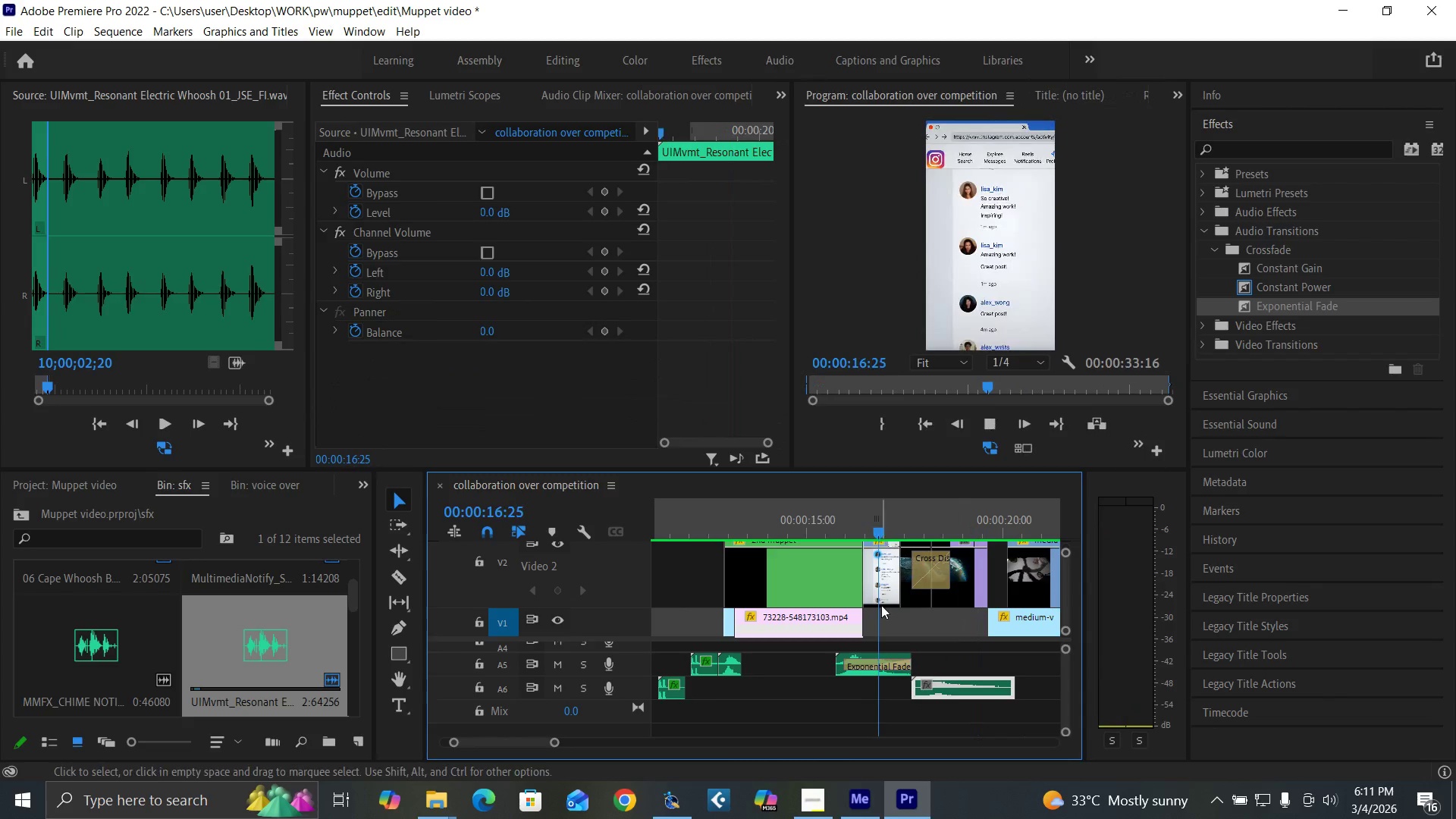 
key(Space)
 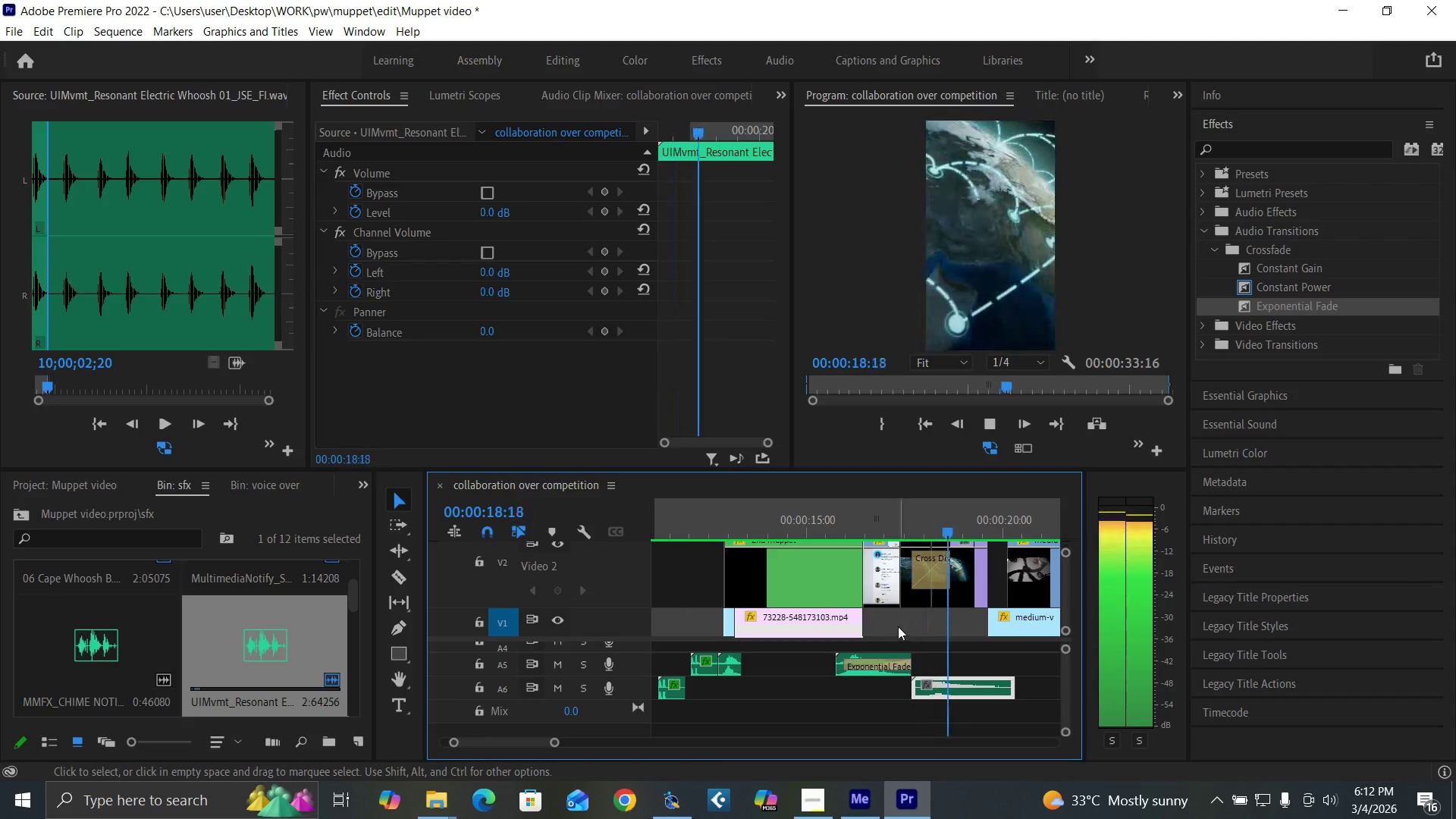 
key(Space)
 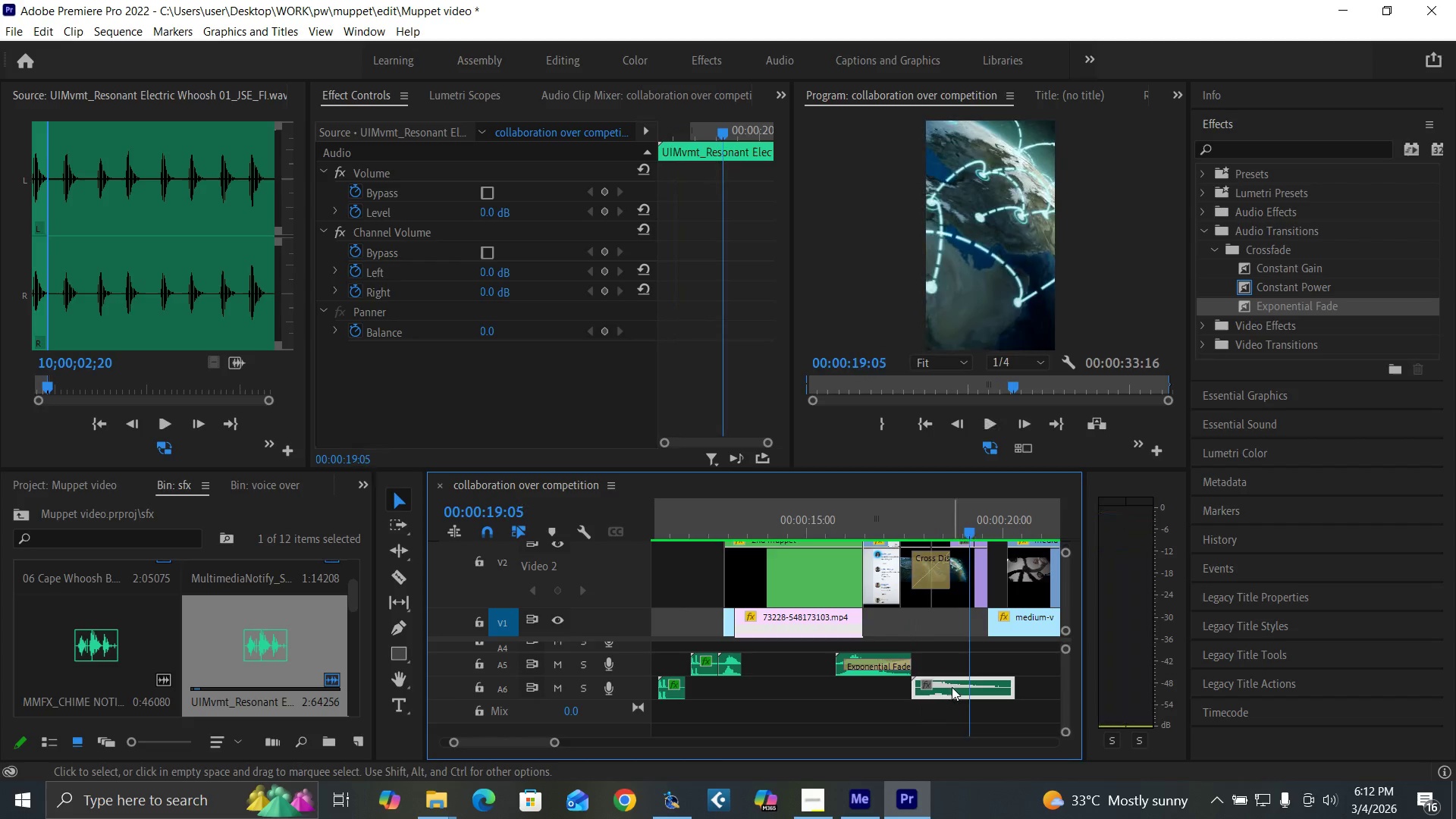 
left_click_drag(start_coordinate=[952, 687], to_coordinate=[935, 687])
 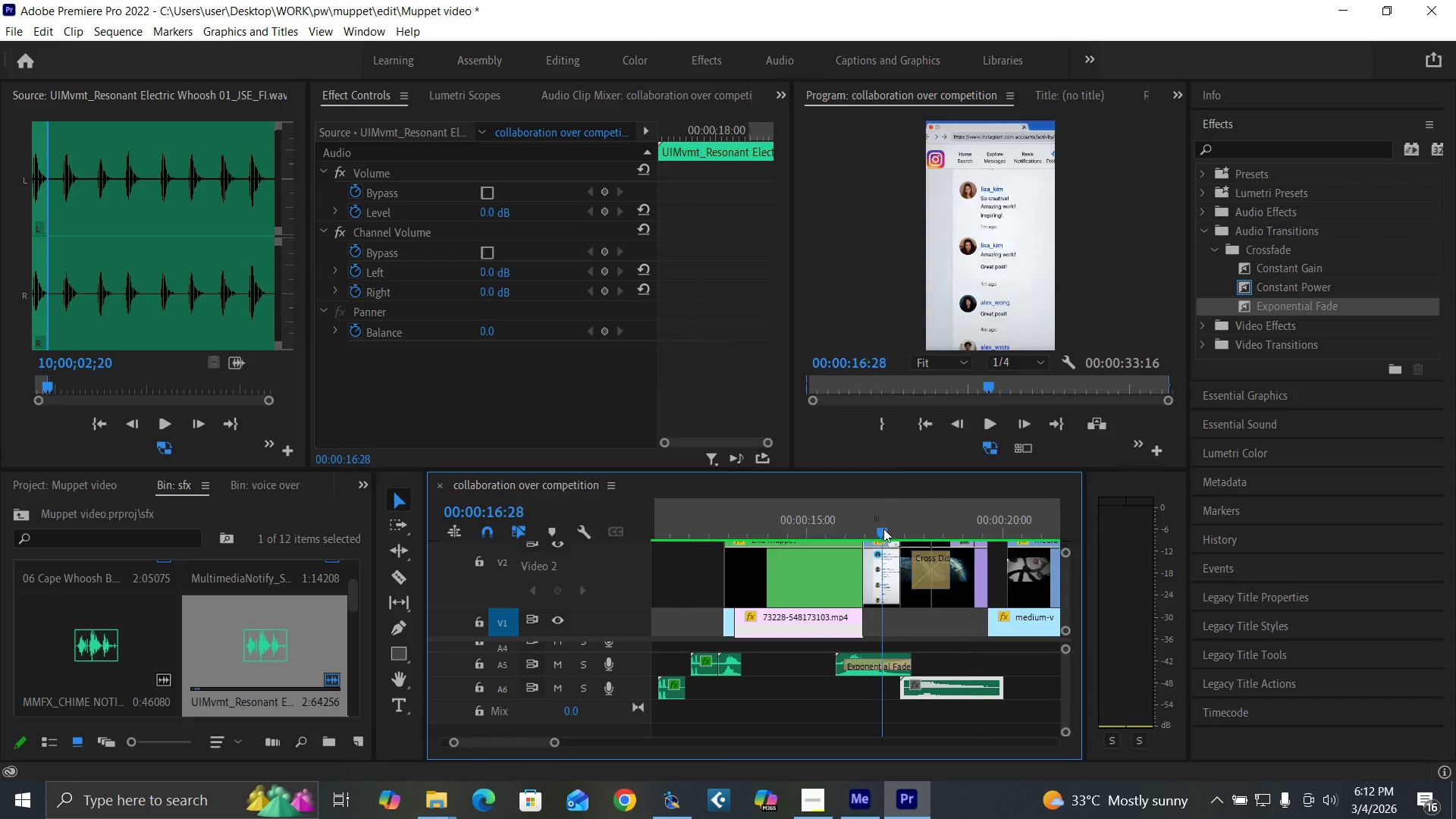 
key(Space)
 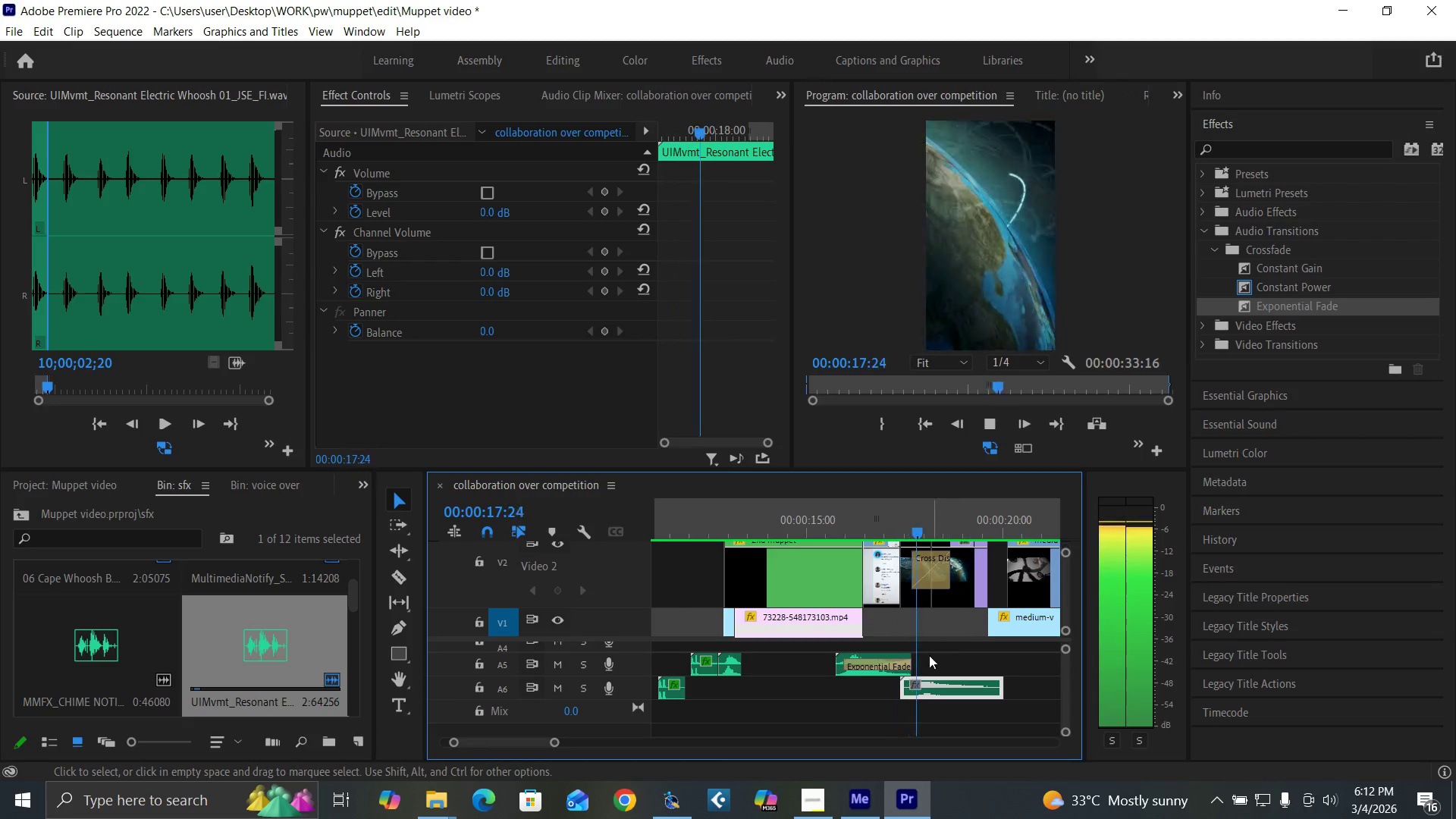 
key(Space)
 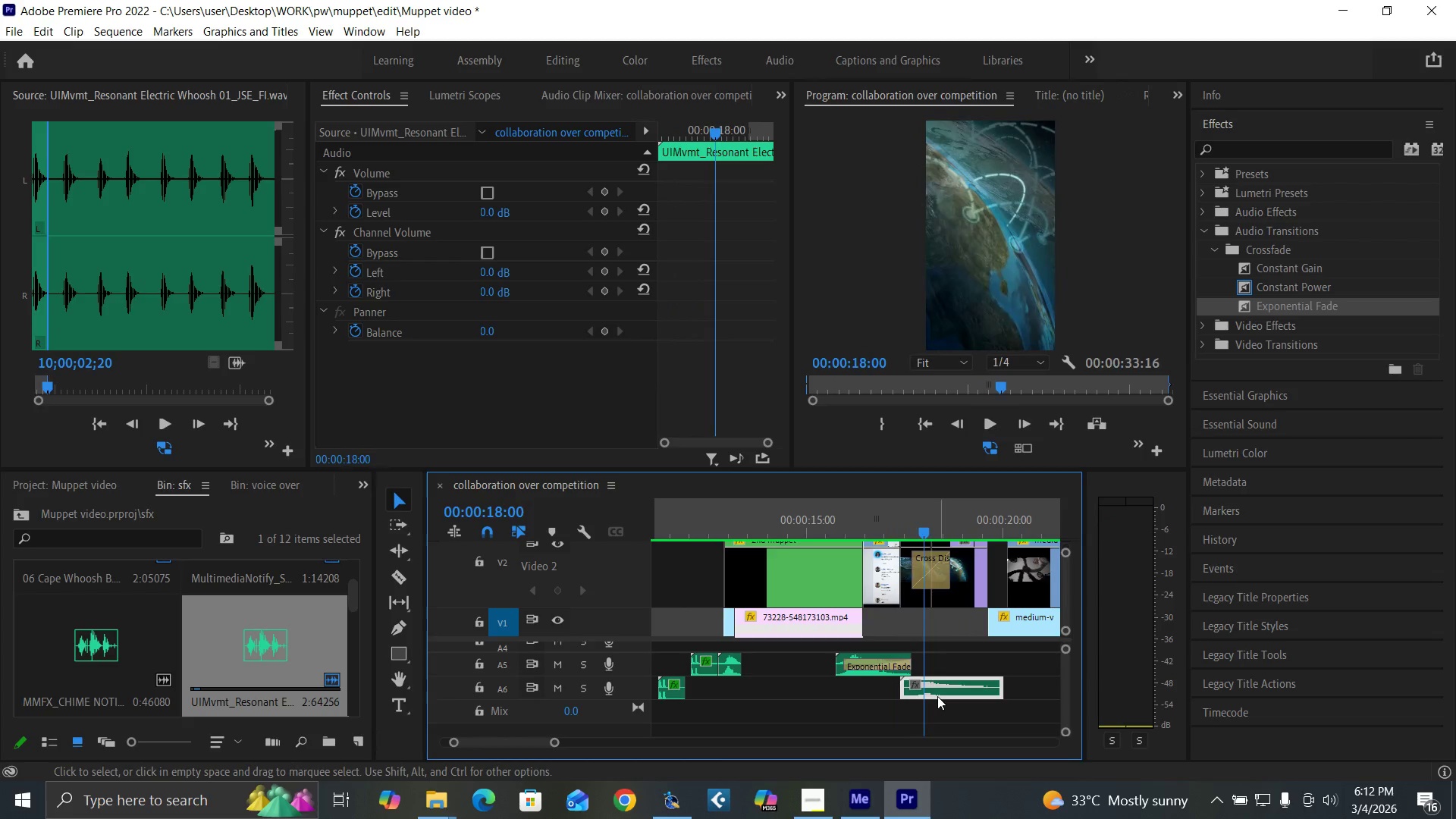 
left_click_drag(start_coordinate=[937, 696], to_coordinate=[924, 693])
 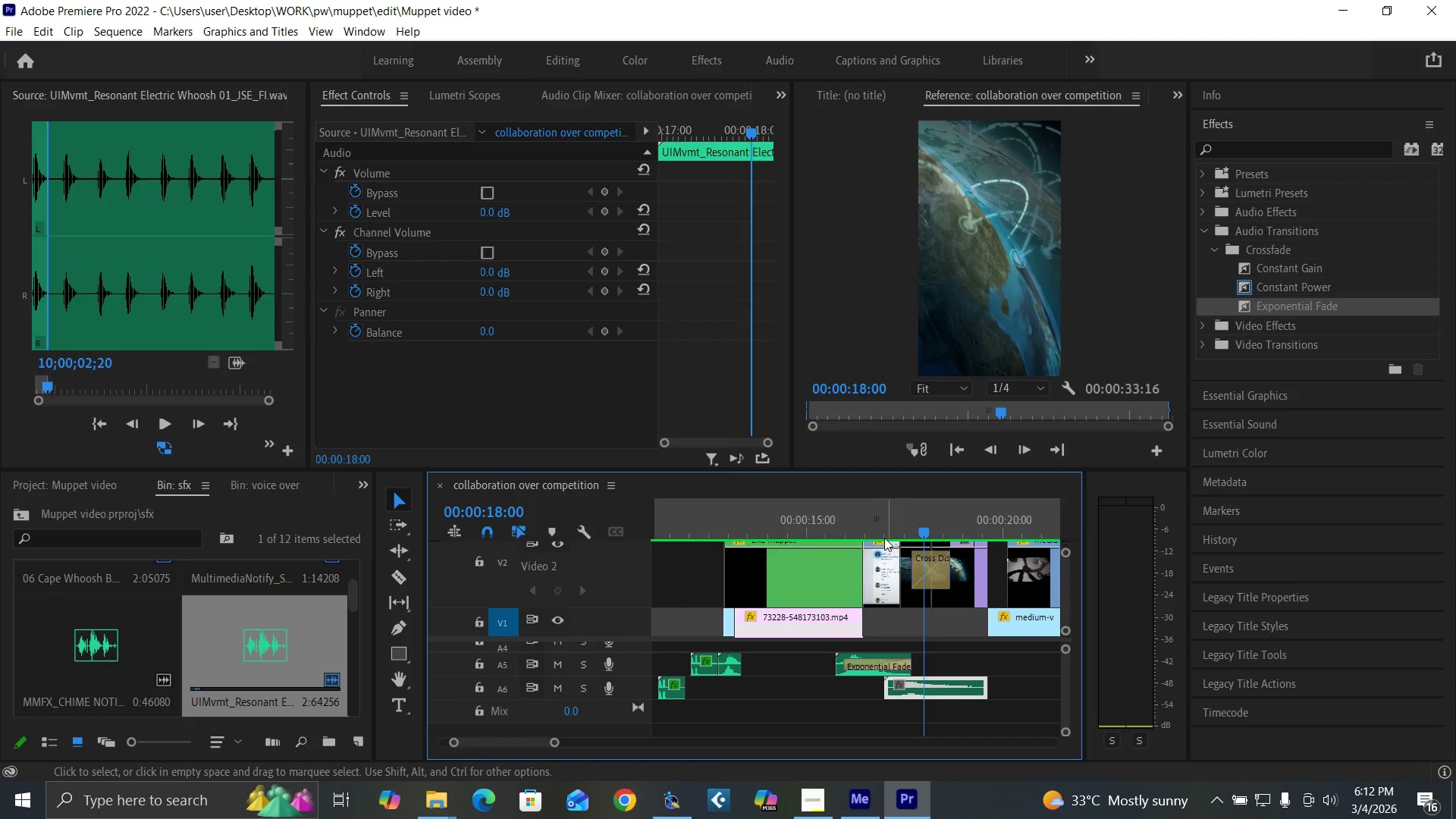 
left_click([883, 535])
 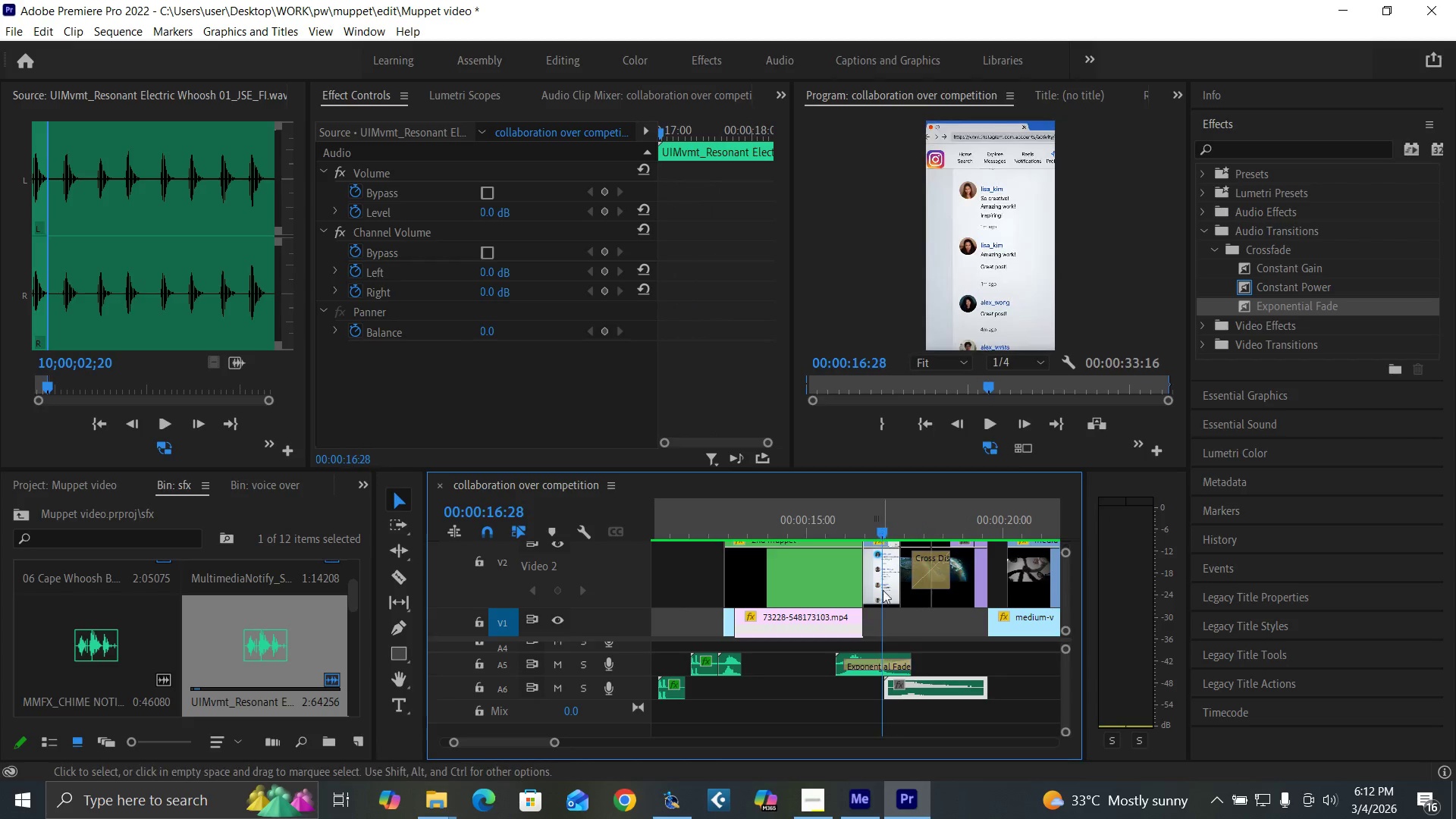 
key(Space)
 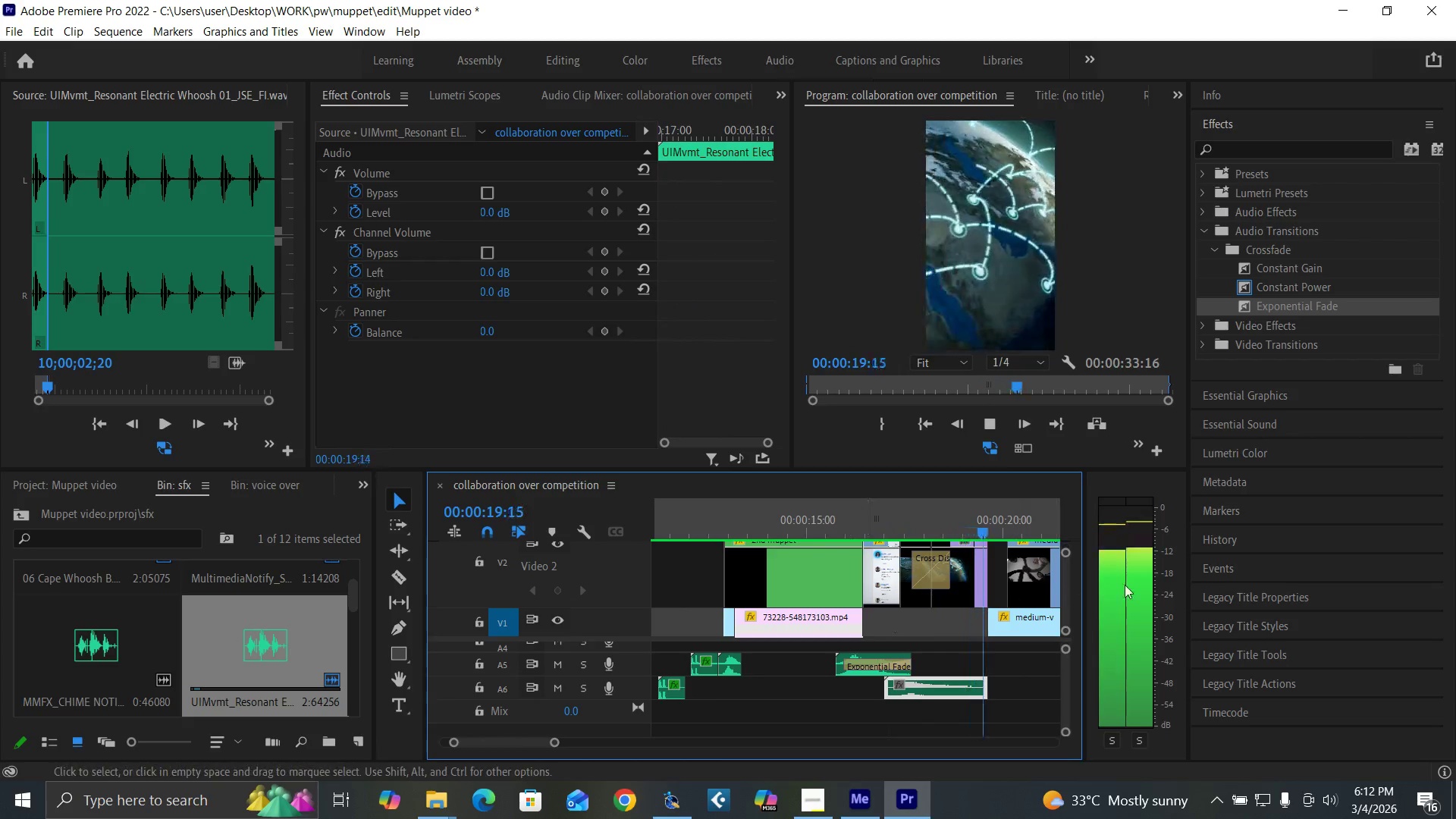 
key(Space)
 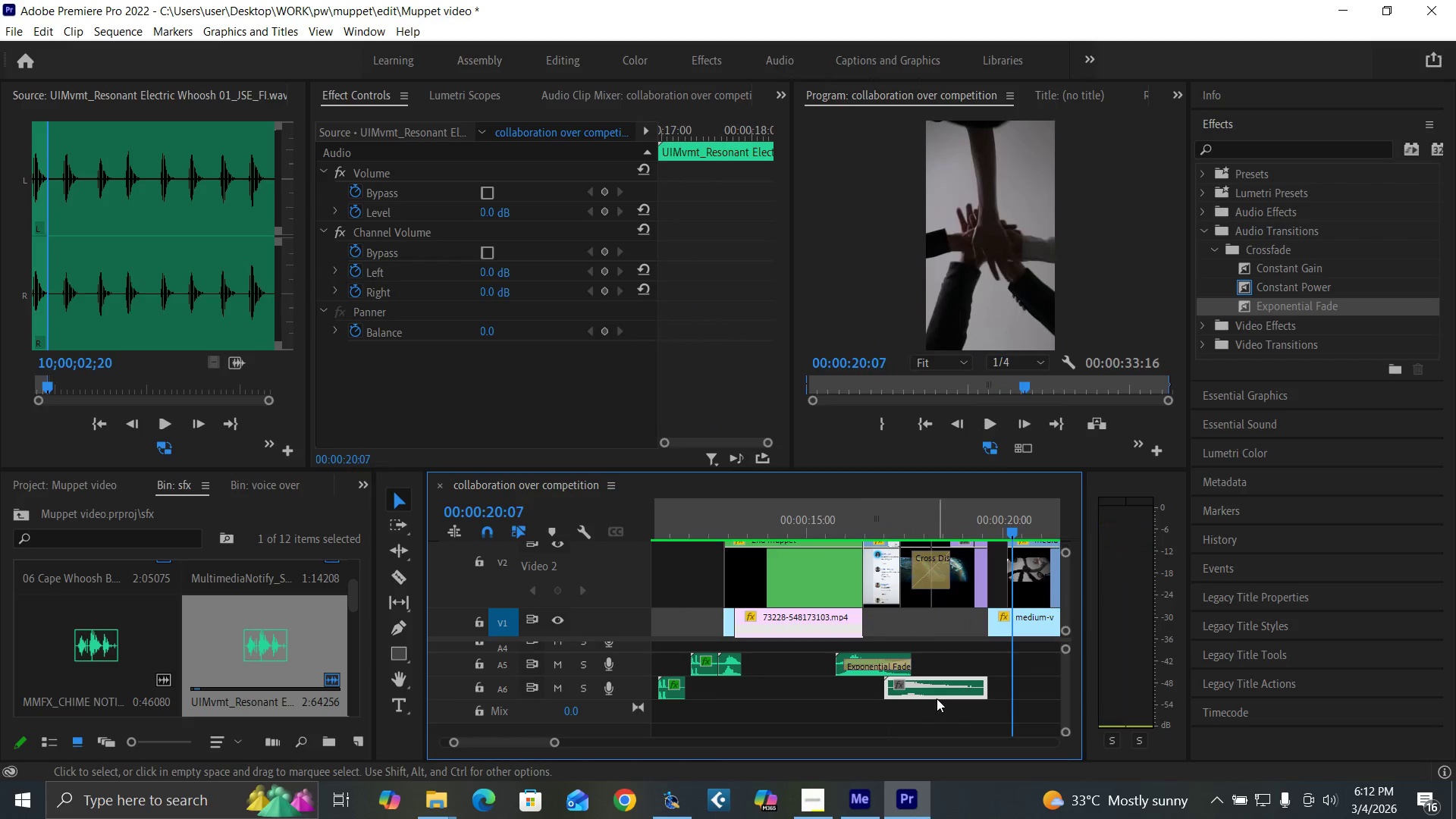 
left_click([937, 698])
 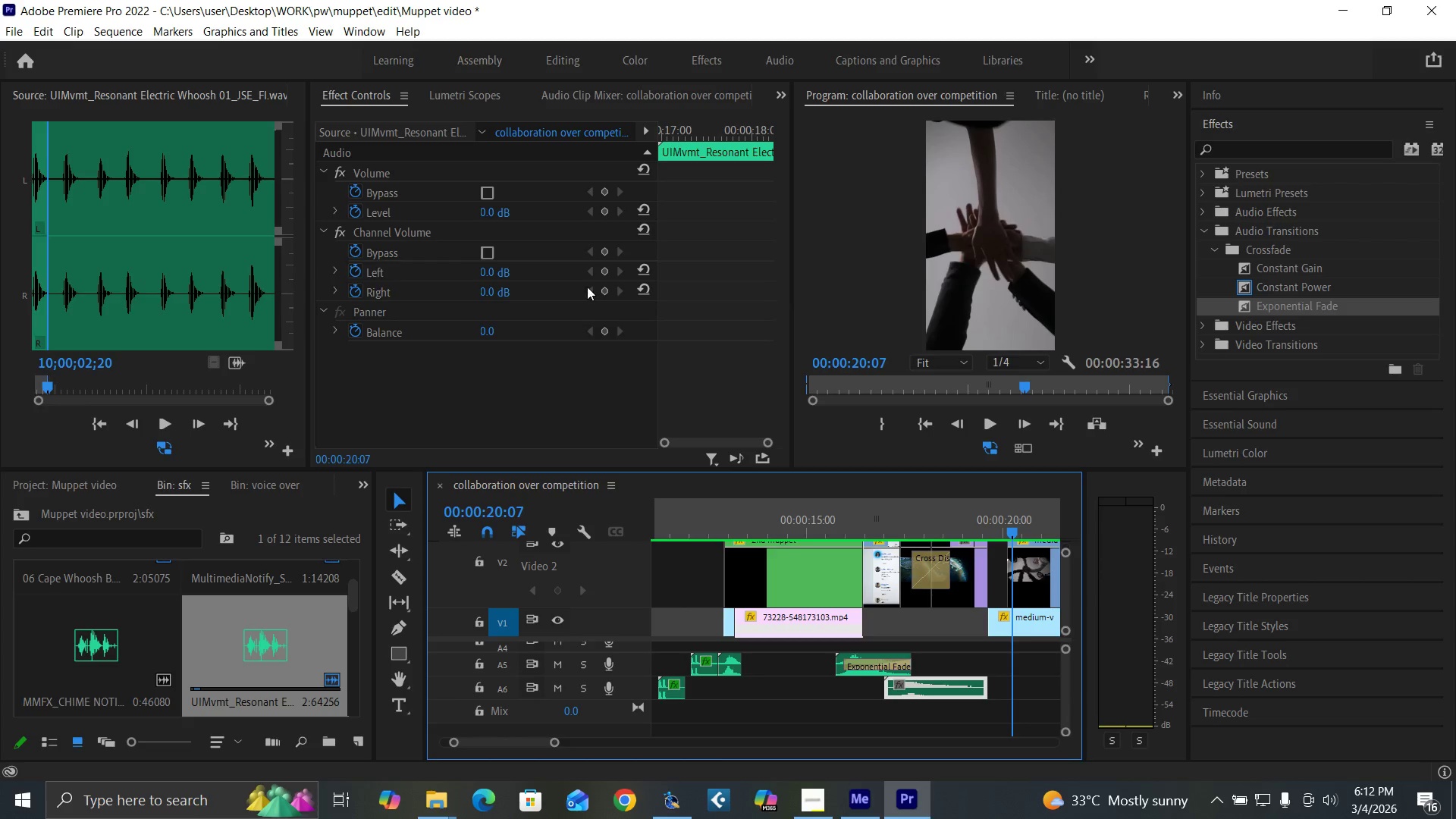 
left_click([469, 403])
 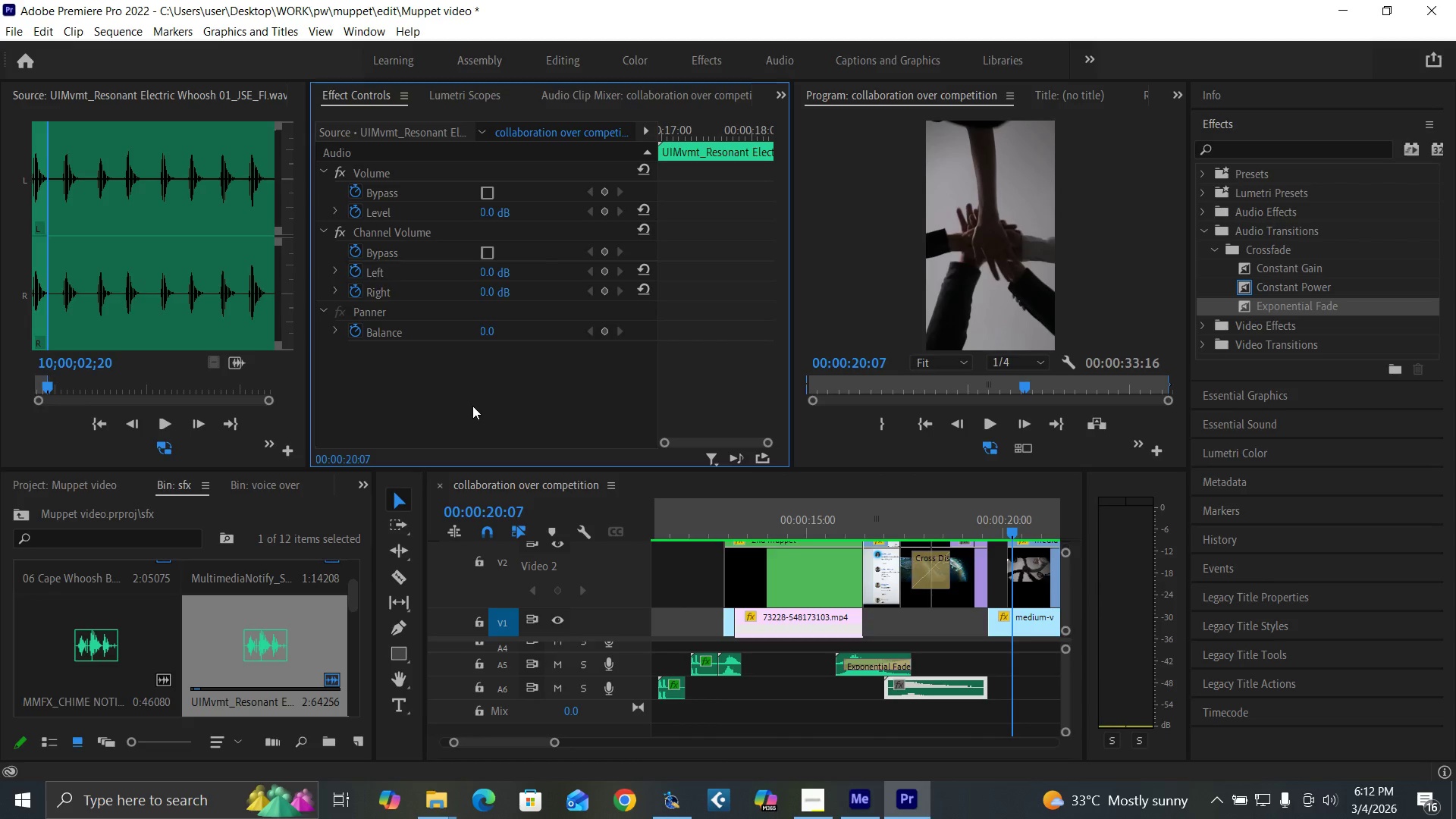 
key(Control+V)
 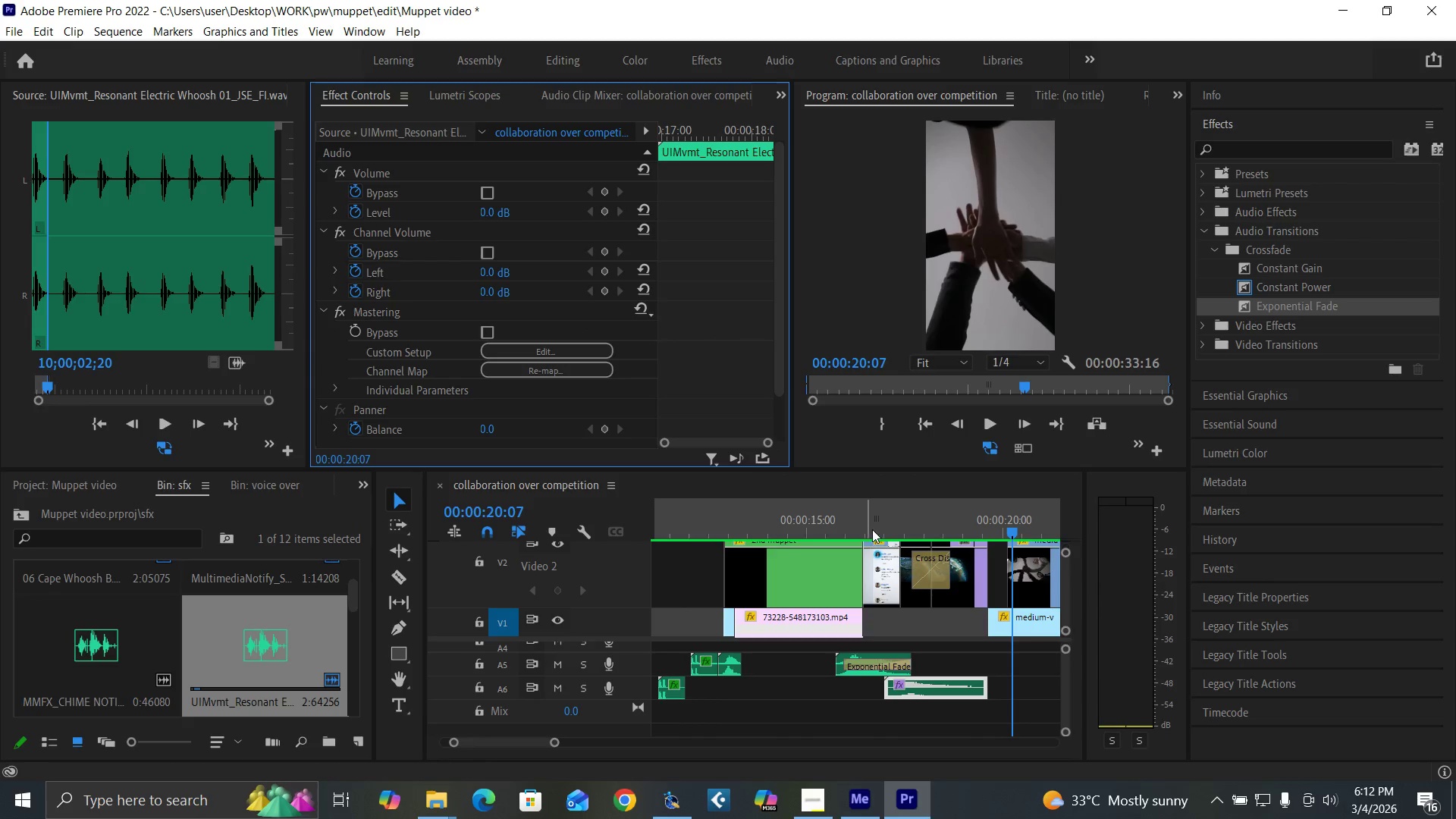 
left_click([876, 525])
 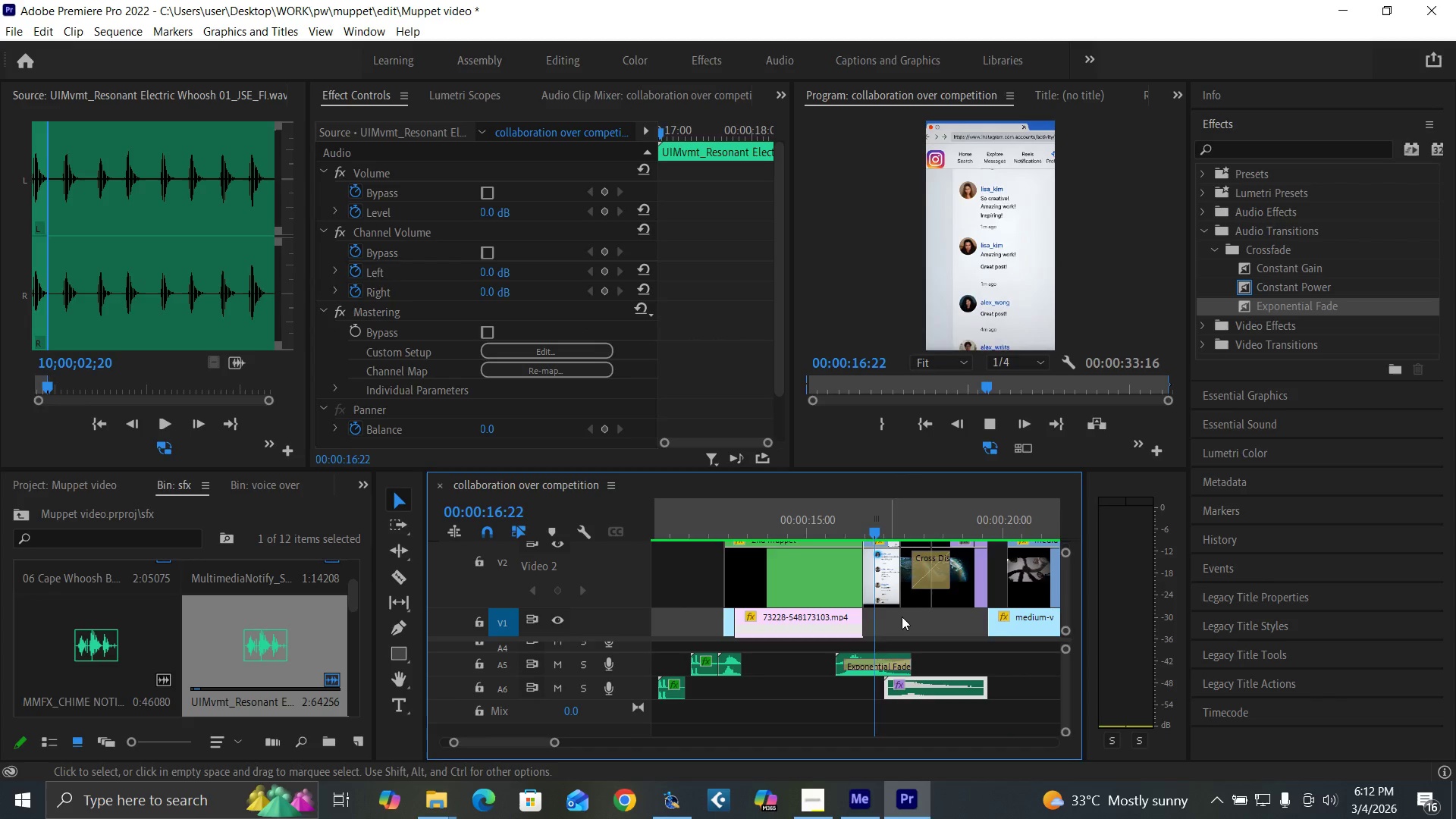 
key(Space)
 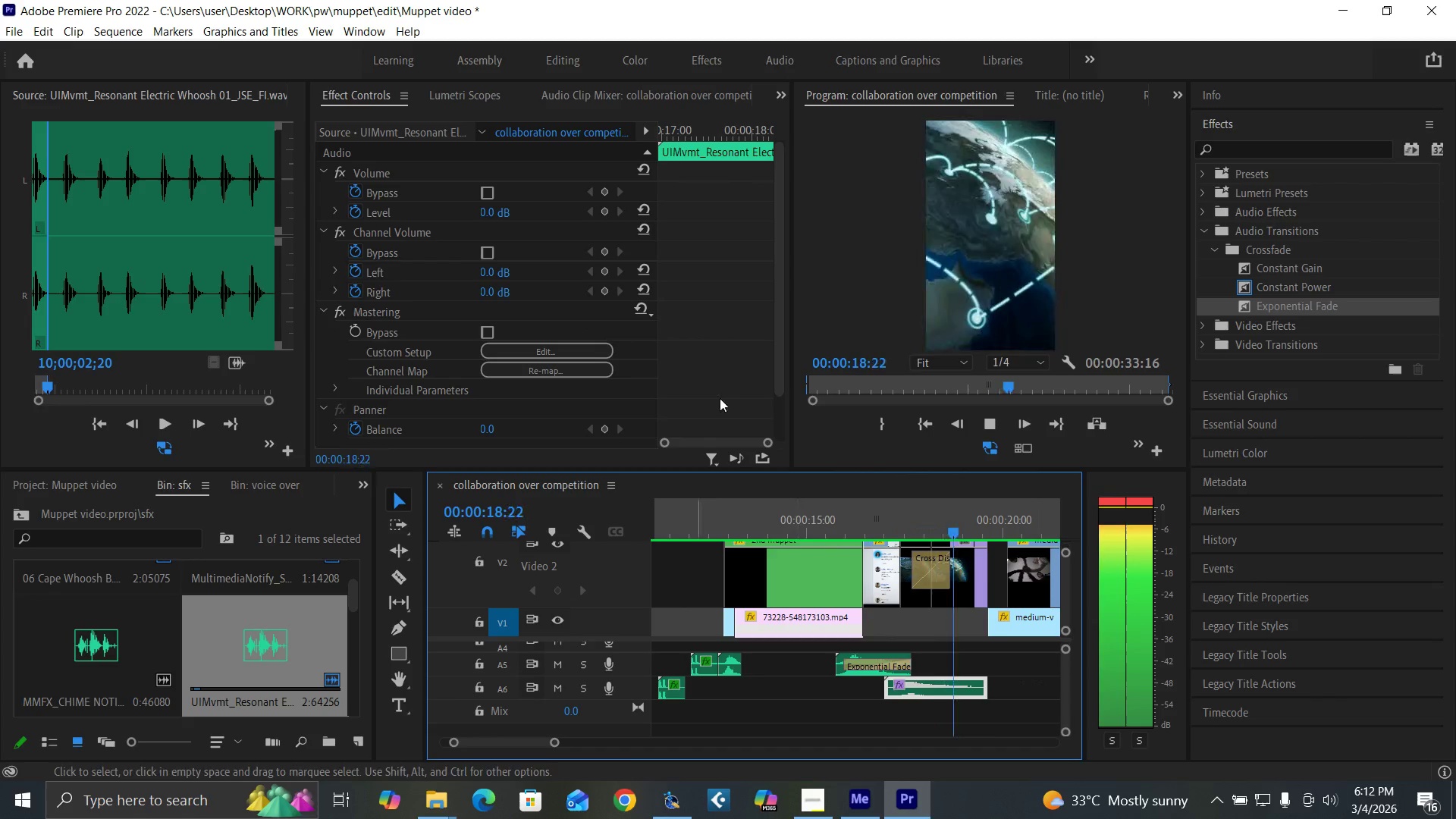 
key(Space)
 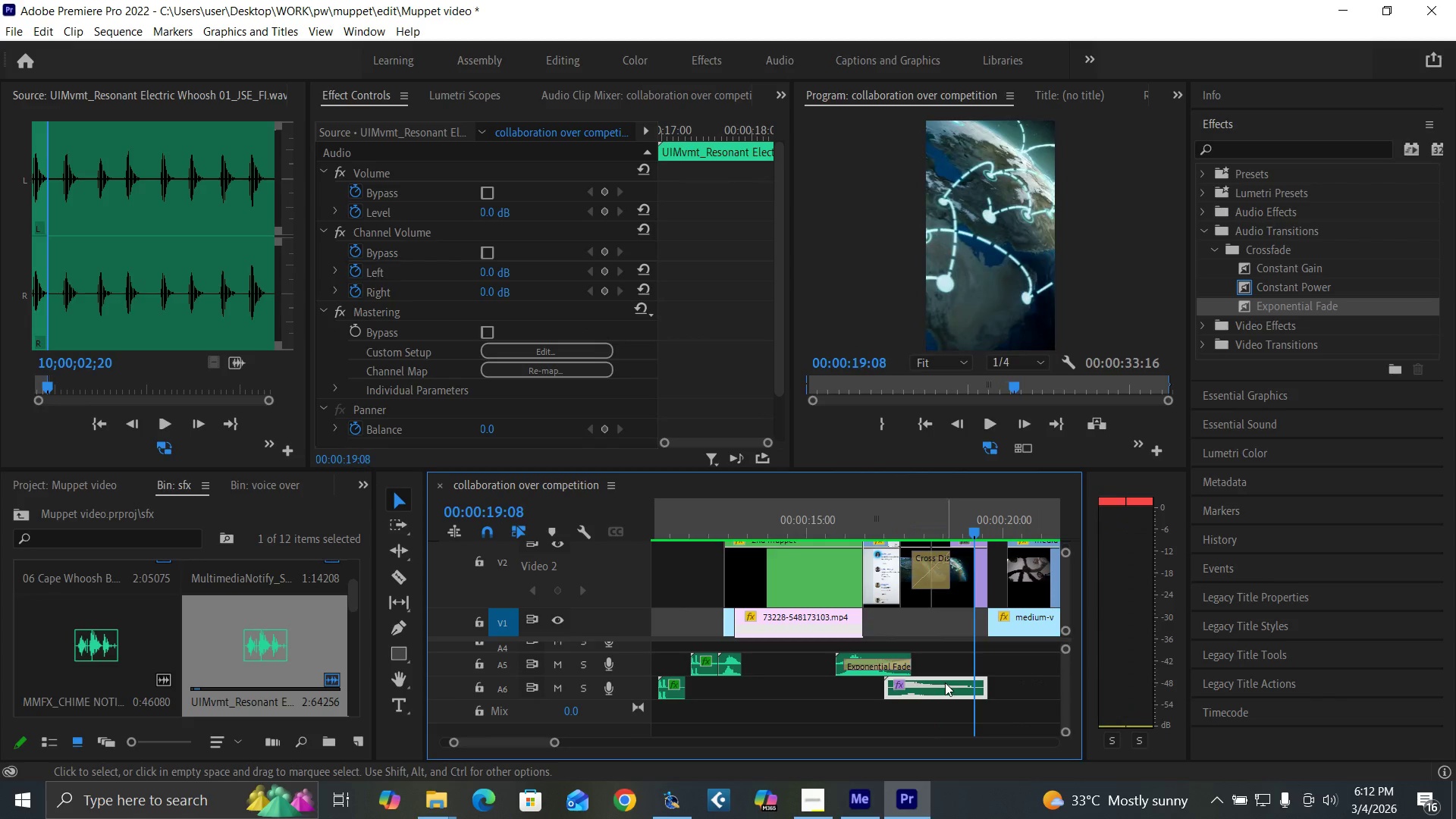 
left_click([943, 686])
 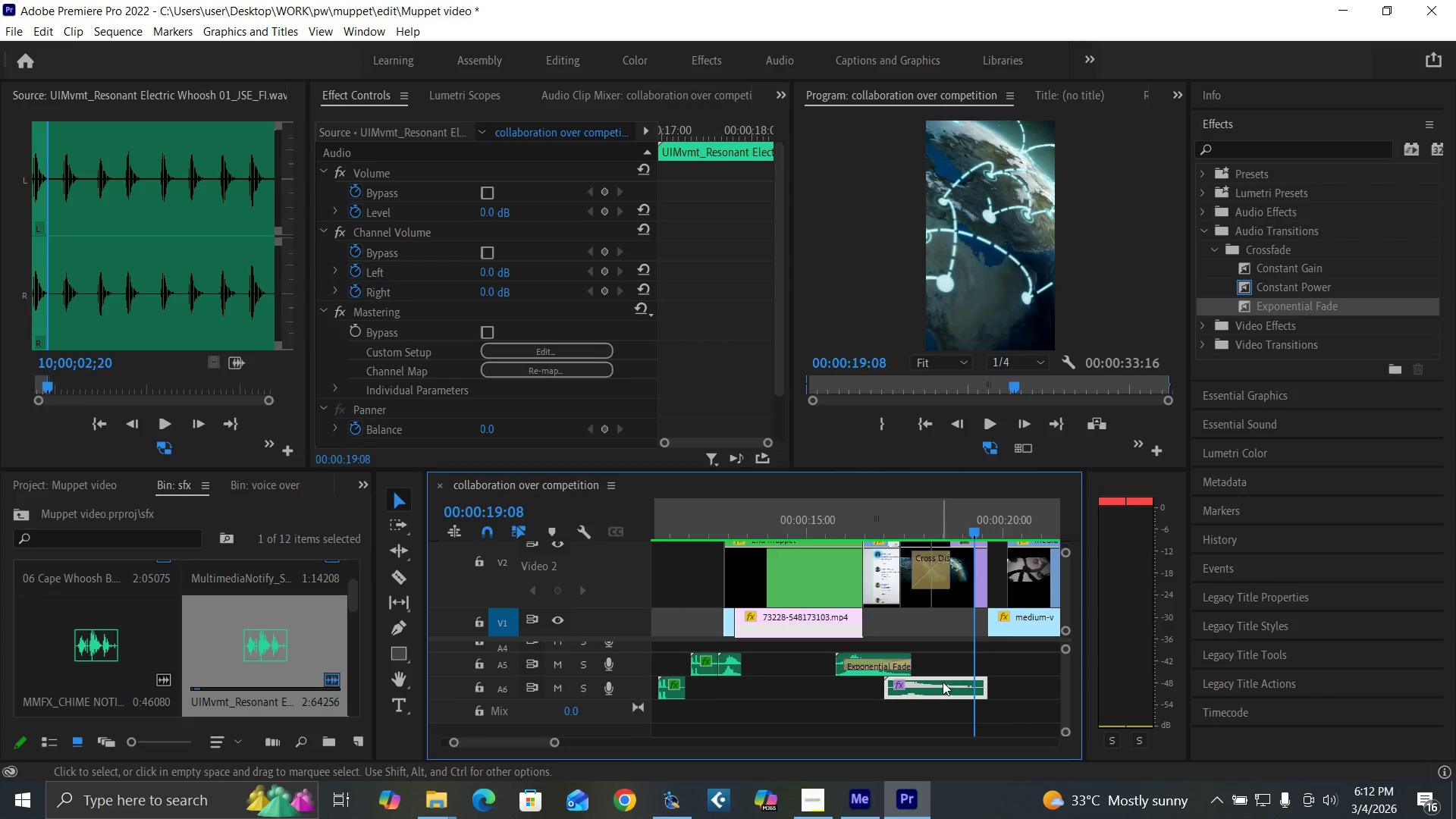 
key(Control+Z)
 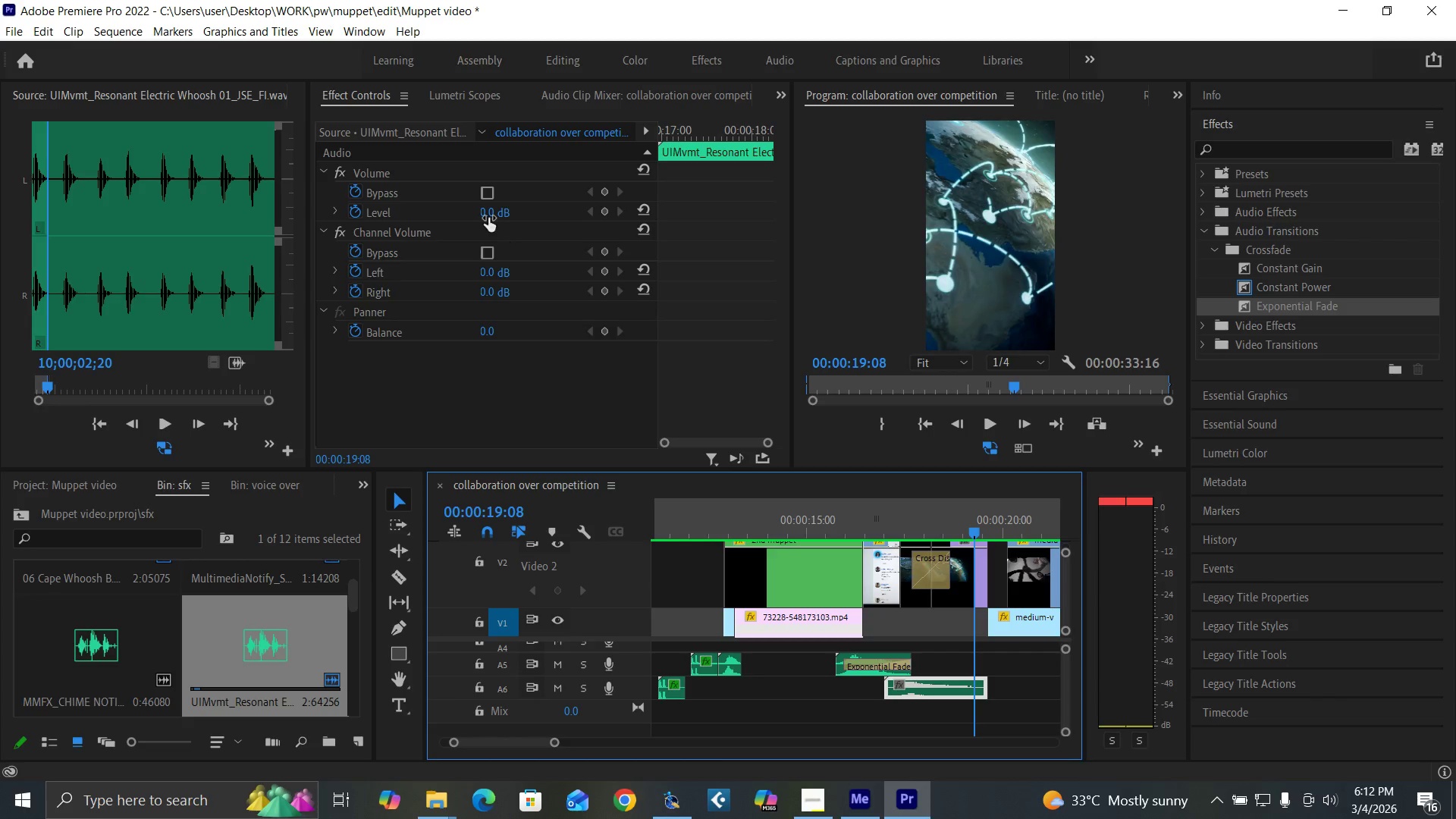 
left_click([356, 216])
 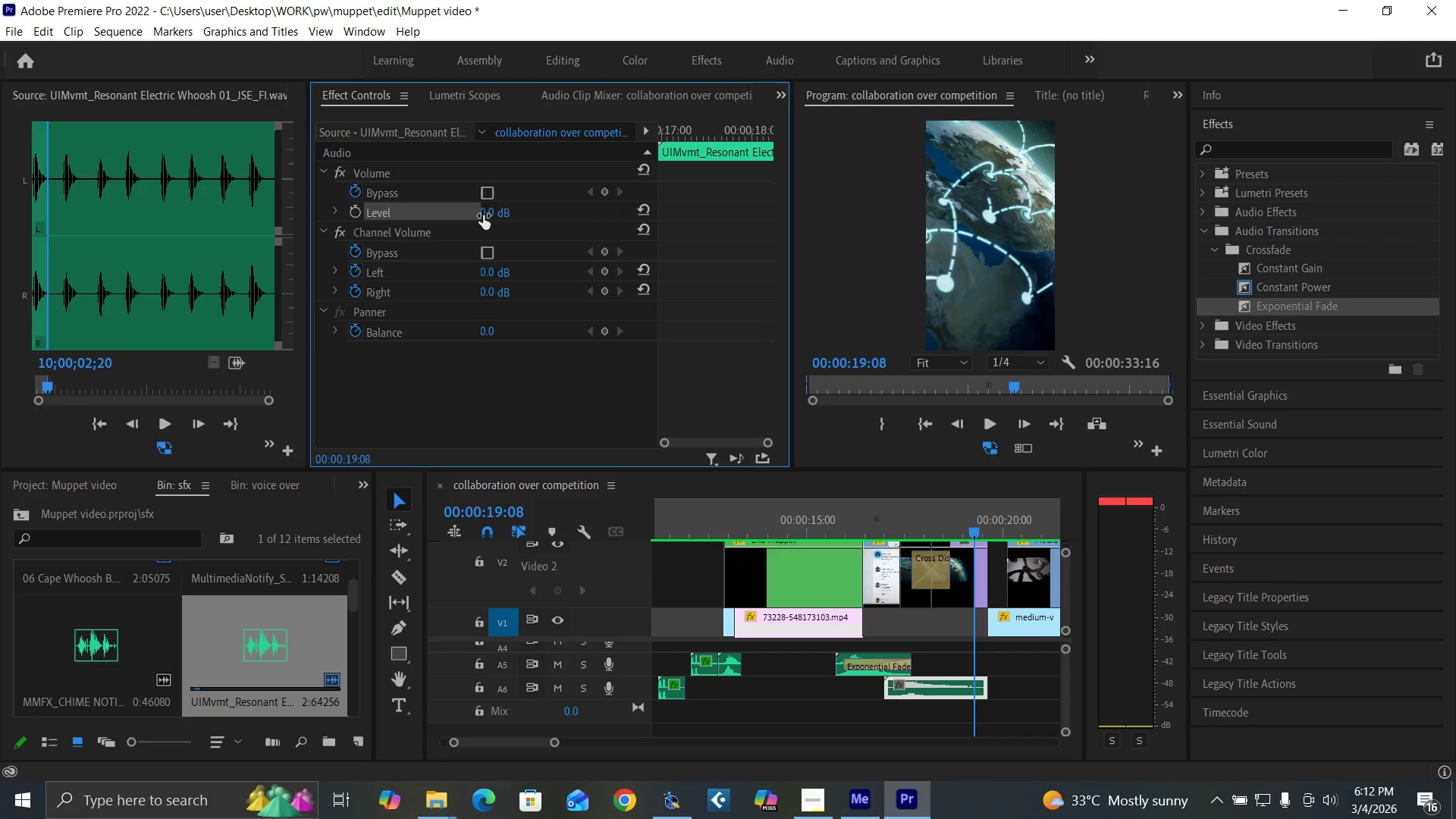 
left_click([483, 215])
 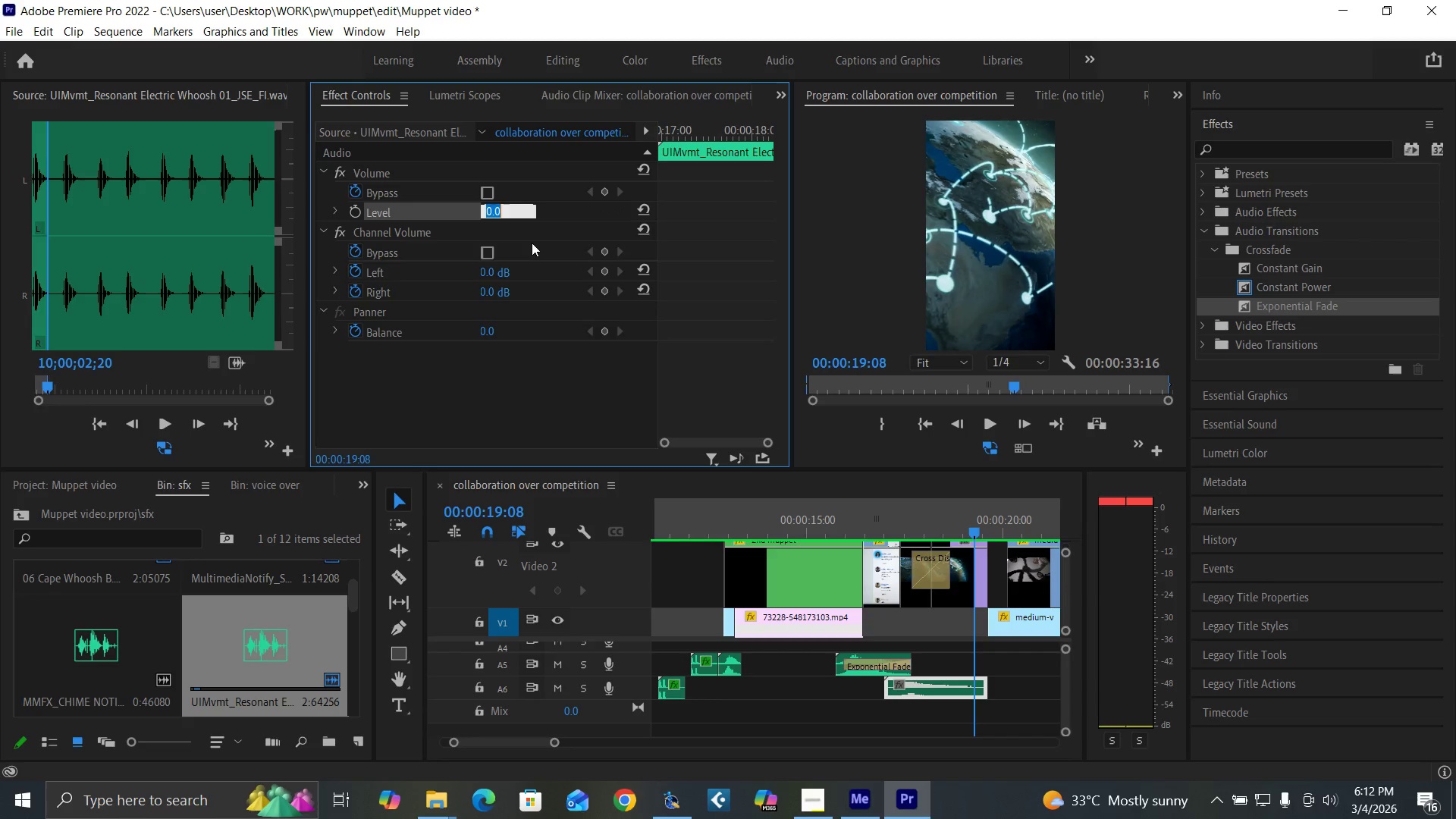 
type(-15)
 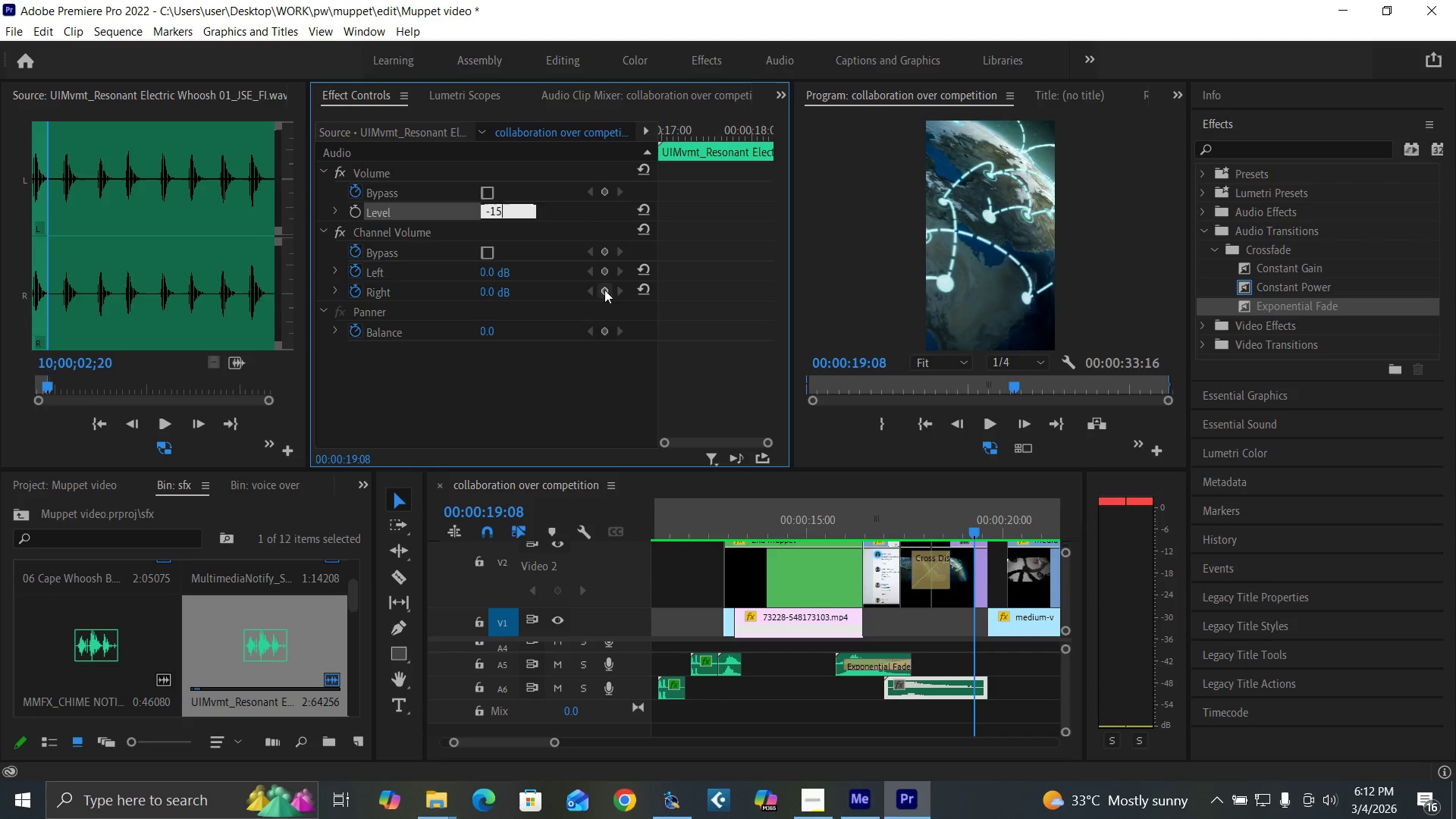 
key(Enter)
 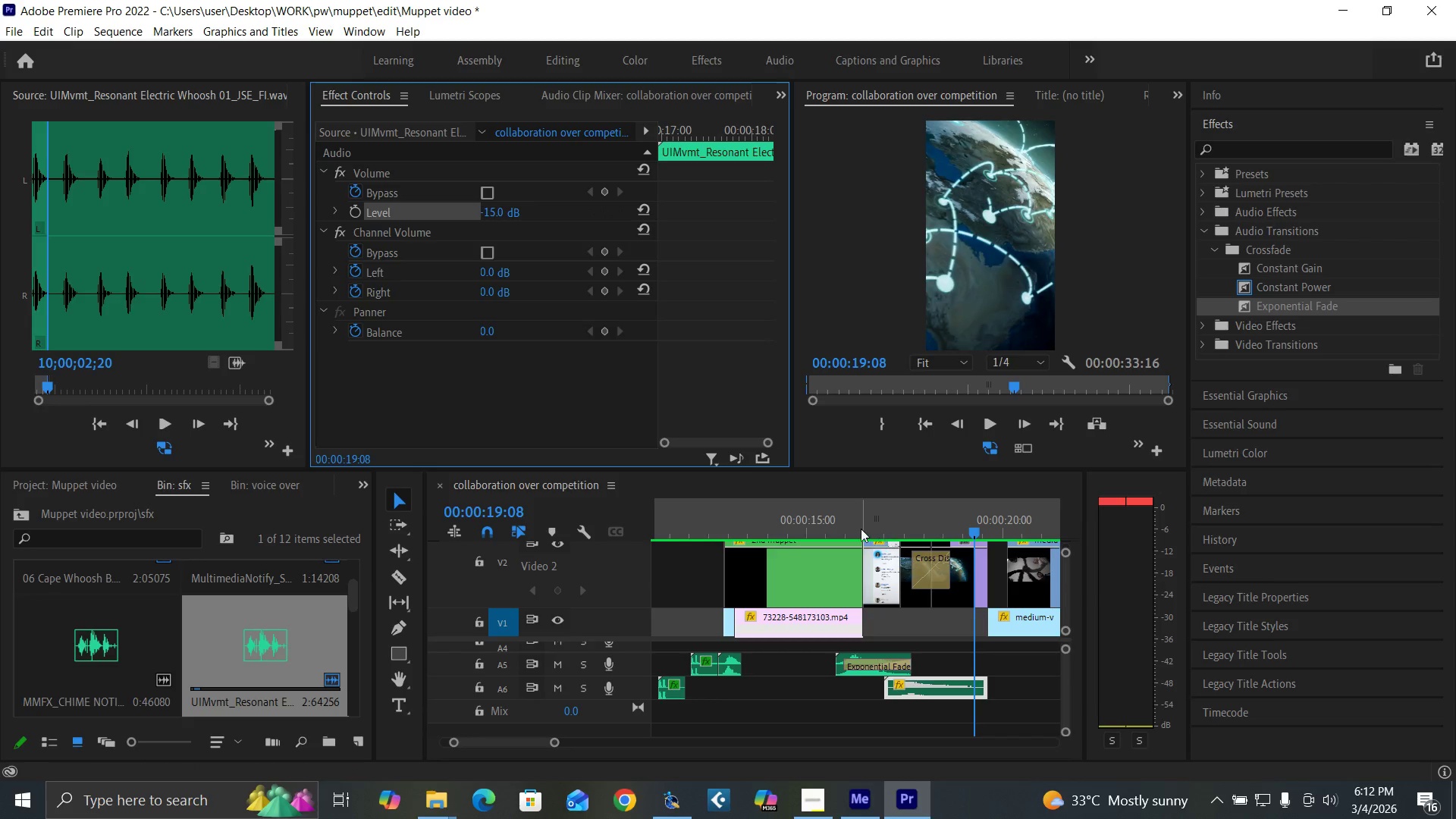 
left_click([859, 528])
 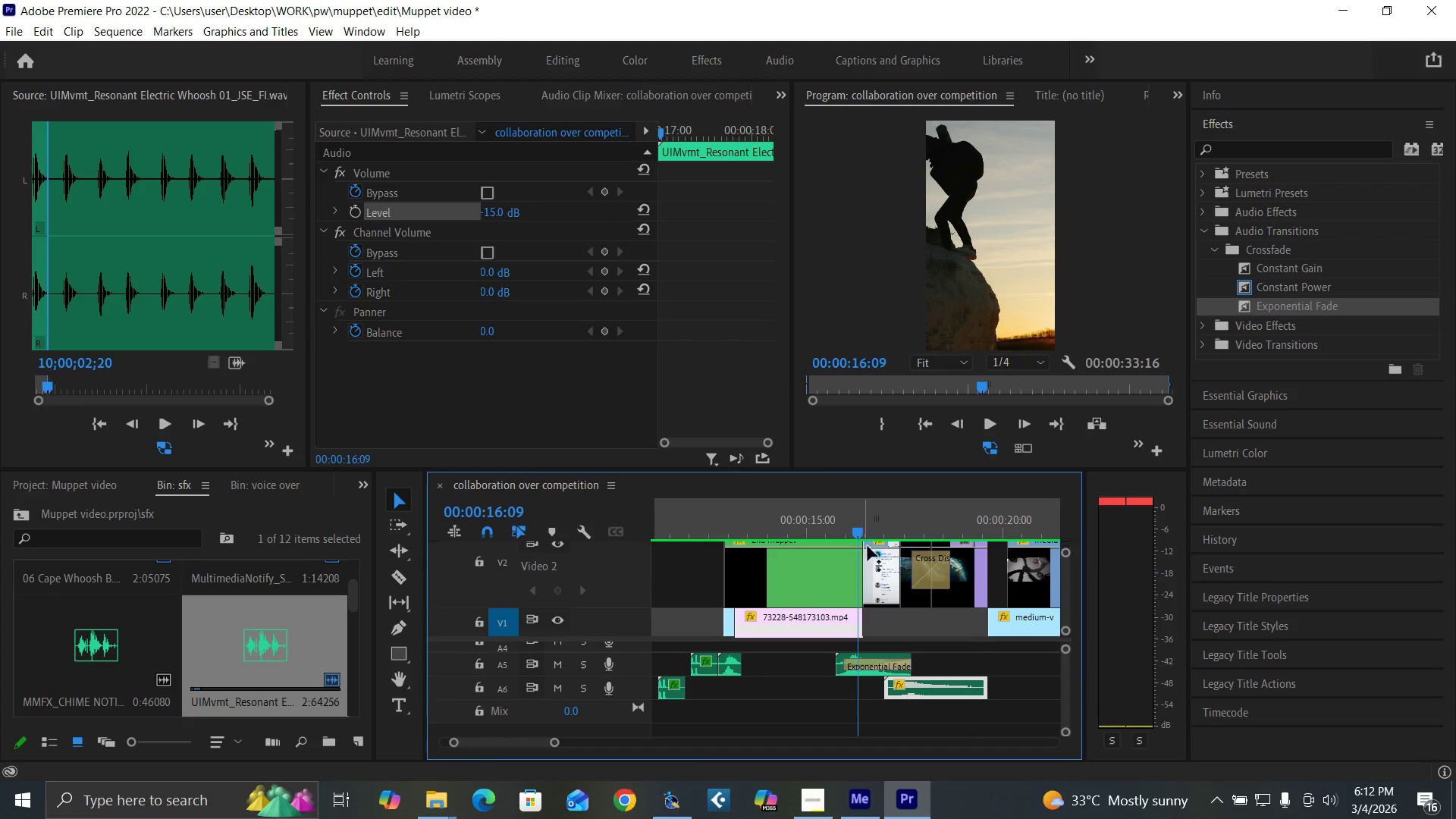 
key(Space)
 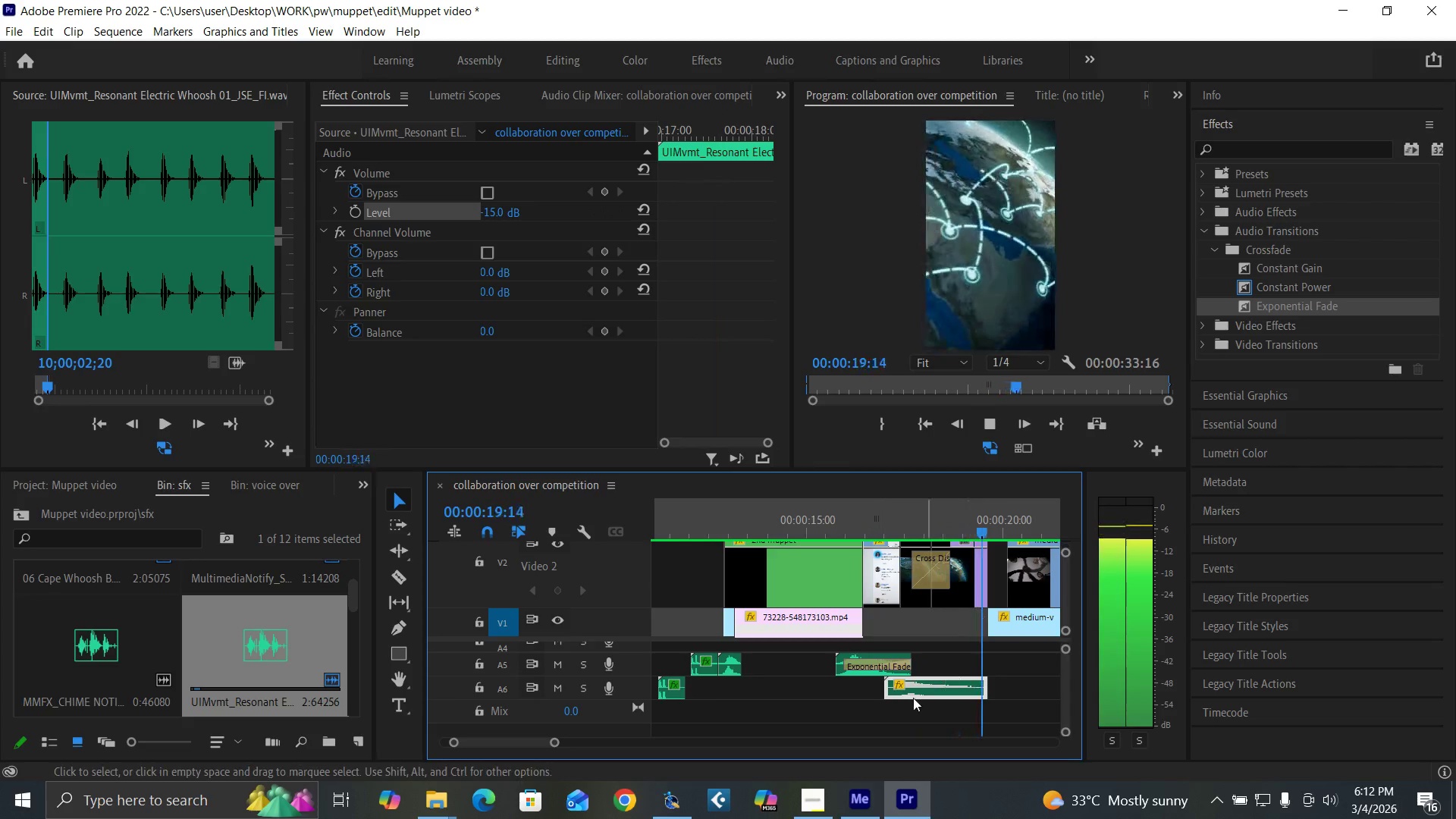 
left_click([833, 525])
 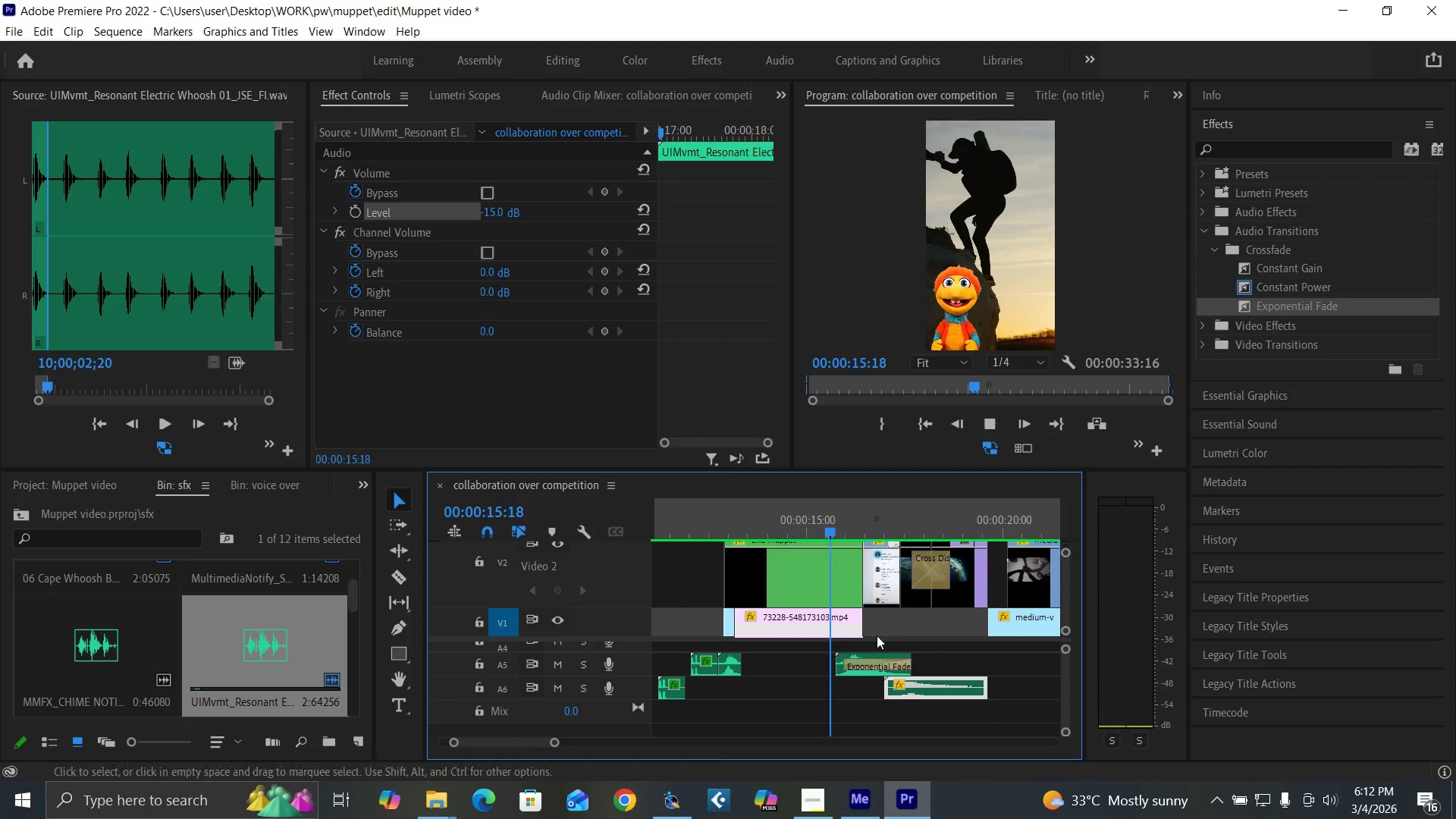 
key(Space)
 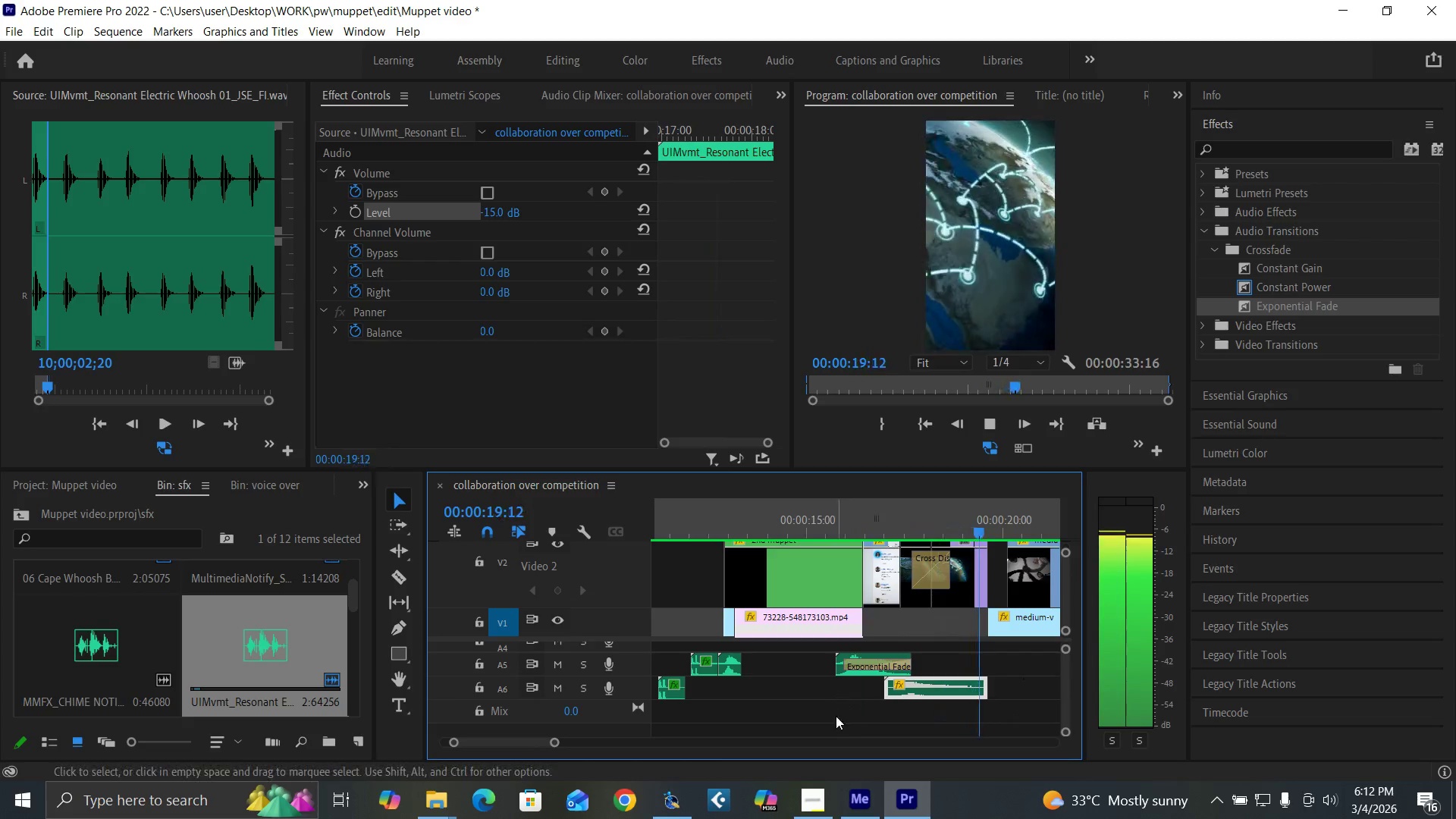 
wait(9.0)
 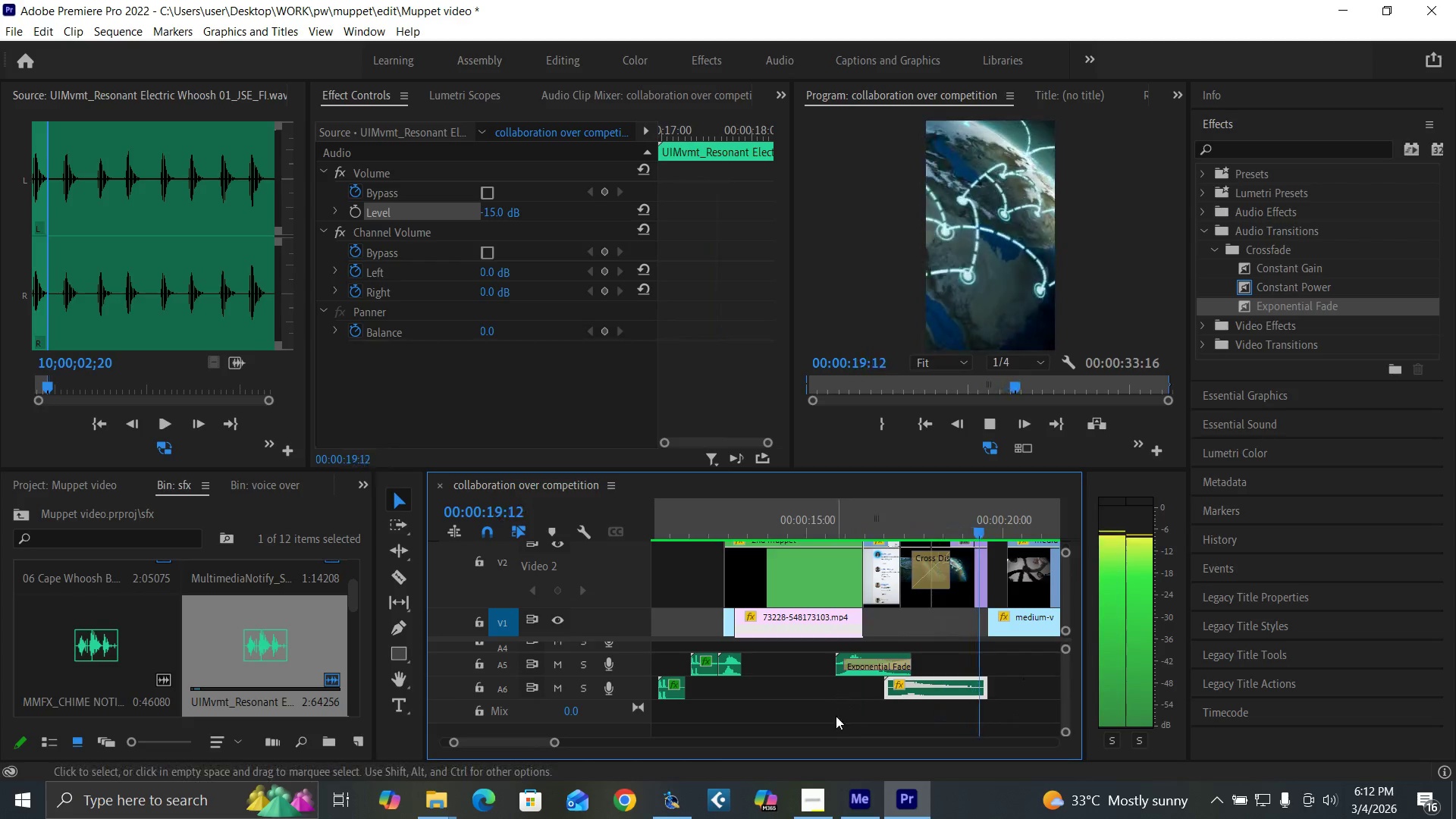 
key(Space)
 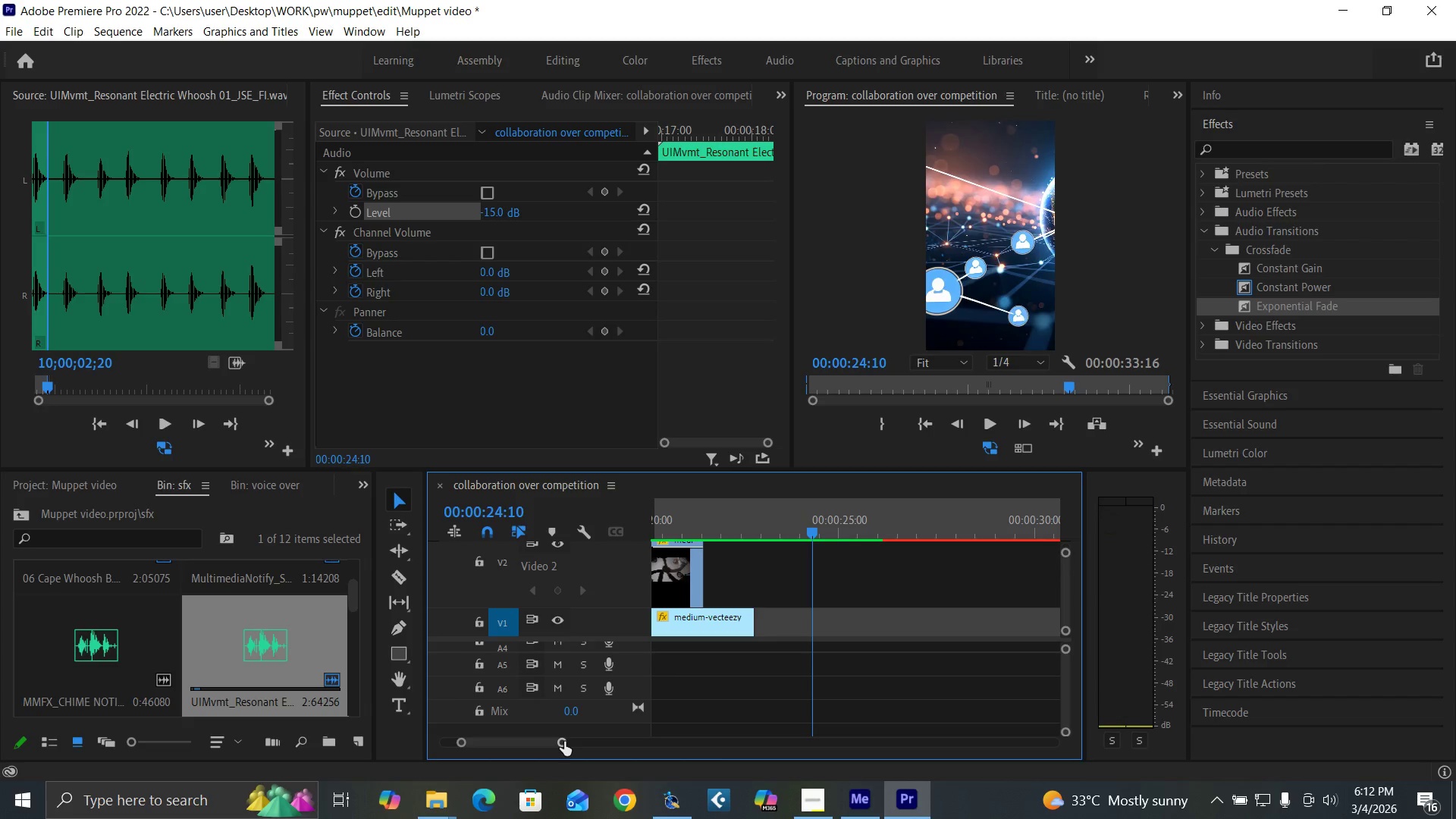 
left_click_drag(start_coordinate=[564, 742], to_coordinate=[595, 741])
 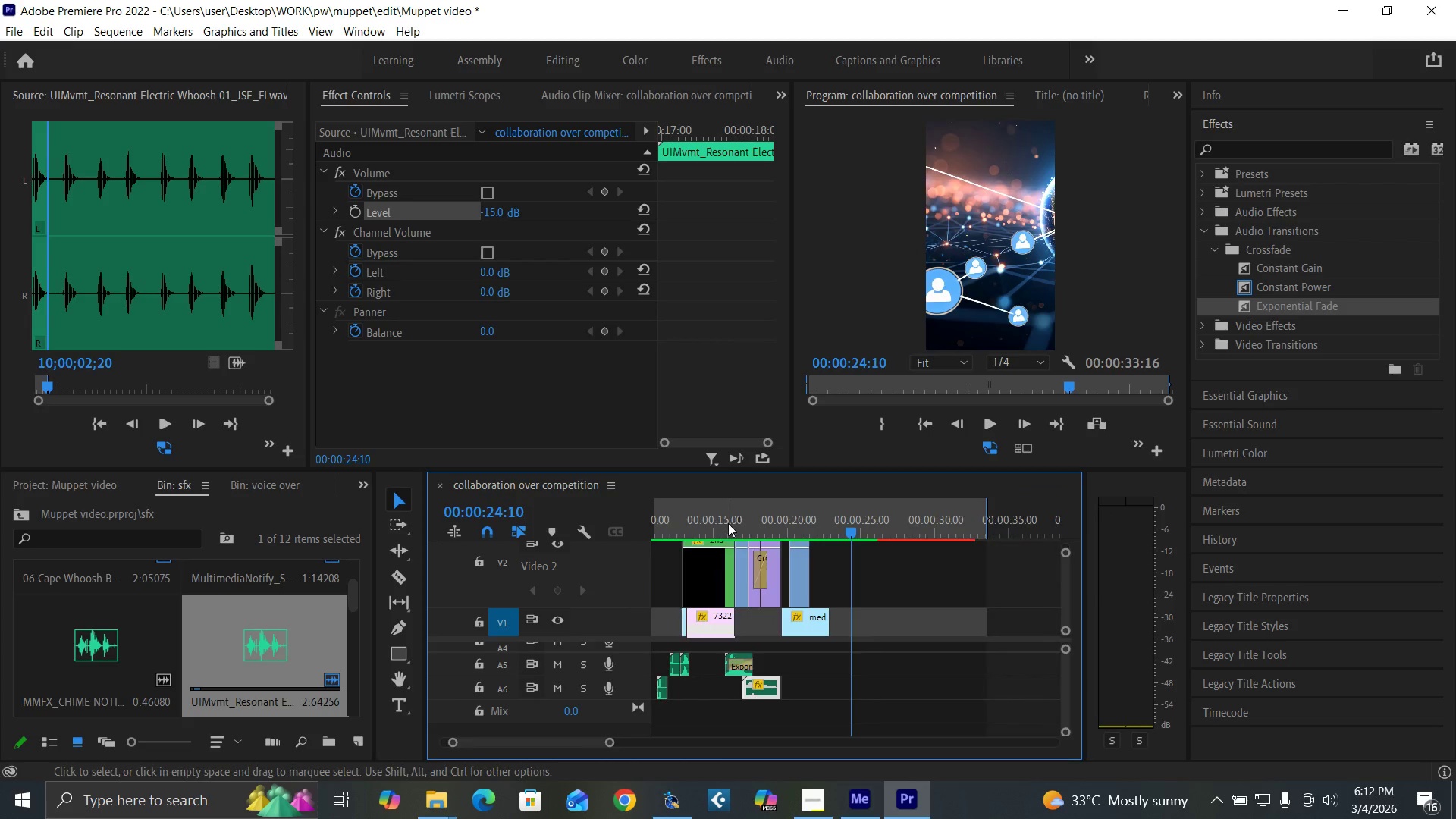 
left_click([728, 523])
 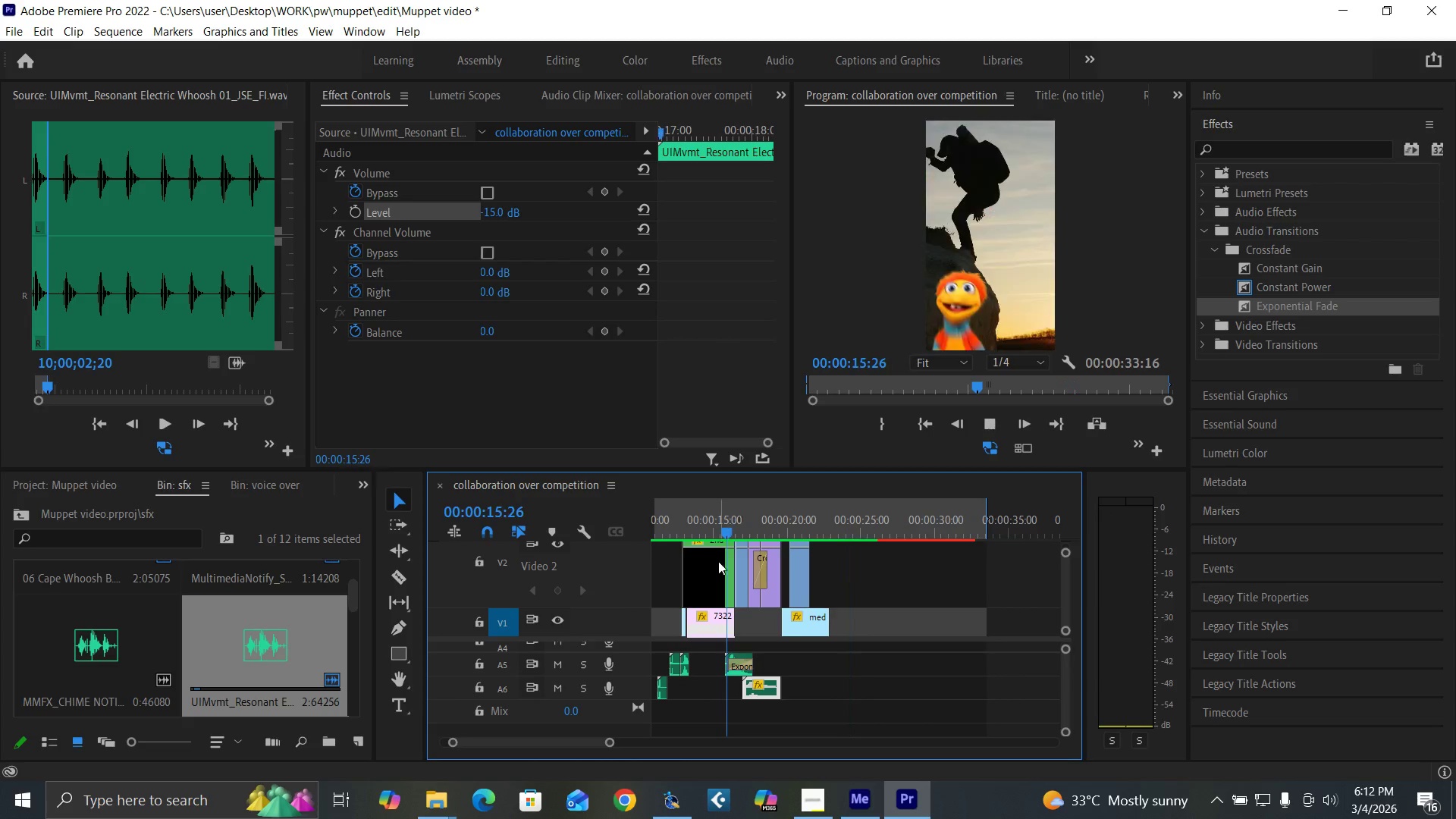 
key(Space)
 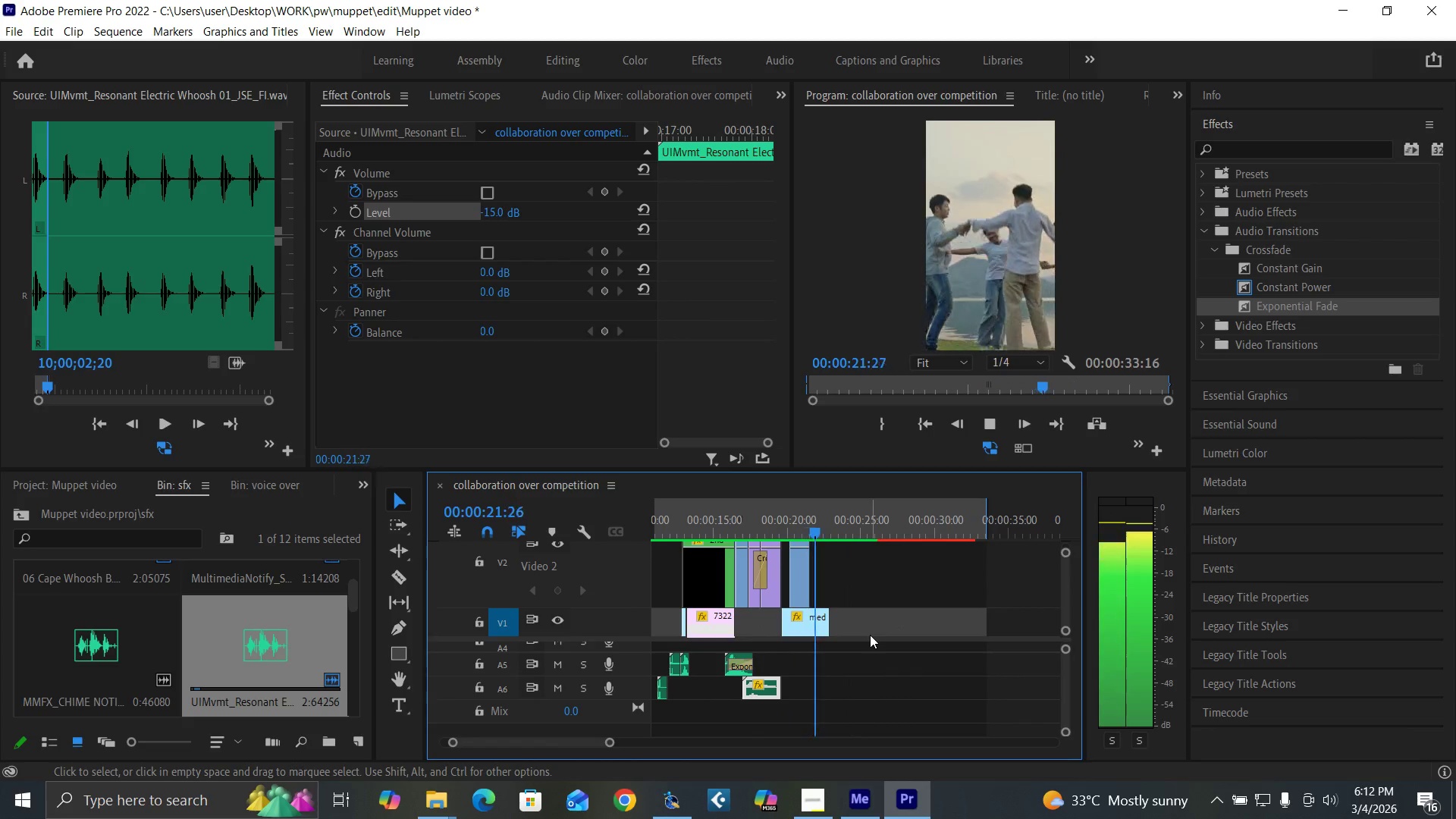 
wait(11.19)
 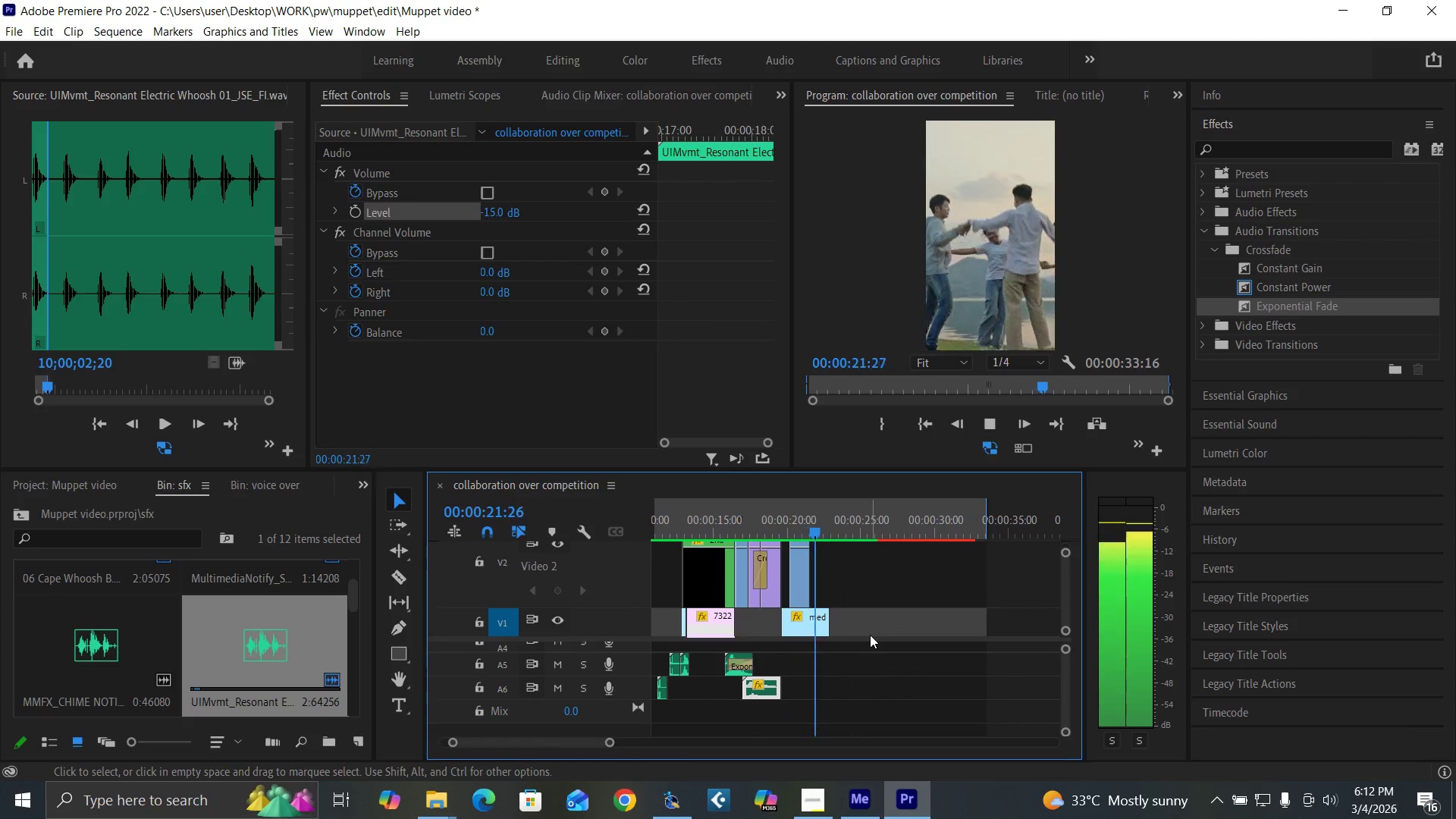 
key(Space)
 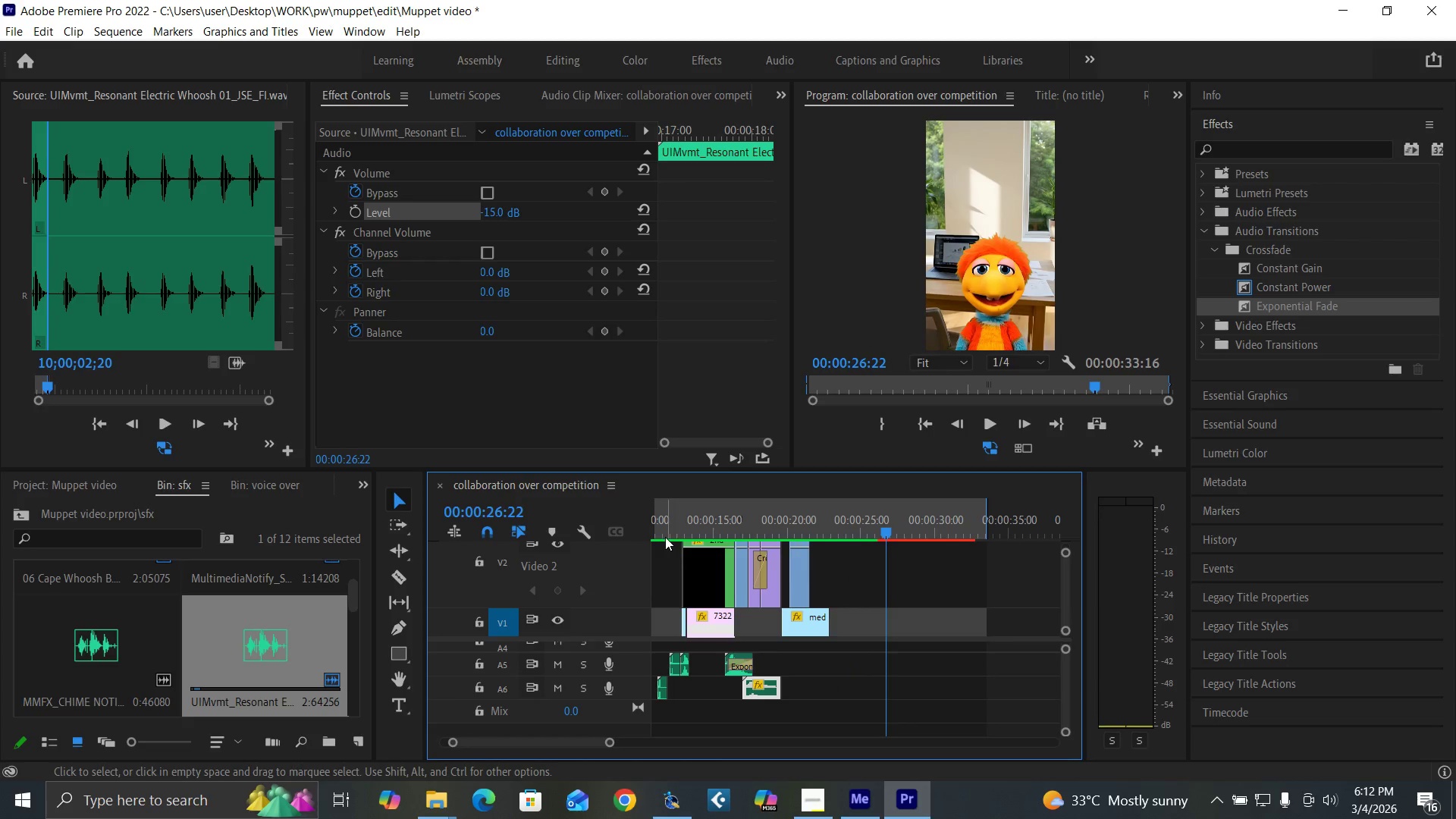 
left_click([665, 527])
 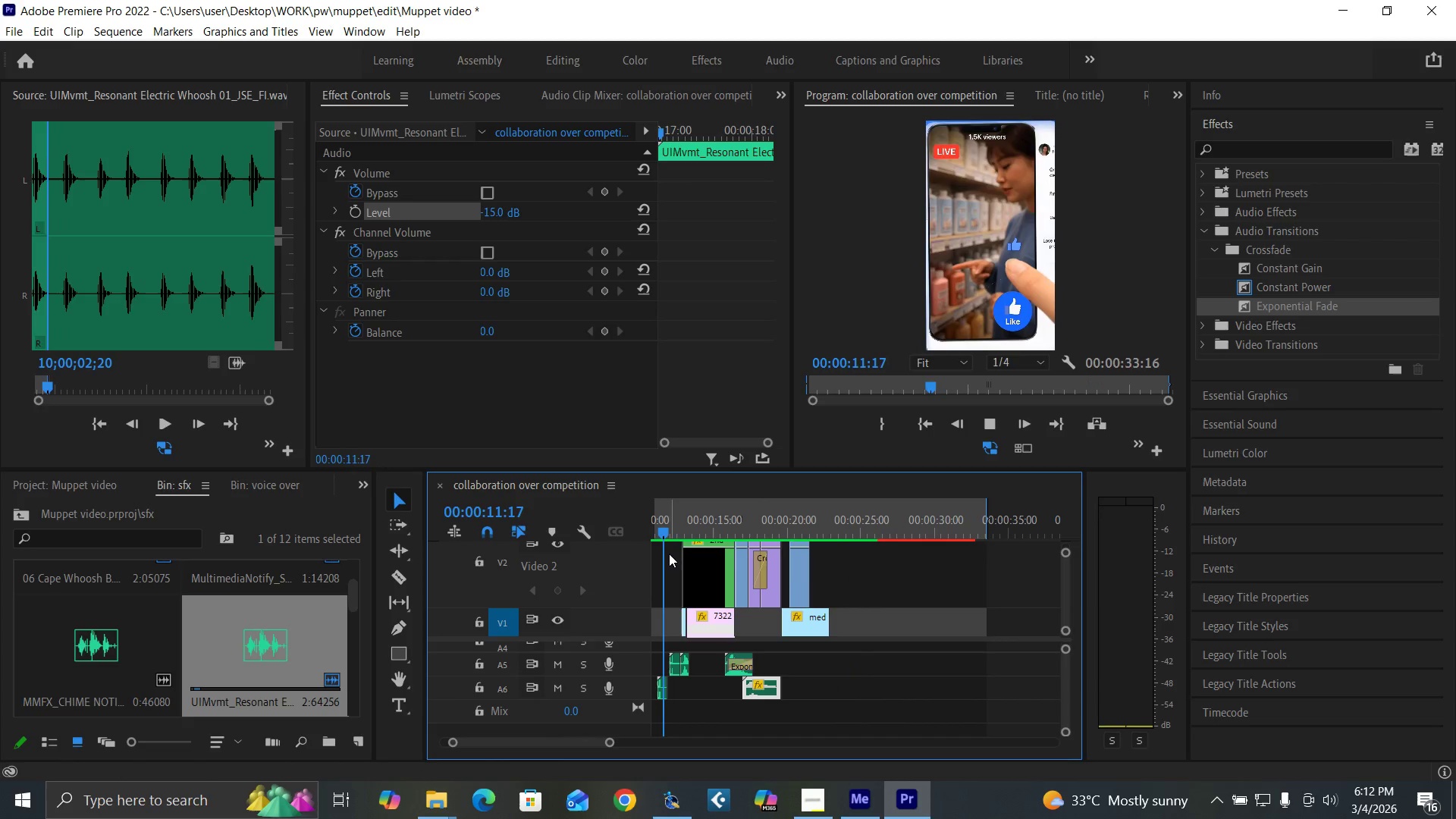 
key(Space)
 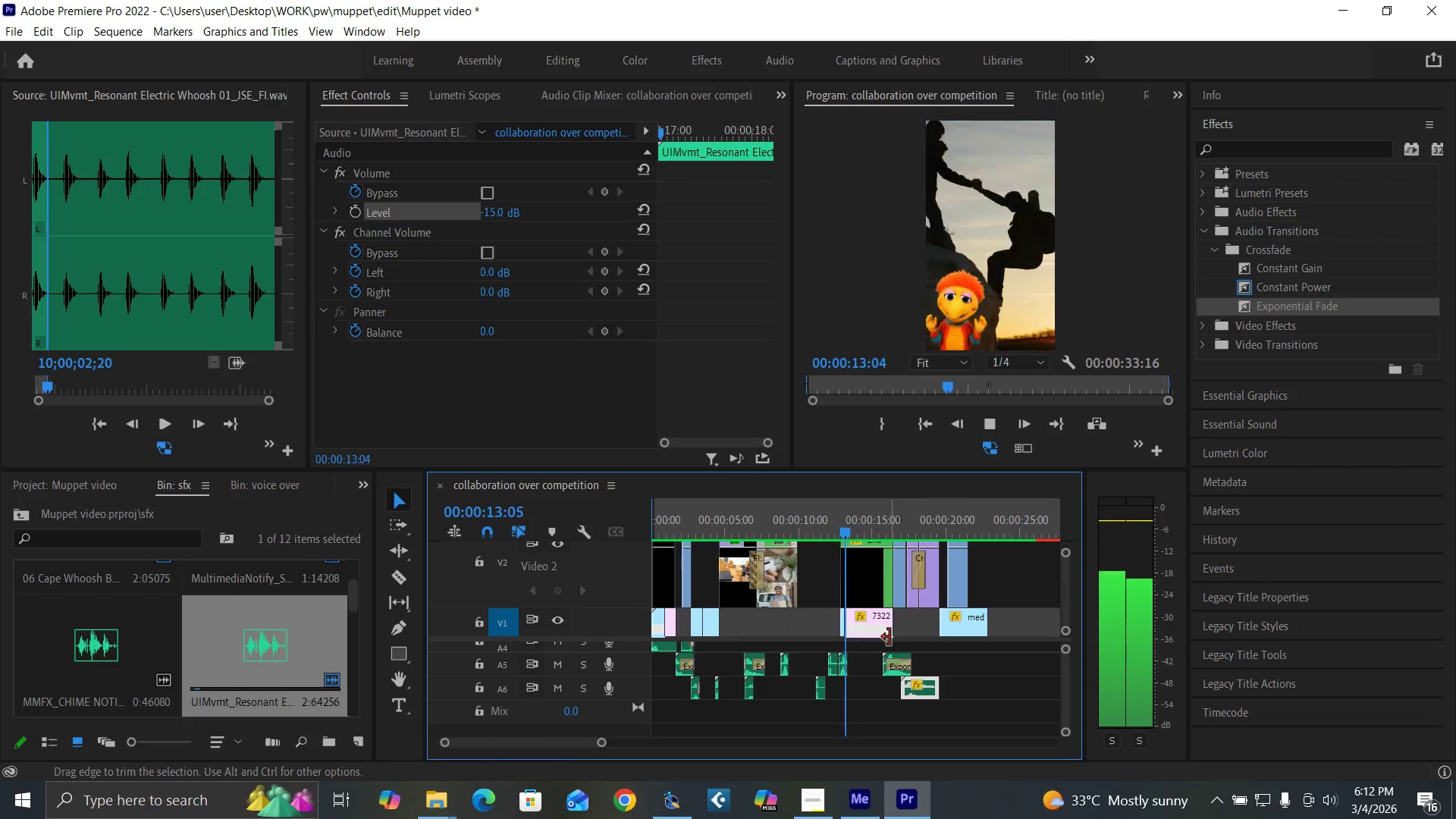 
key(Space)
 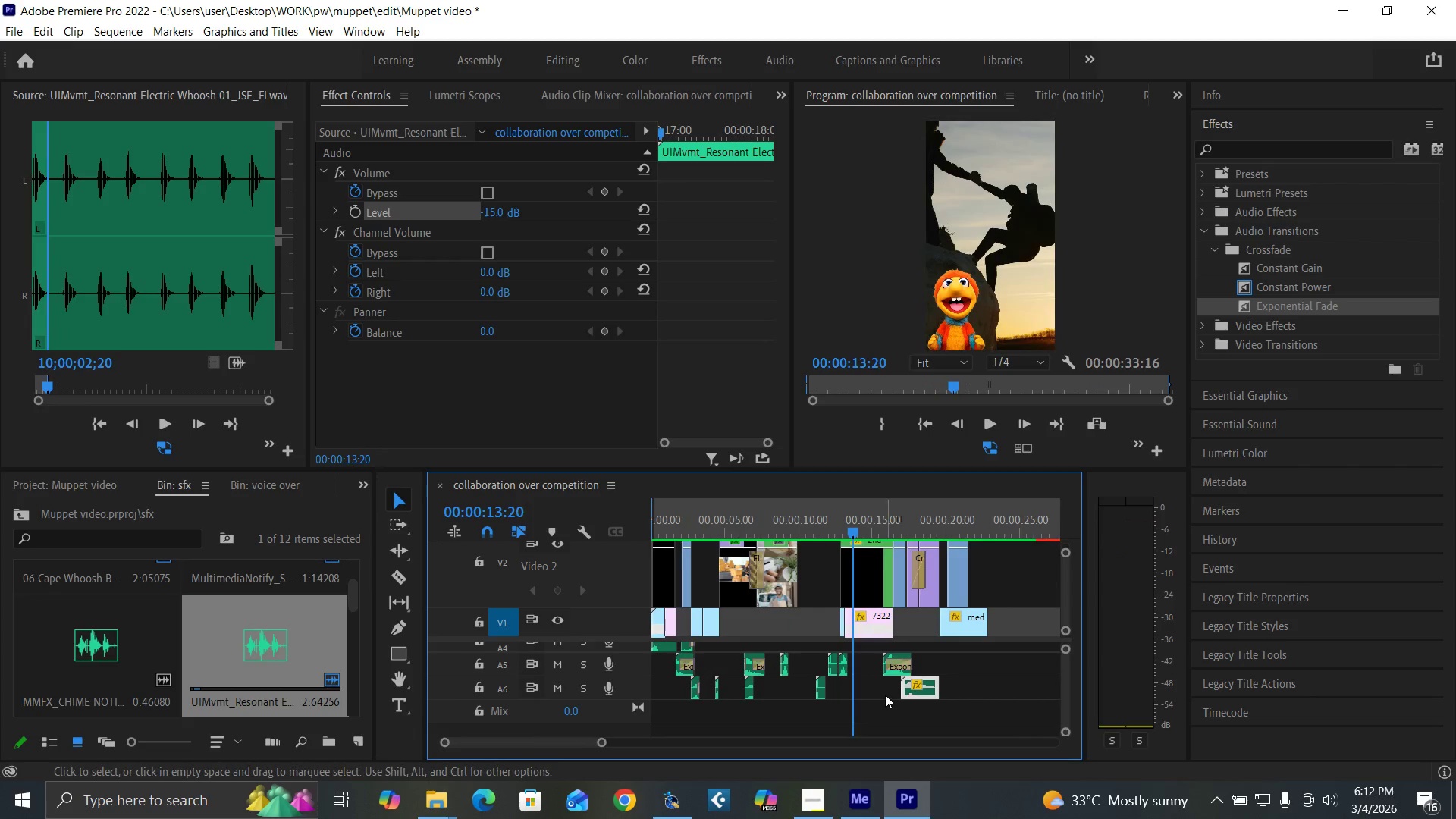 
left_click_drag(start_coordinate=[885, 695], to_coordinate=[845, 670])
 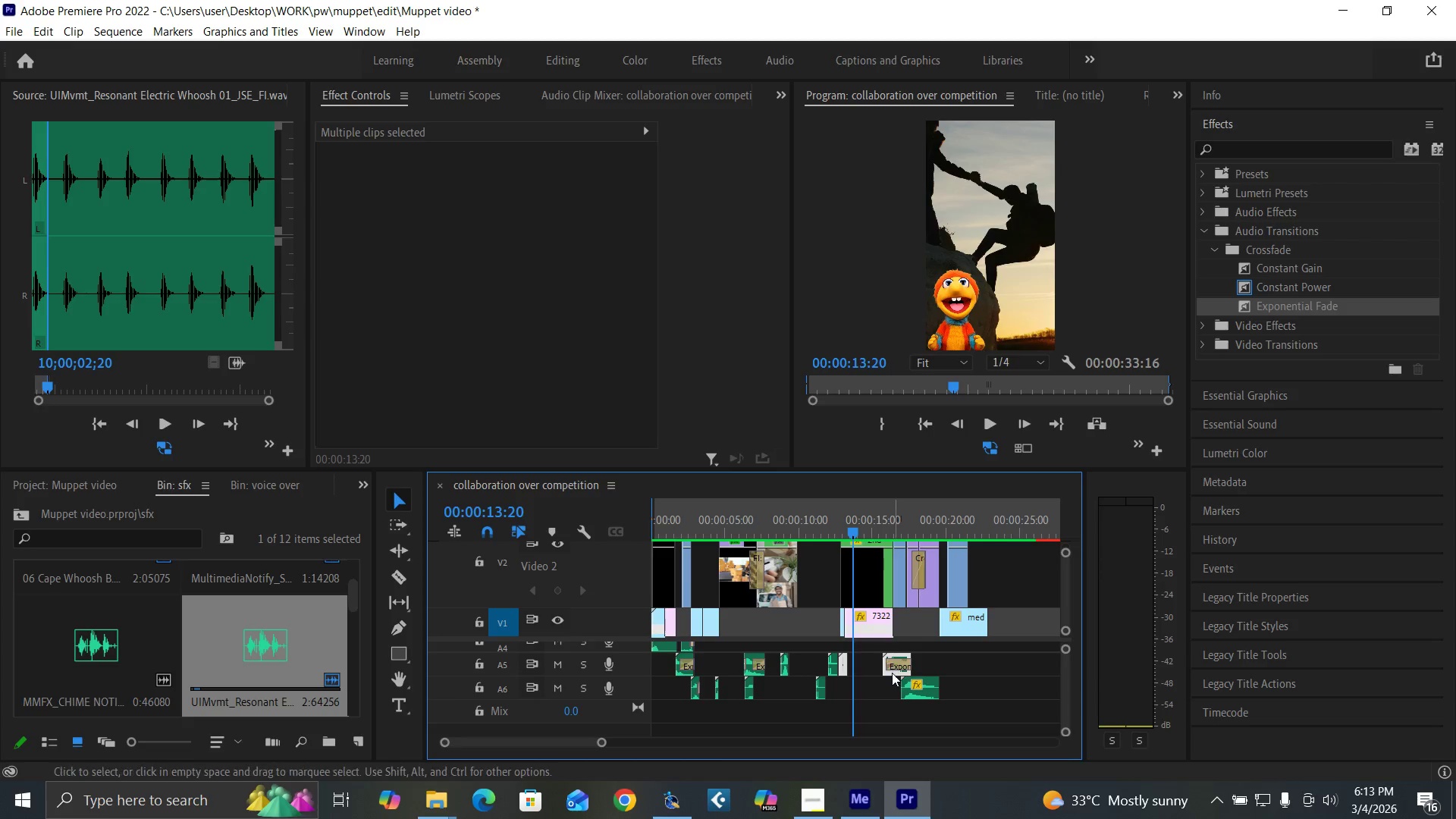 
hold_key(key=AltLeft, duration=1.5)
left_click_drag(start_coordinate=[895, 672], to_coordinate=[1015, 667])
 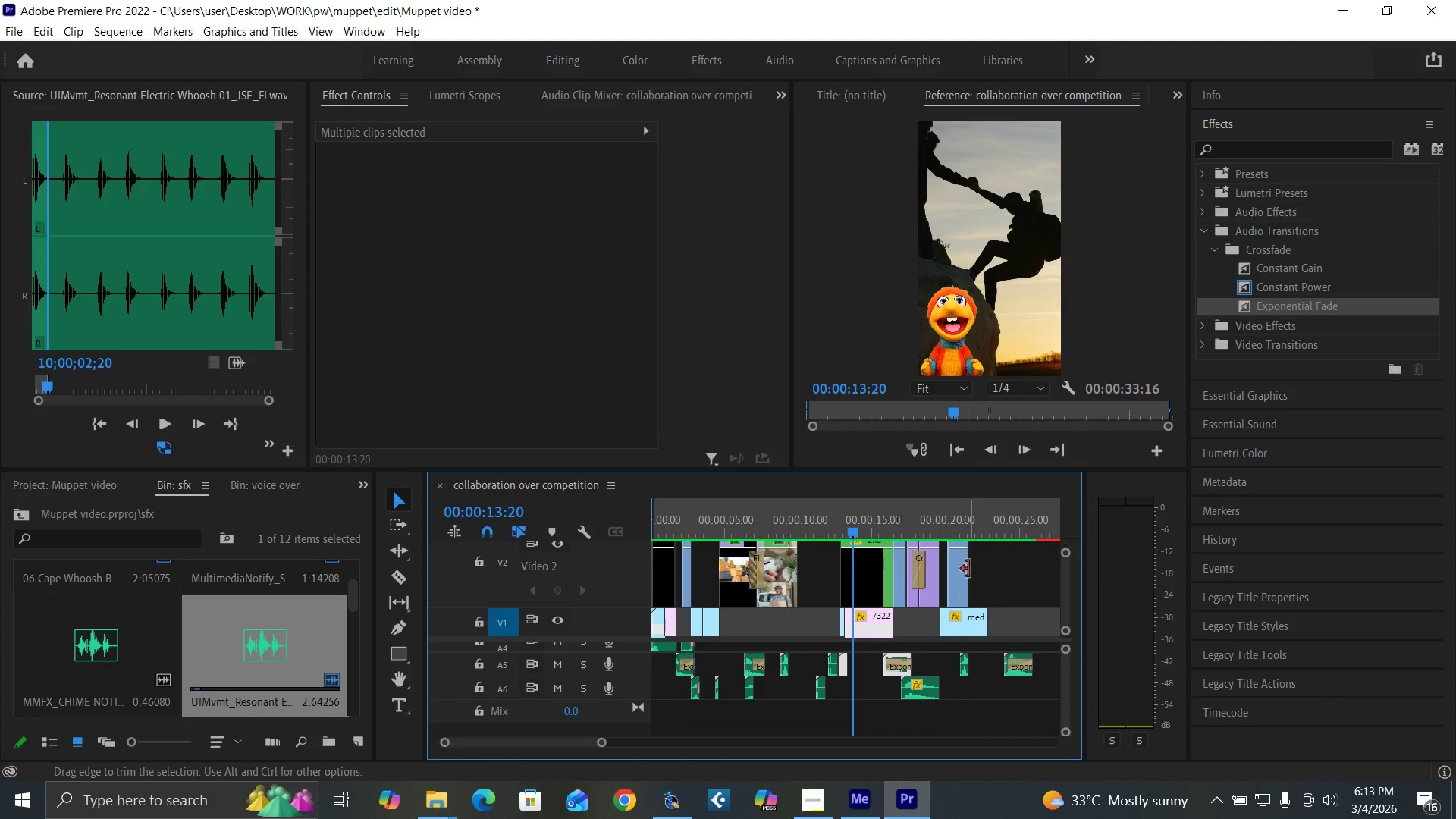 
key(Alt+AltLeft)
 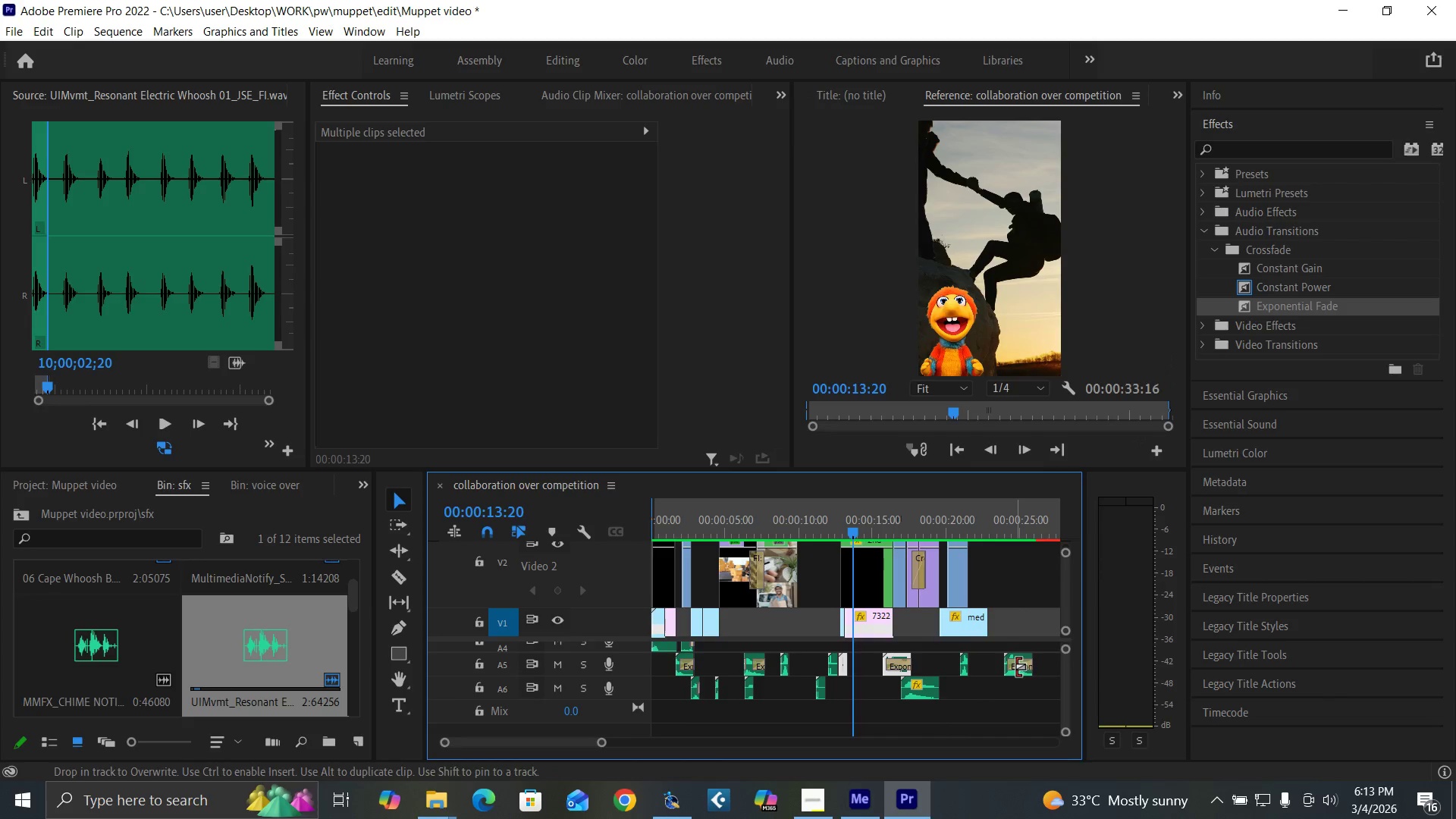 
left_click([959, 525])
 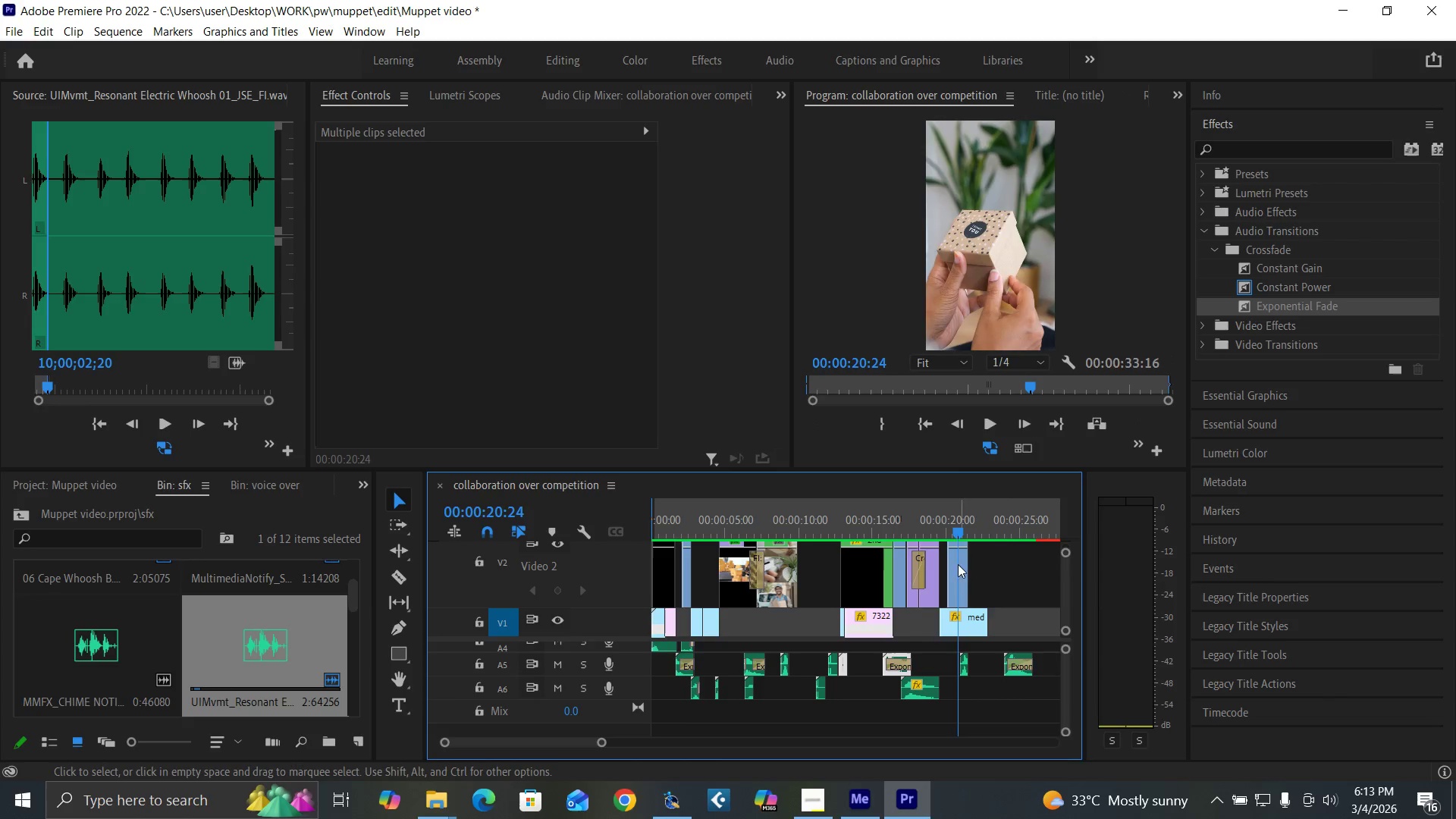 
key(Space)
 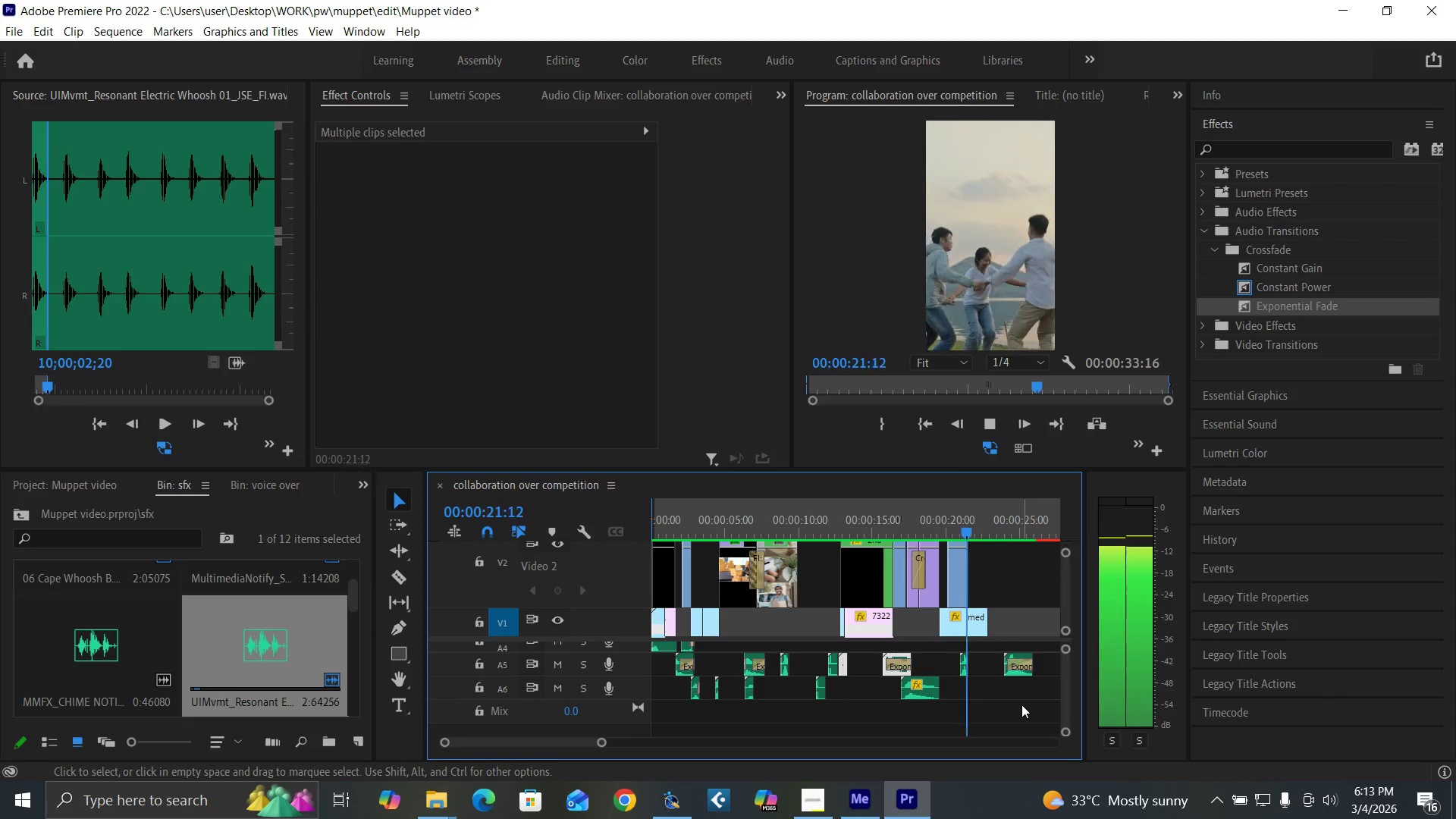 
left_click_drag(start_coordinate=[1021, 704], to_coordinate=[958, 667])
 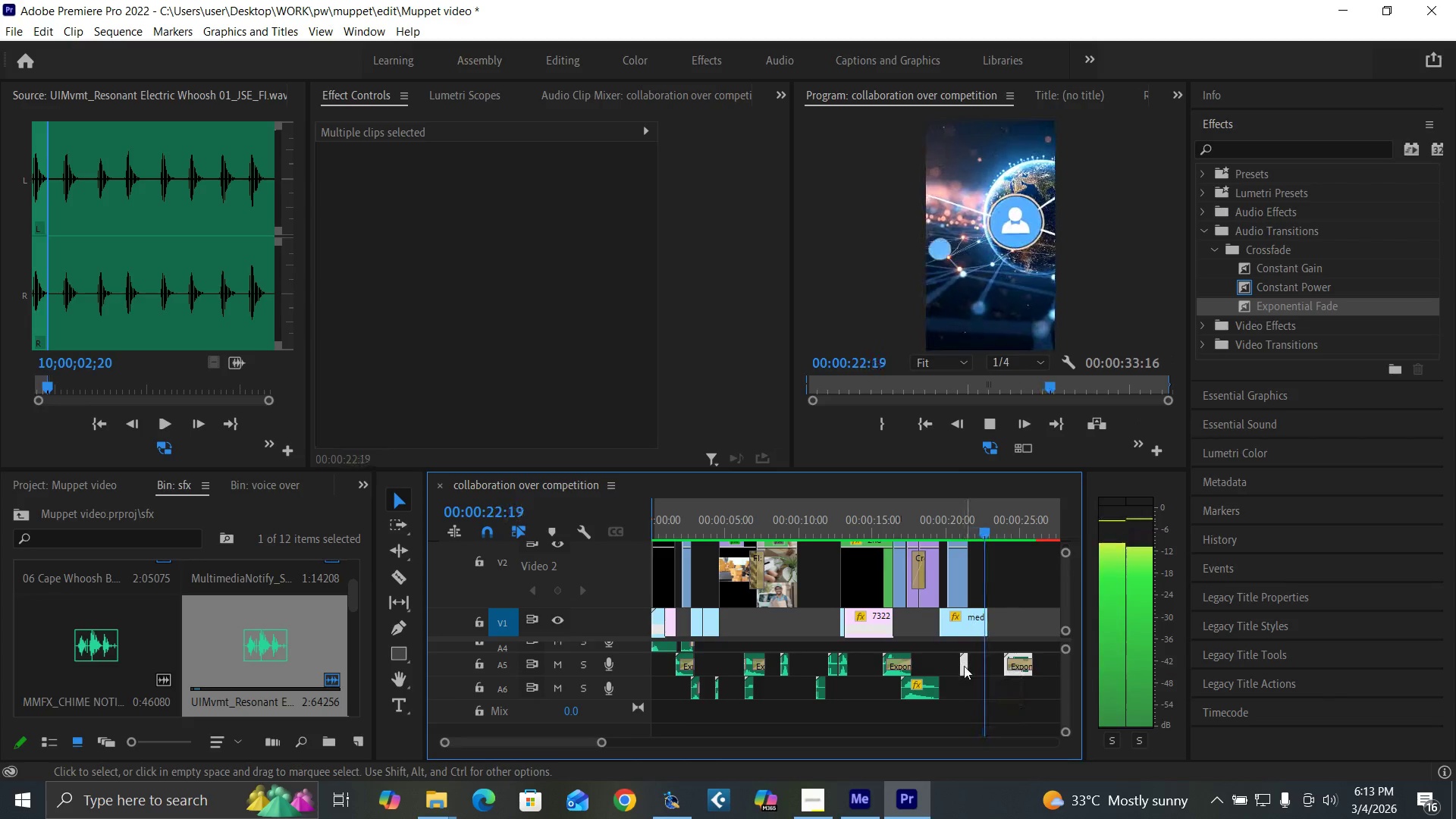 
left_click_drag(start_coordinate=[964, 666], to_coordinate=[1012, 668])
 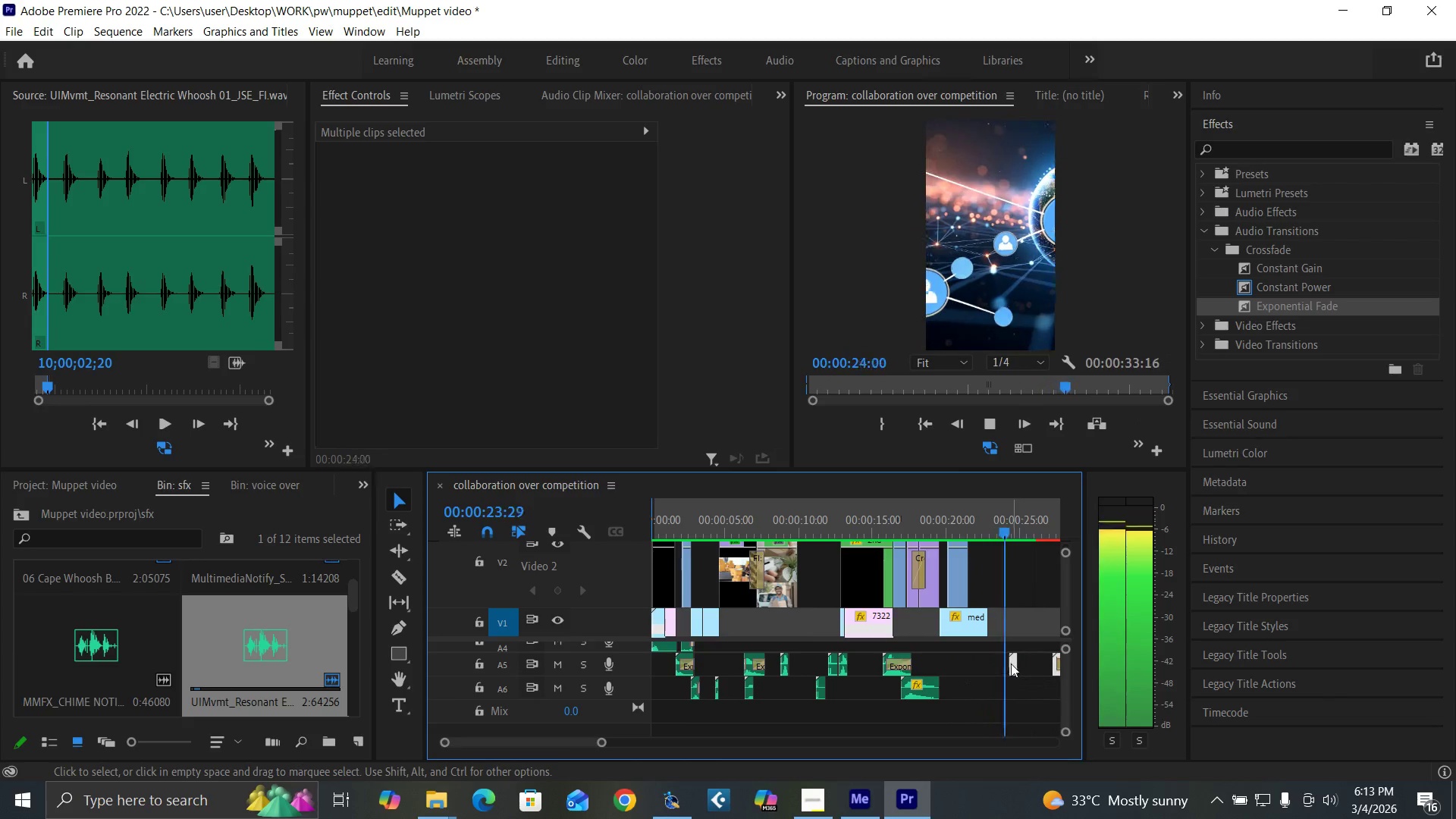 
key(Equal)
 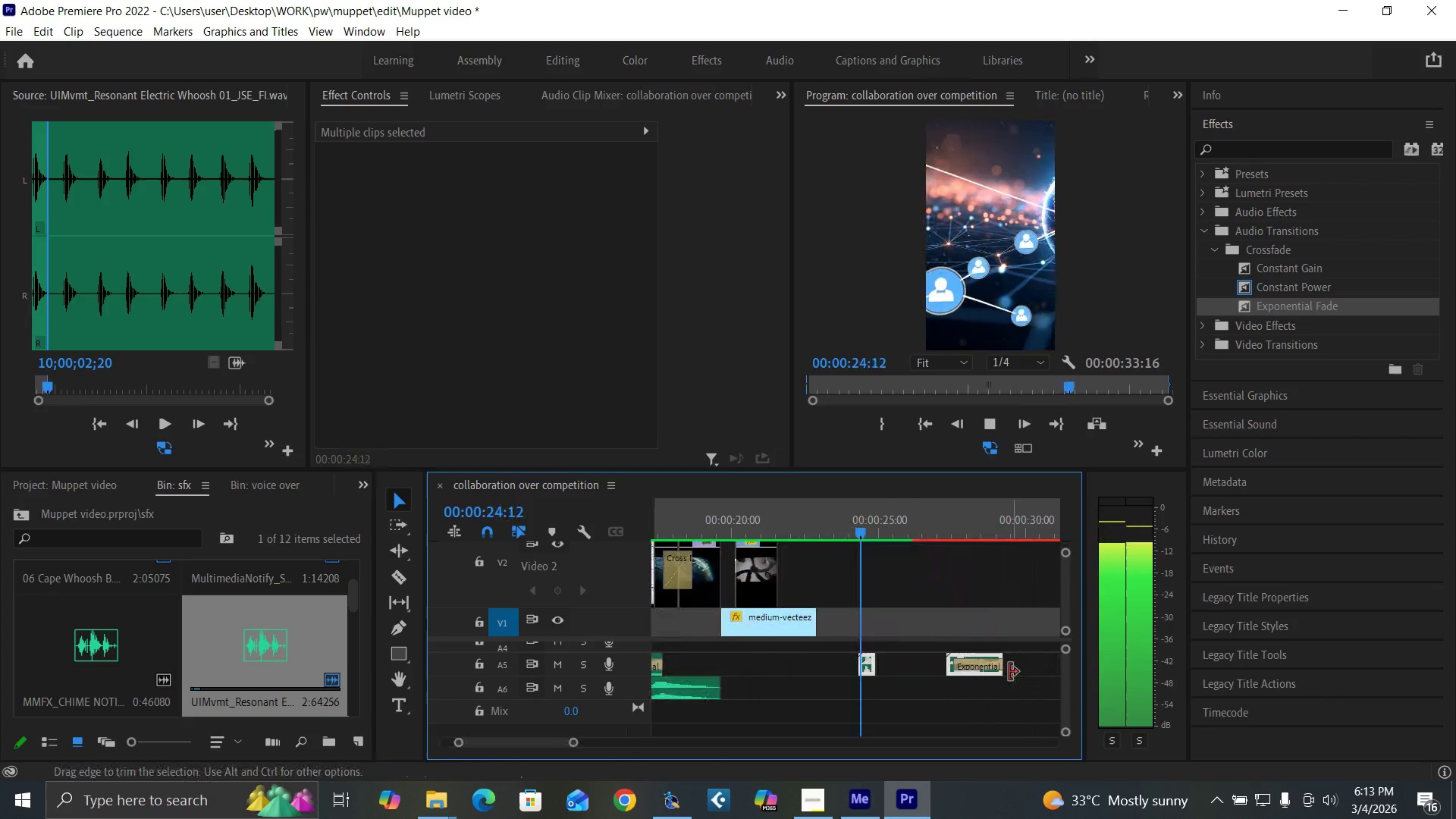 
key(Equal)
 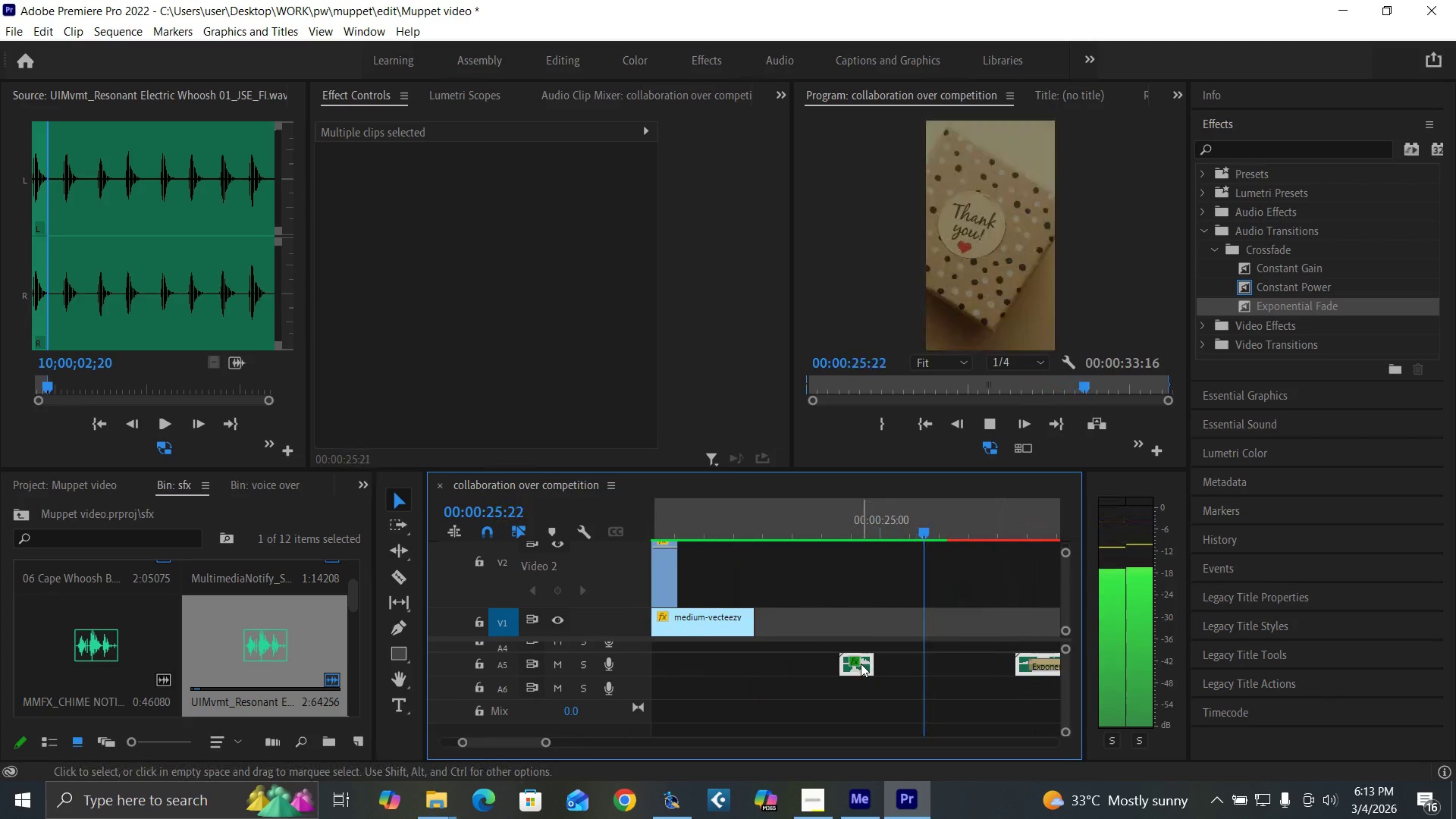 
key(Space)
 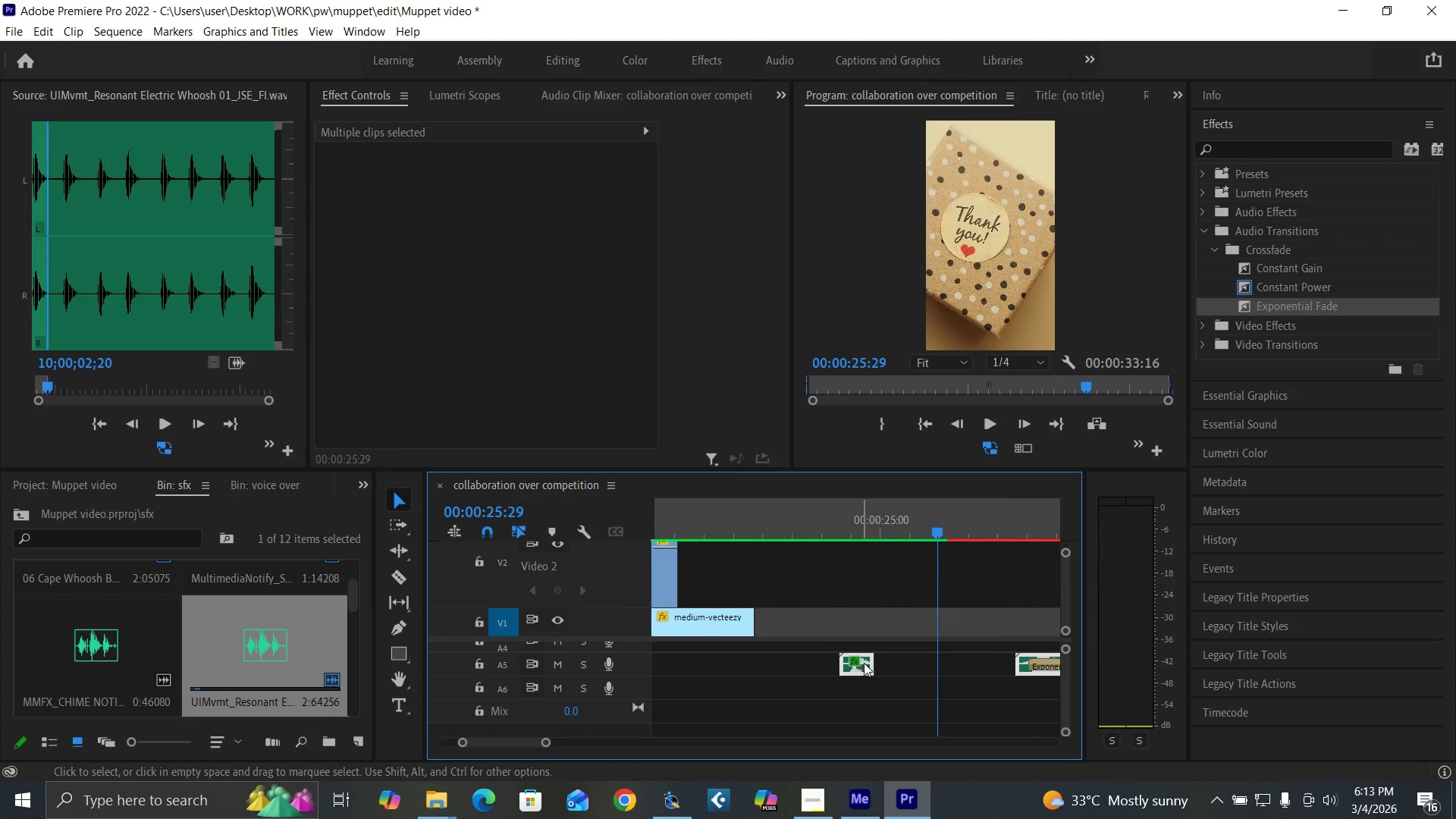 
left_click_drag(start_coordinate=[861, 664], to_coordinate=[962, 667])
 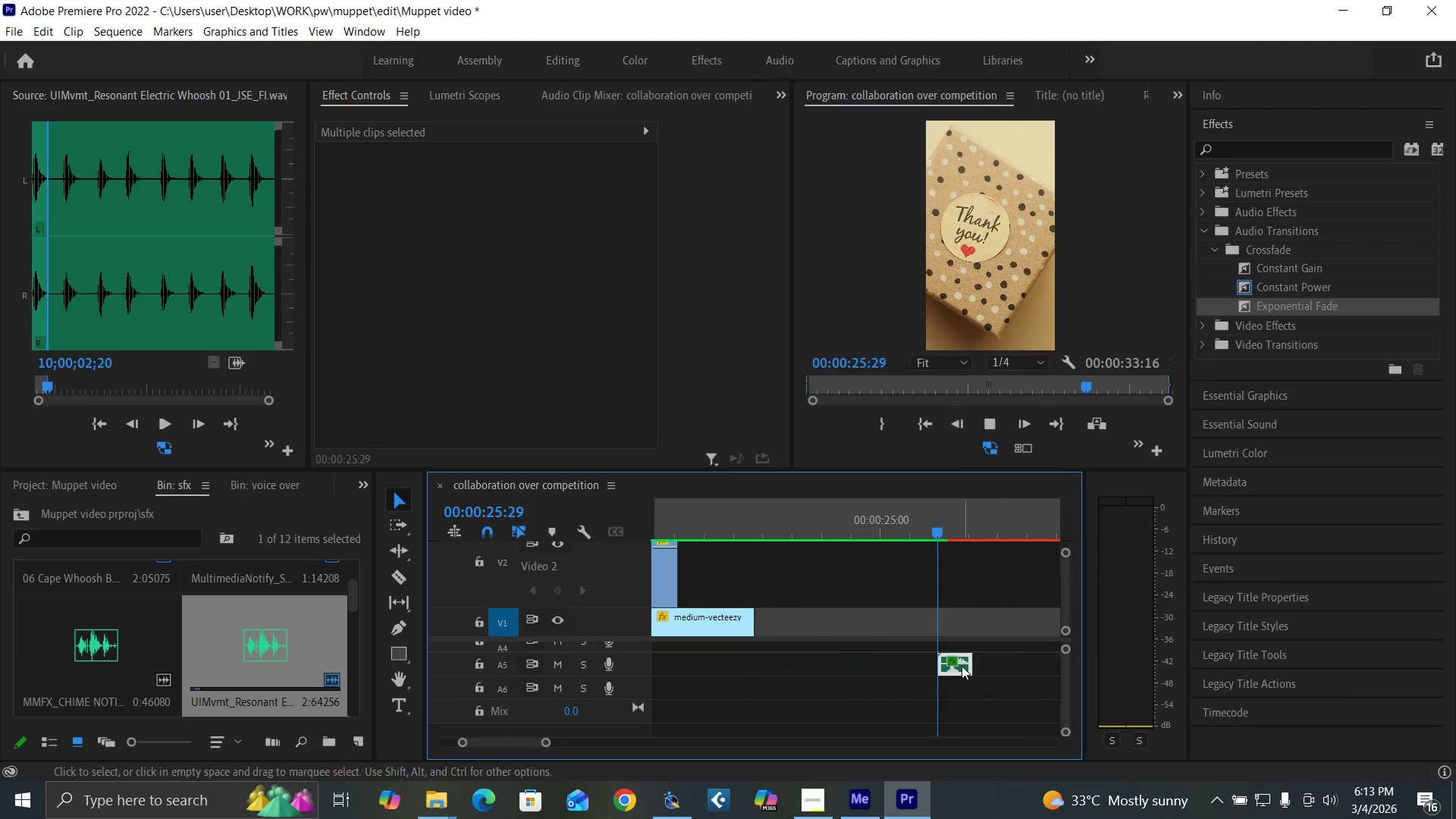 
key(Space)
 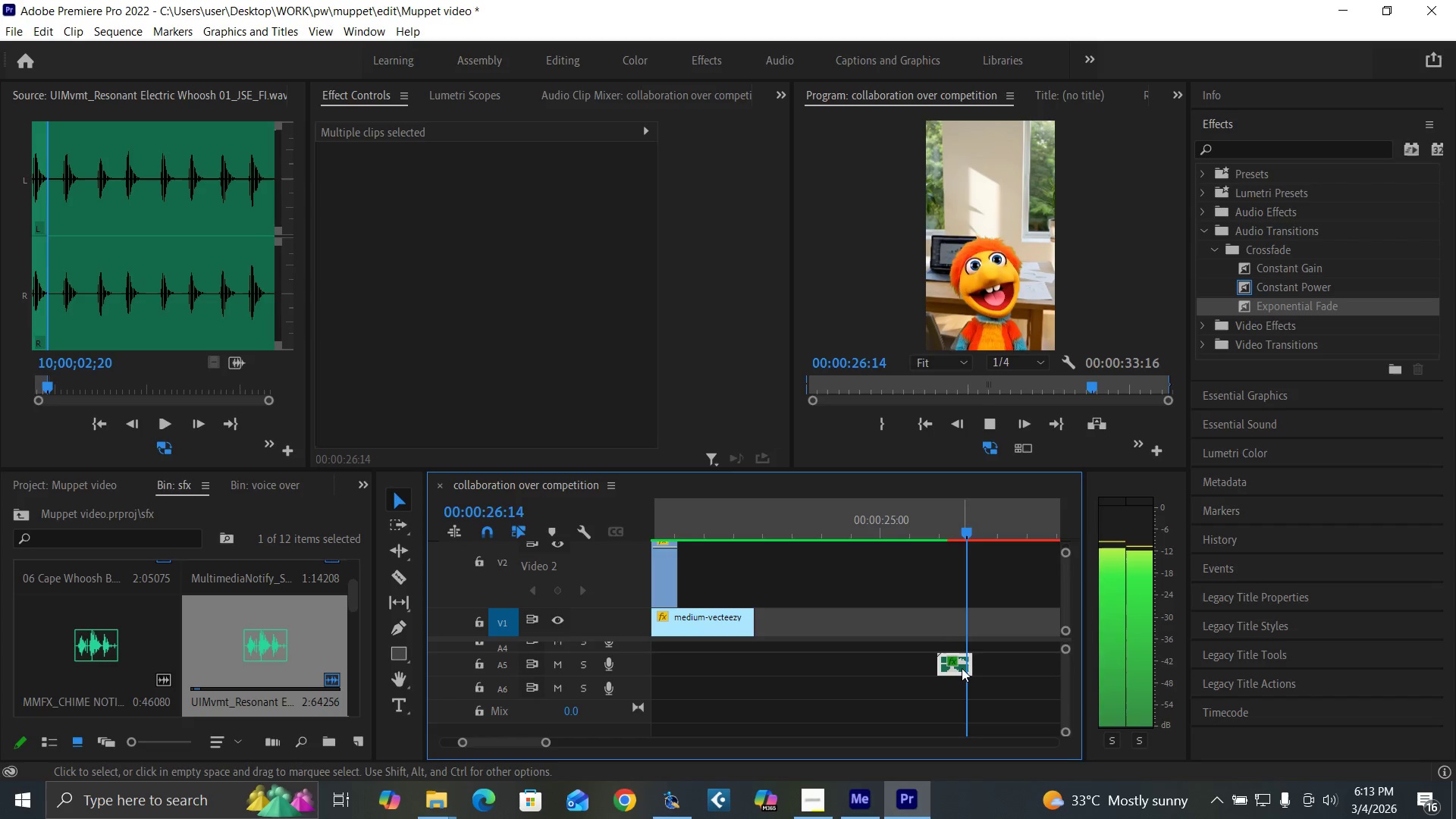 
key(Space)
 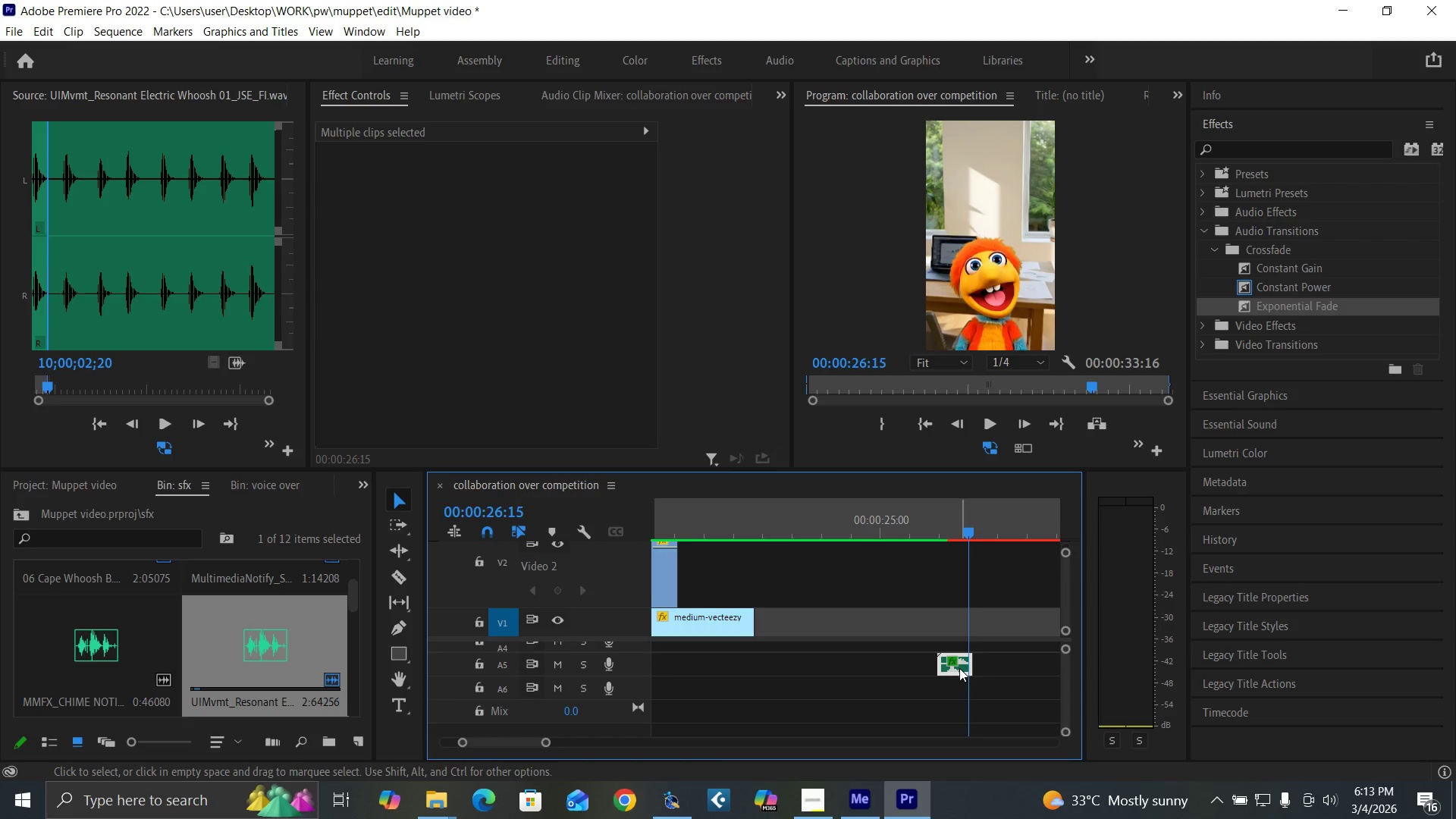 
left_click_drag(start_coordinate=[960, 668], to_coordinate=[974, 668])
 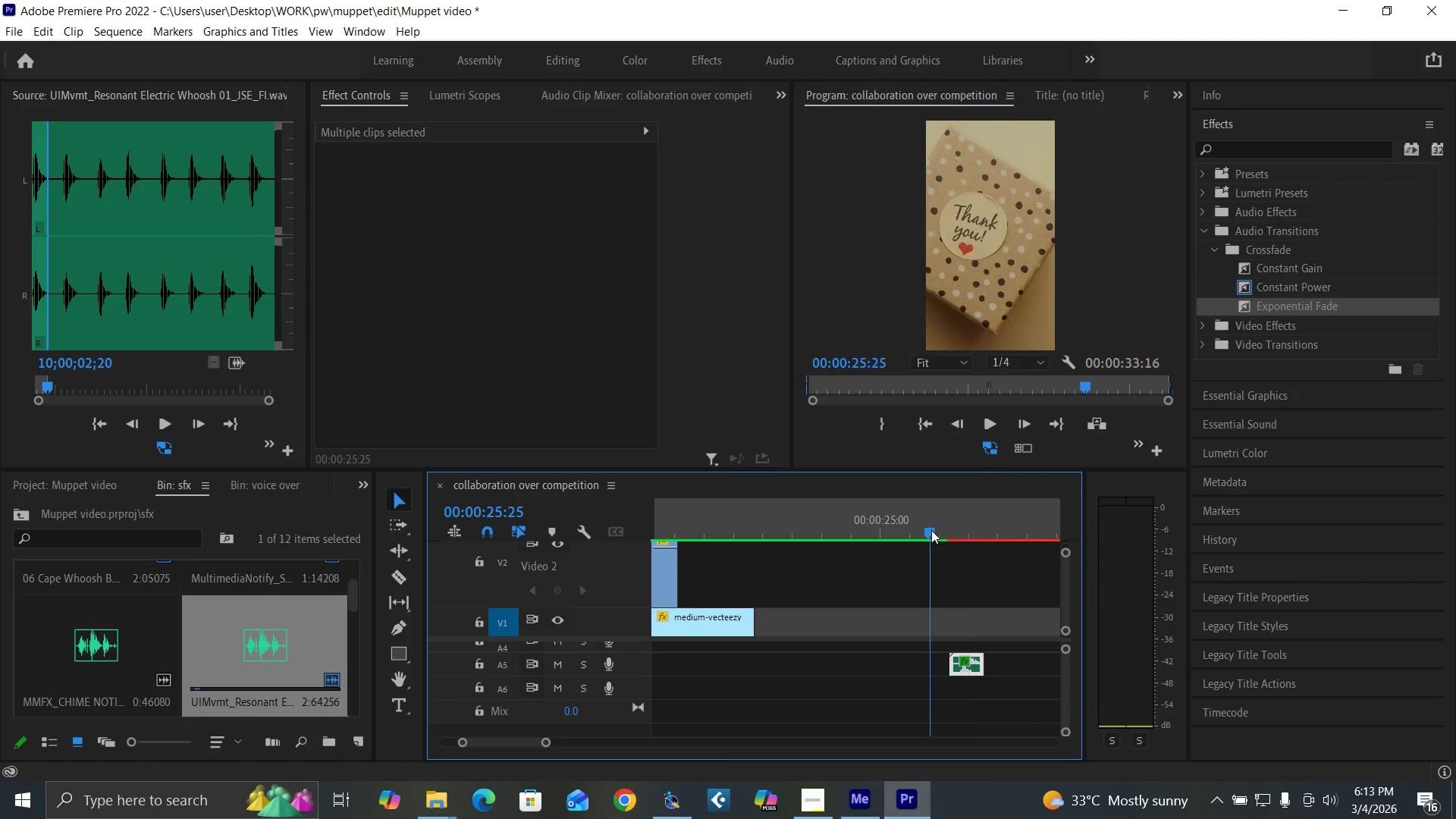 
key(Space)
 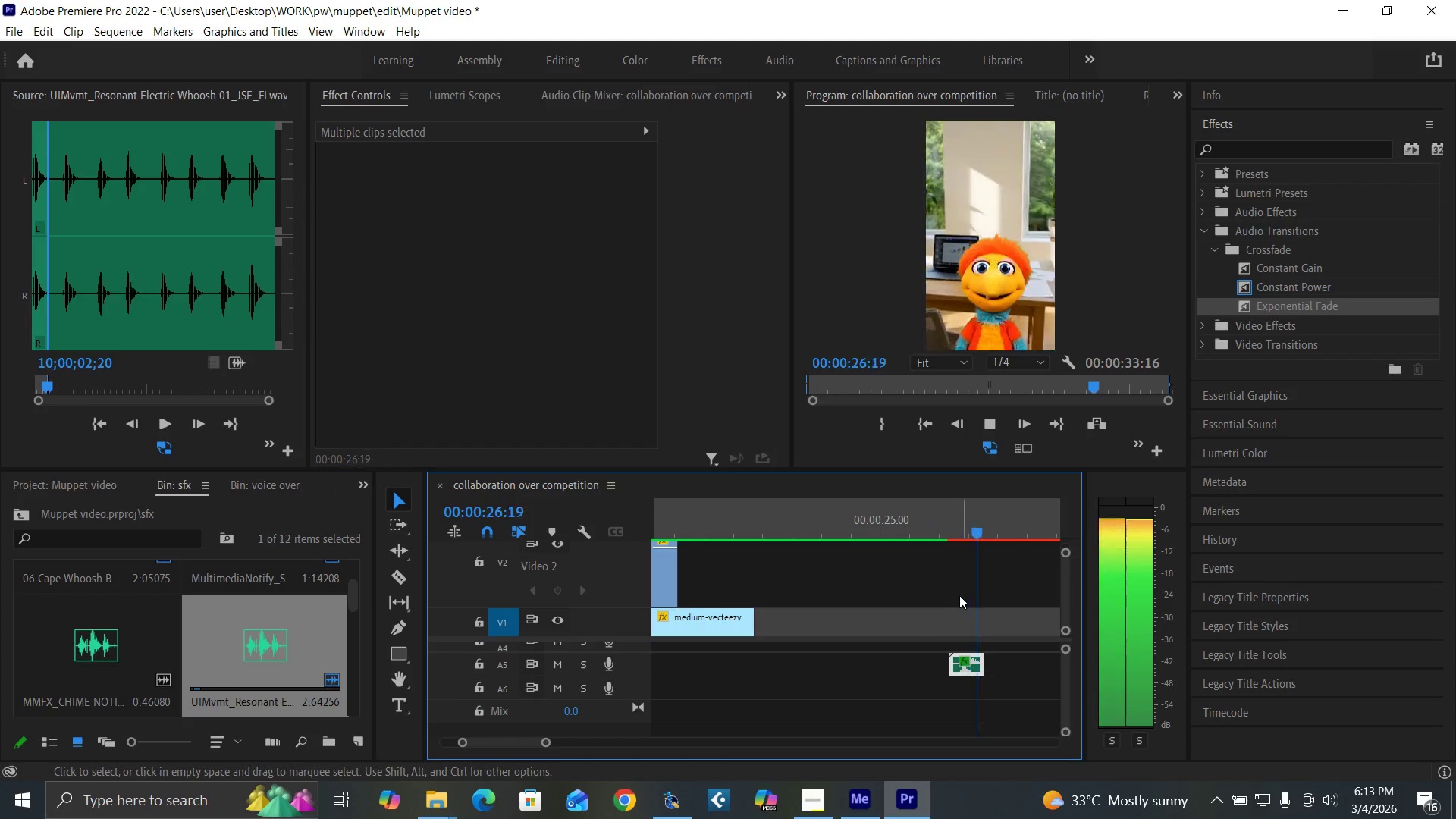 
key(Space)
 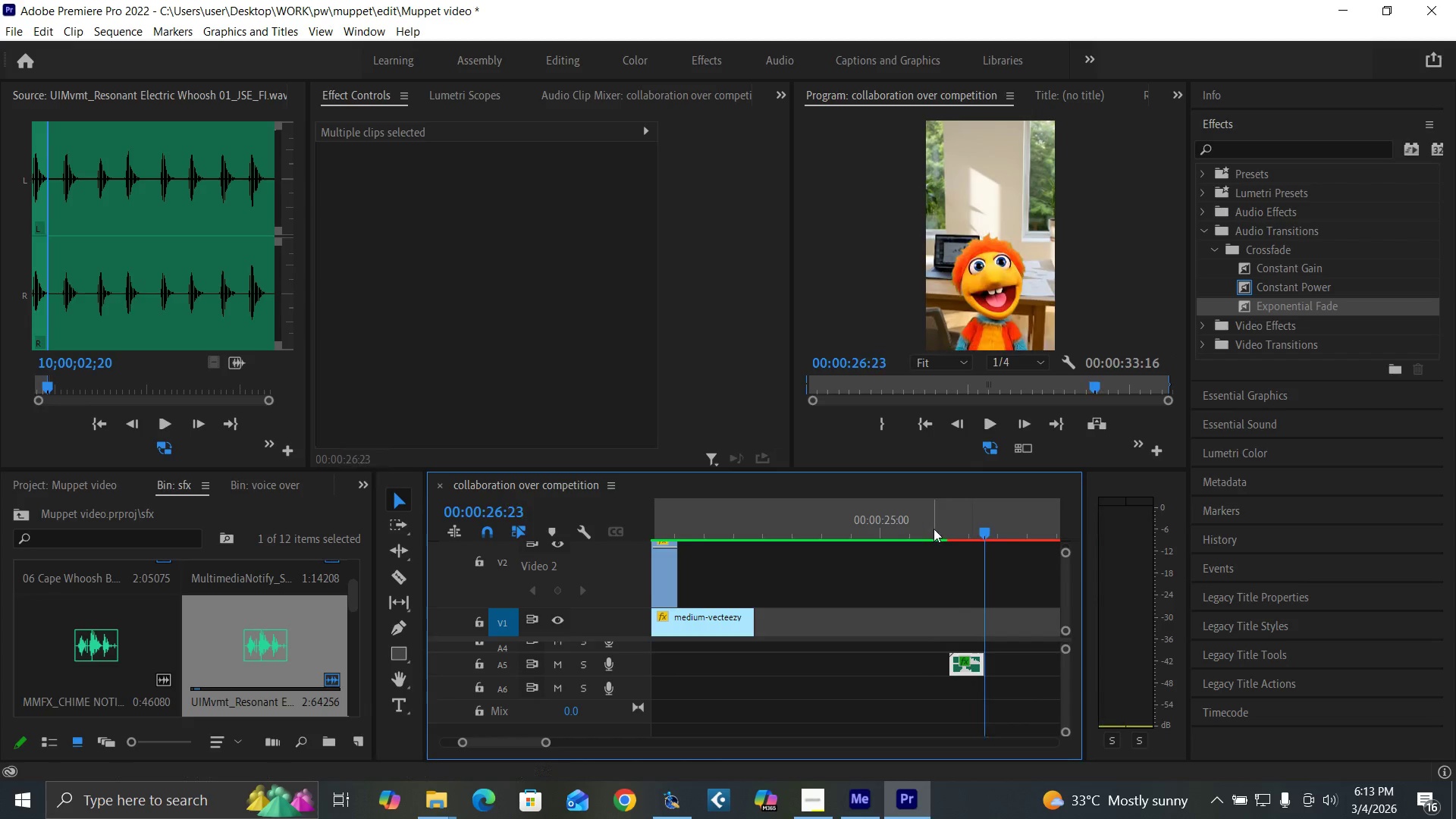 
left_click([934, 529])
 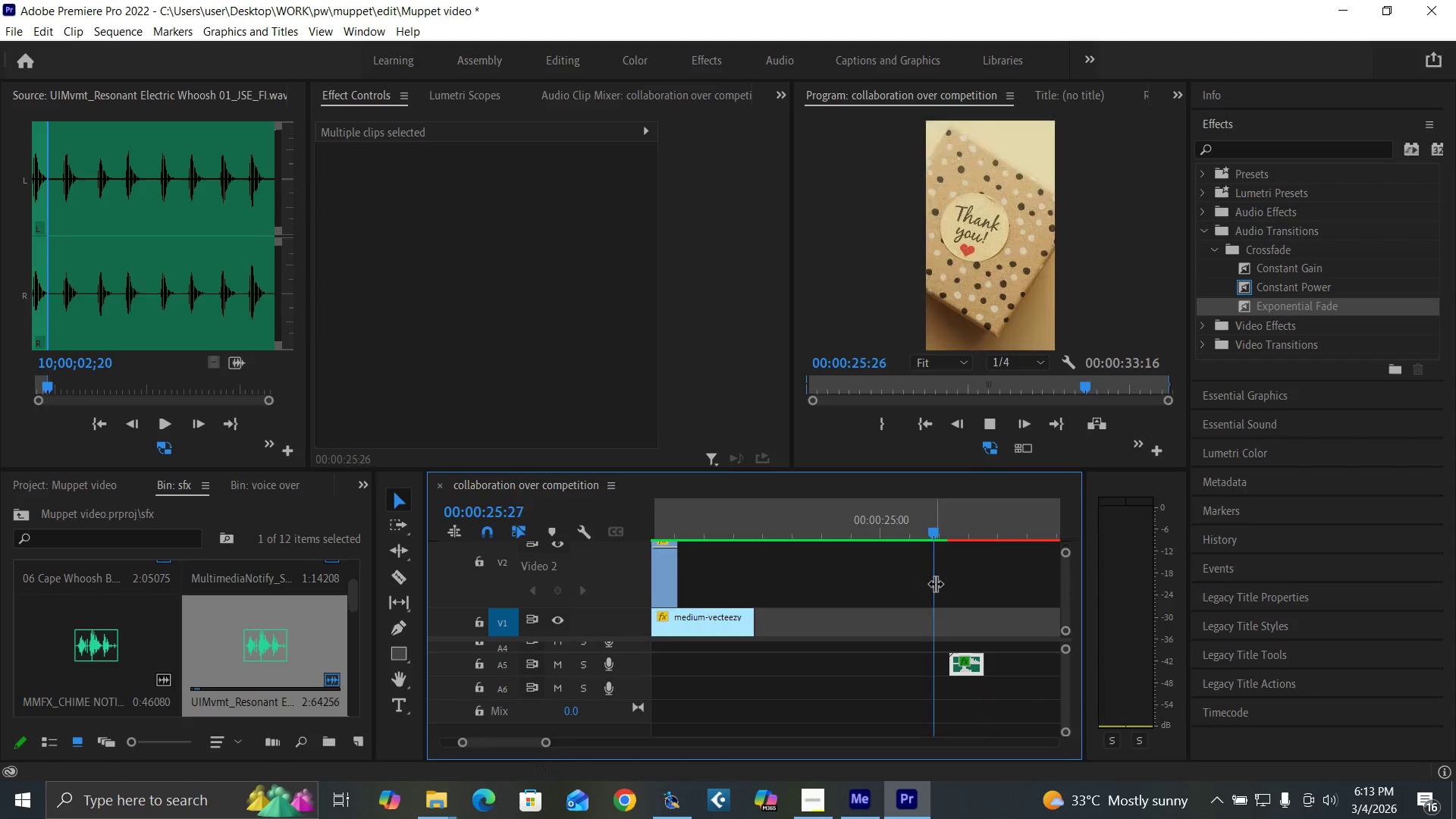 
key(Space)
 